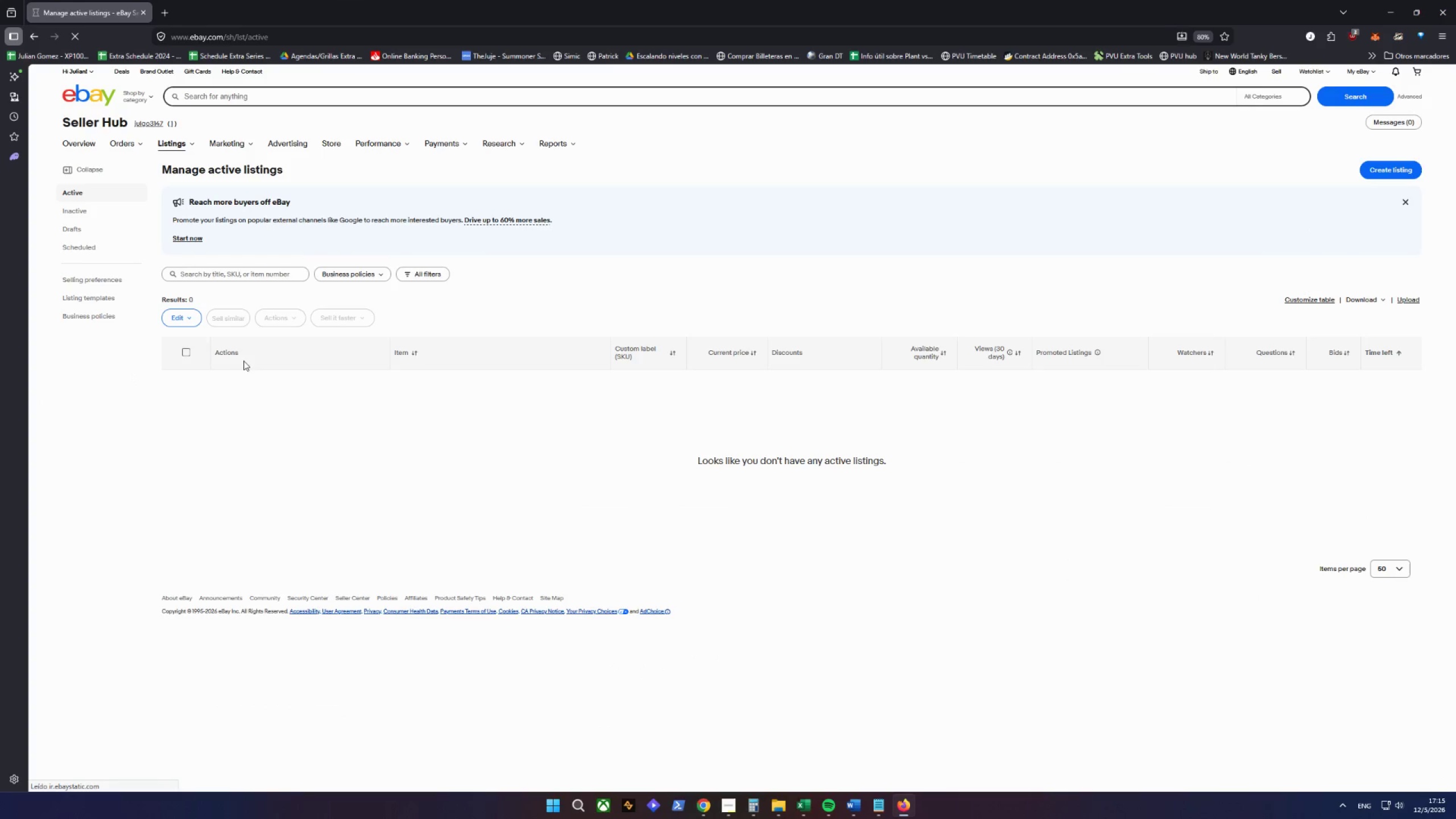 
left_click([271, 417])
 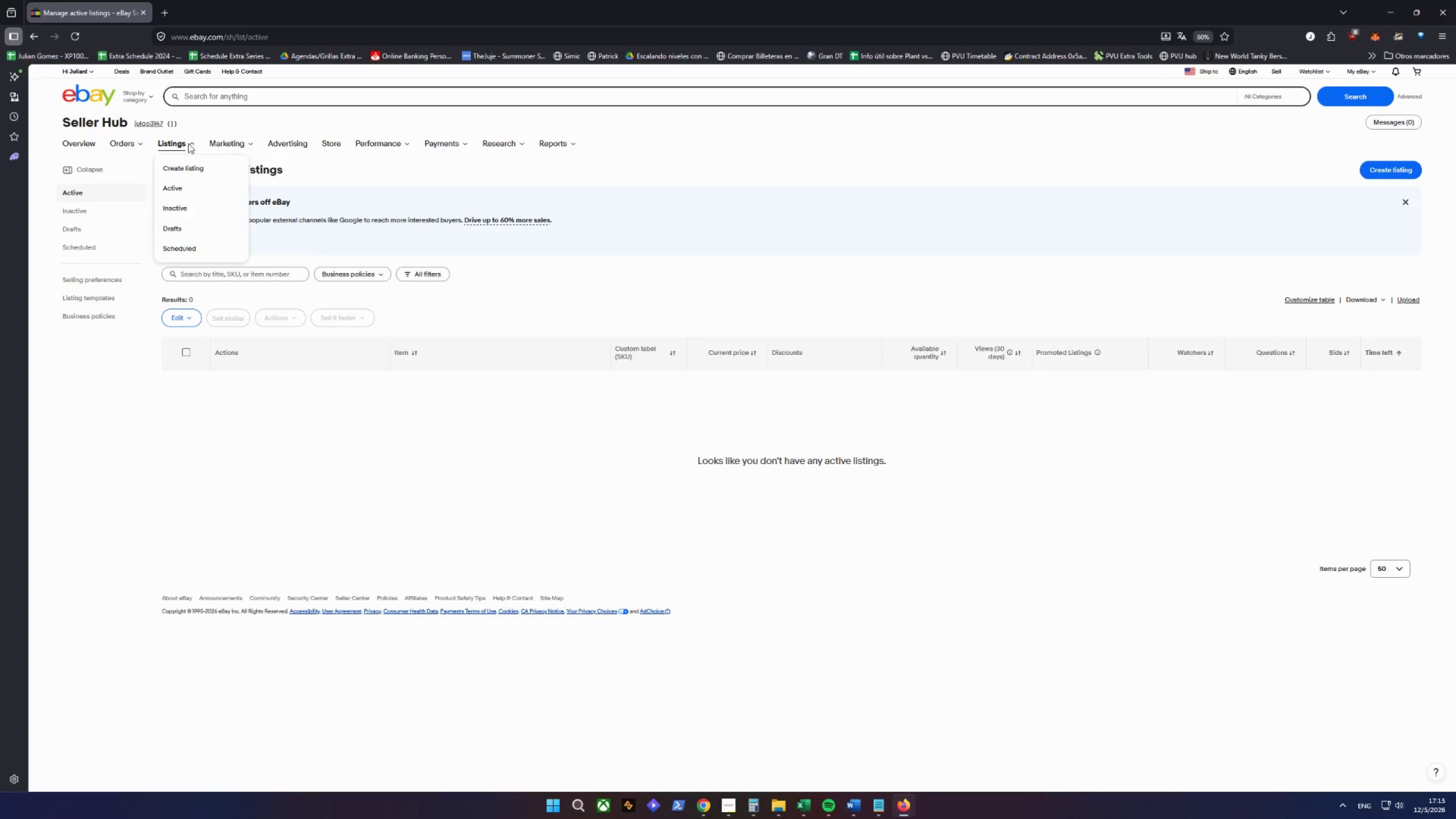 
left_click([181, 231])
 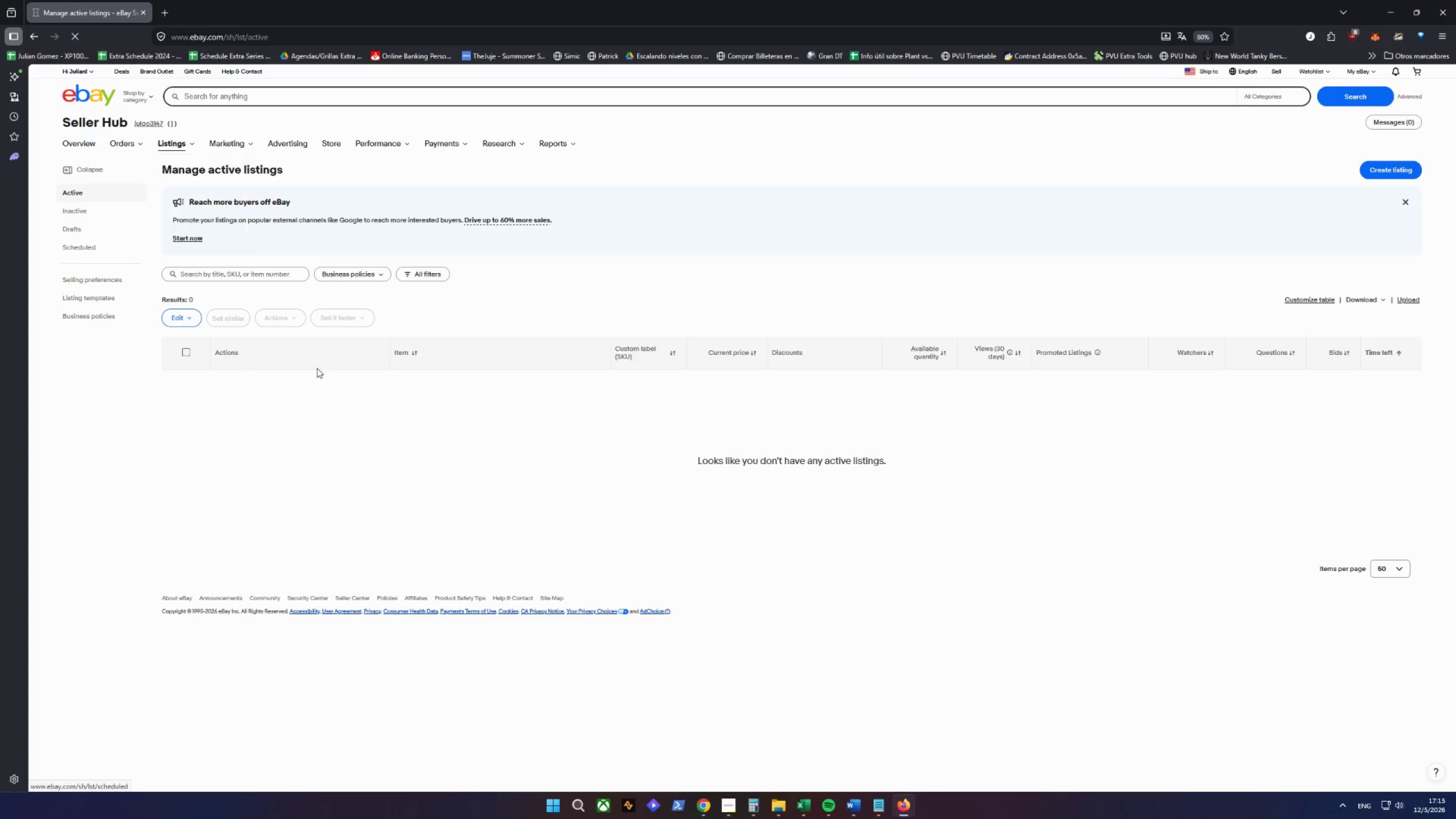 
mouse_move([486, 400])
 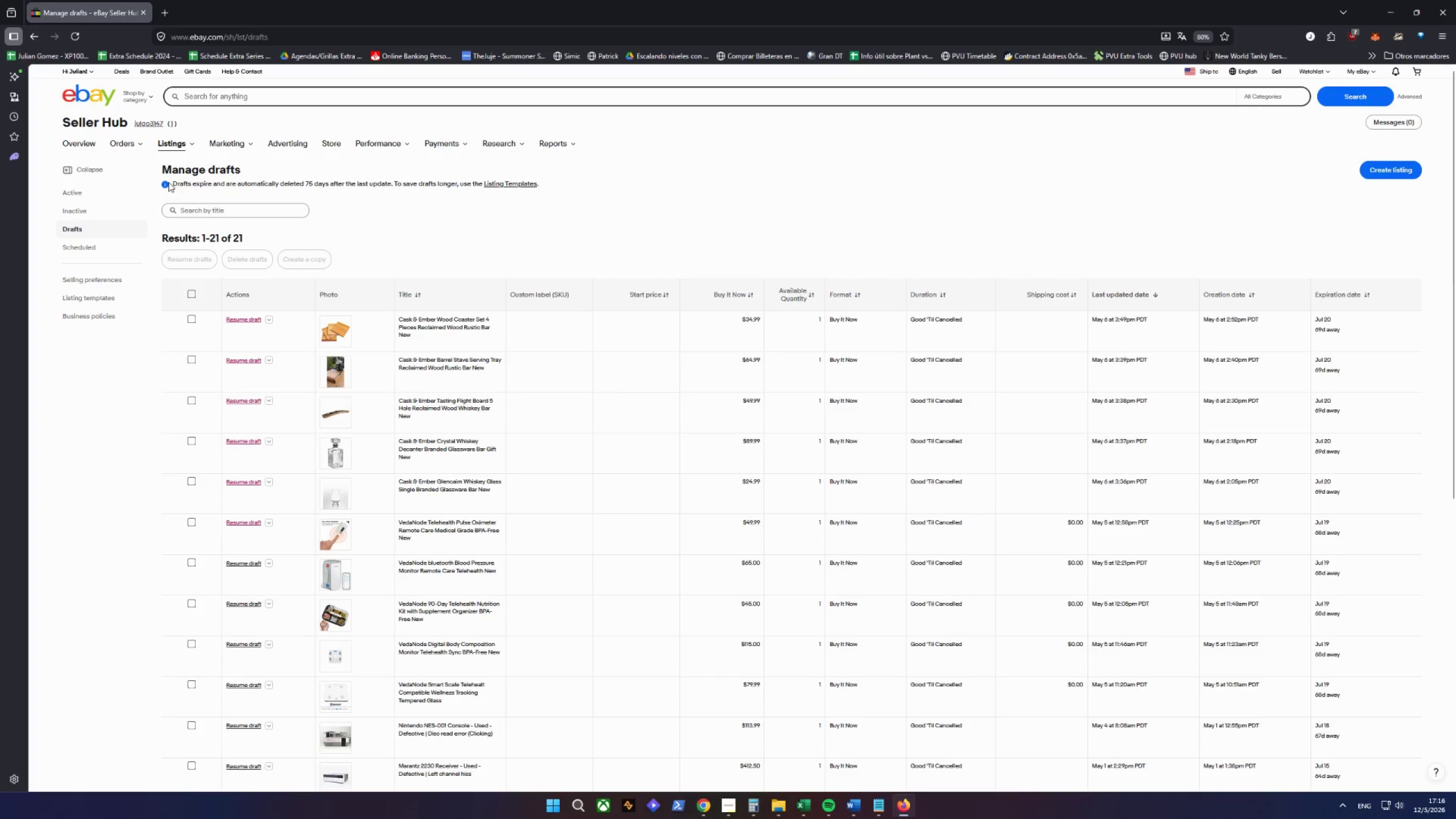 
double_click([163, 183])
 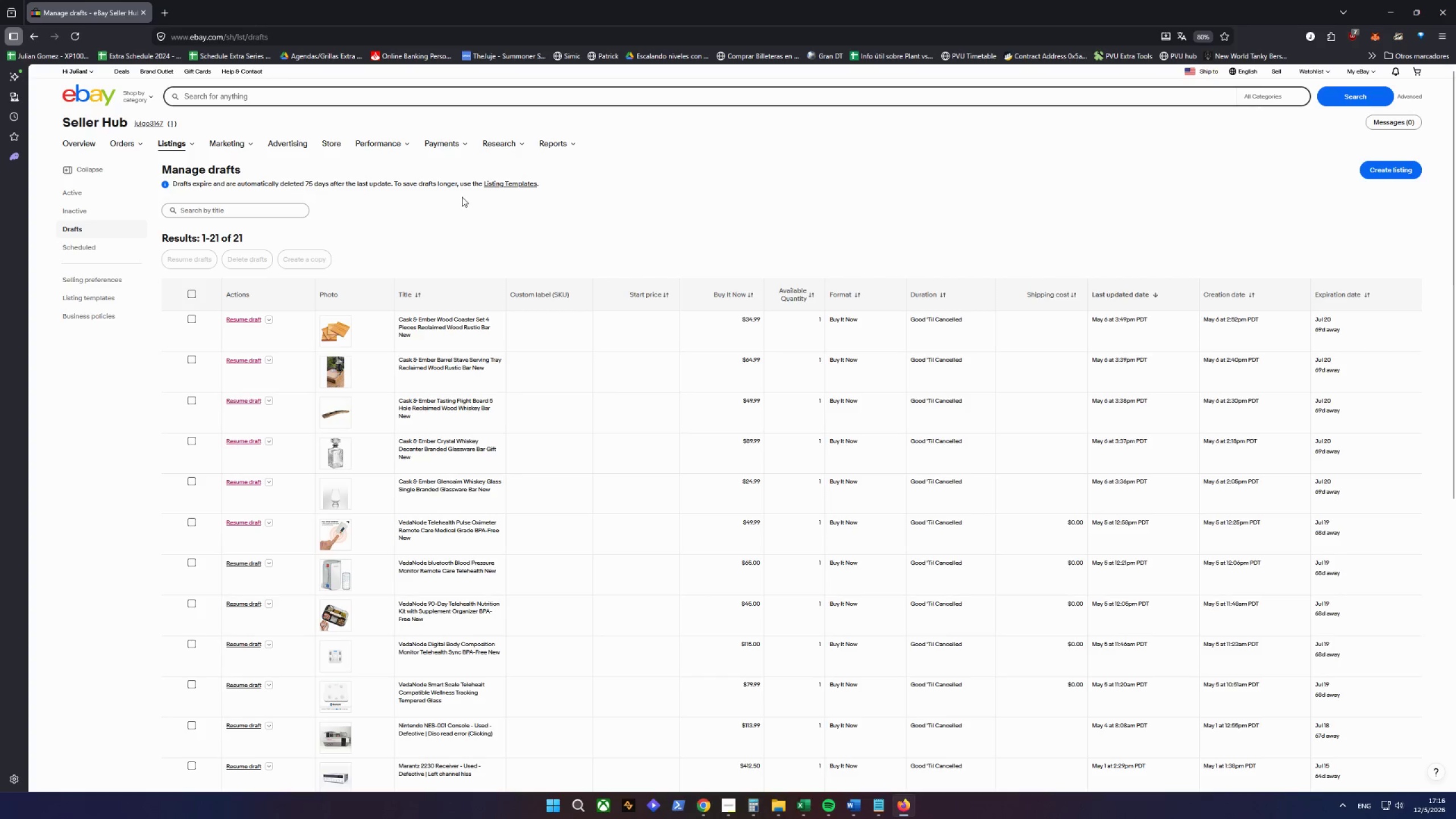 
wait(7.59)
 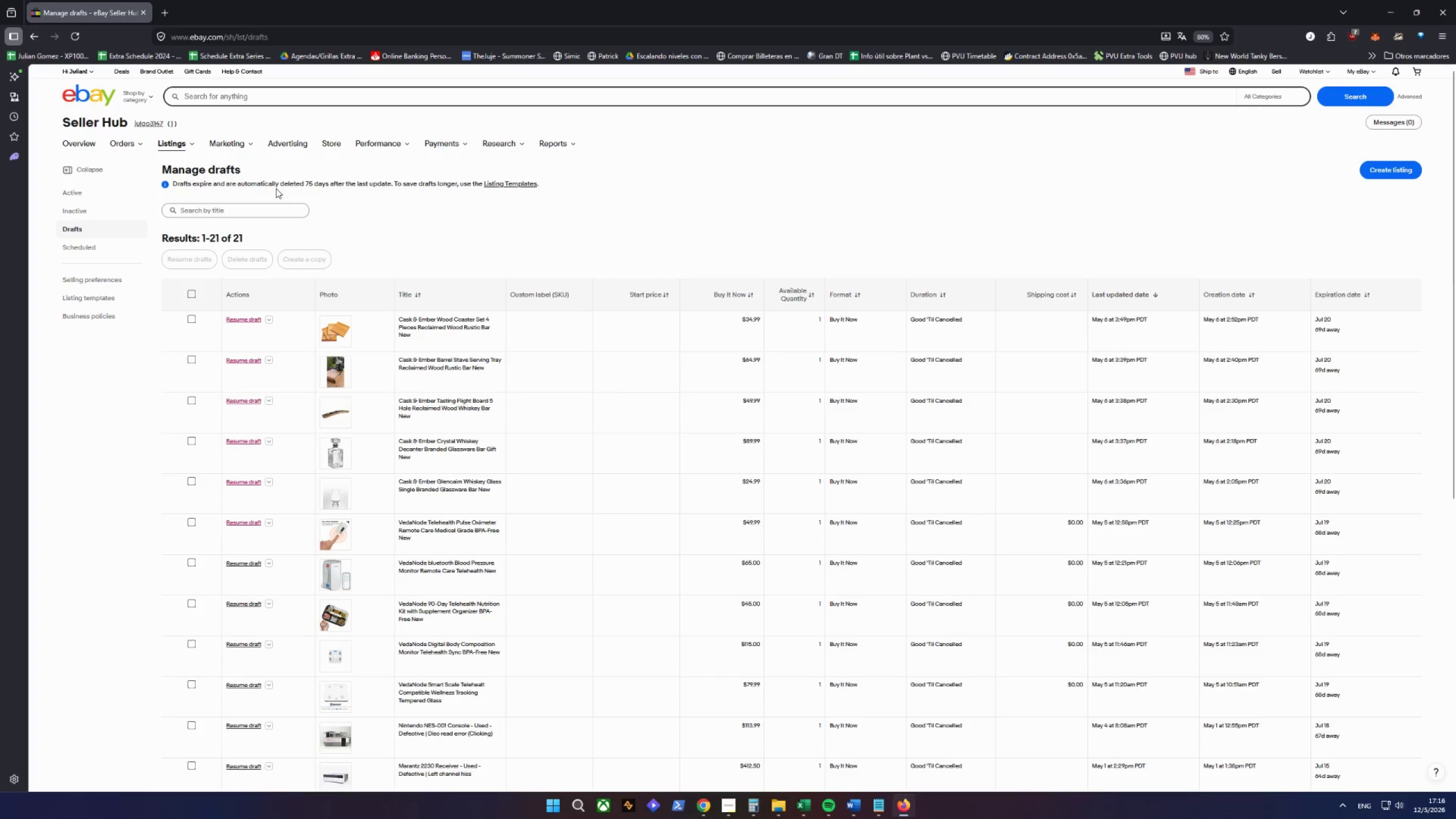 
scroll: coordinate [825, 683], scroll_direction: down, amount: 29.0
 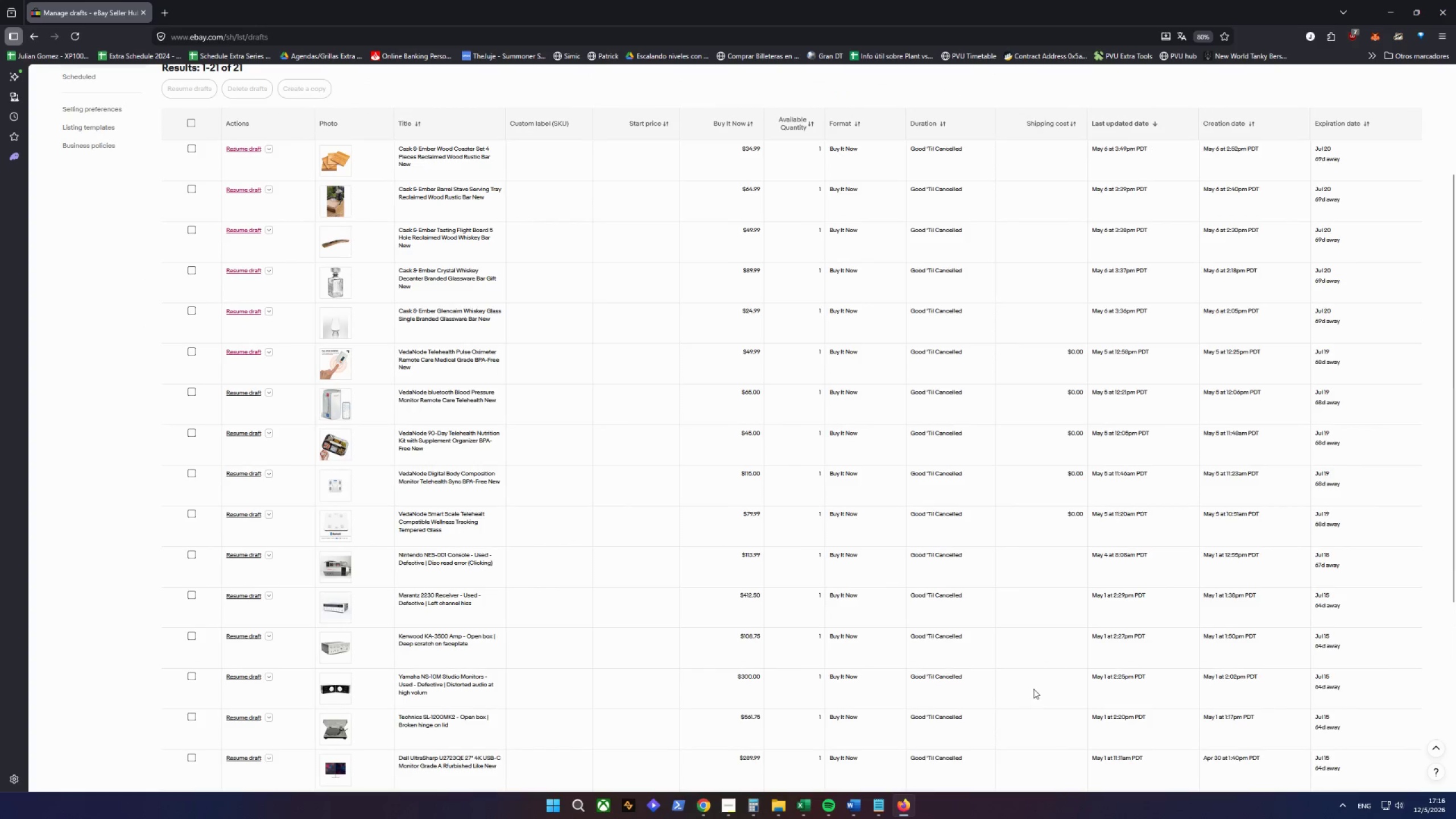 
scroll: coordinate [1014, 532], scroll_direction: up, amount: 6.0
 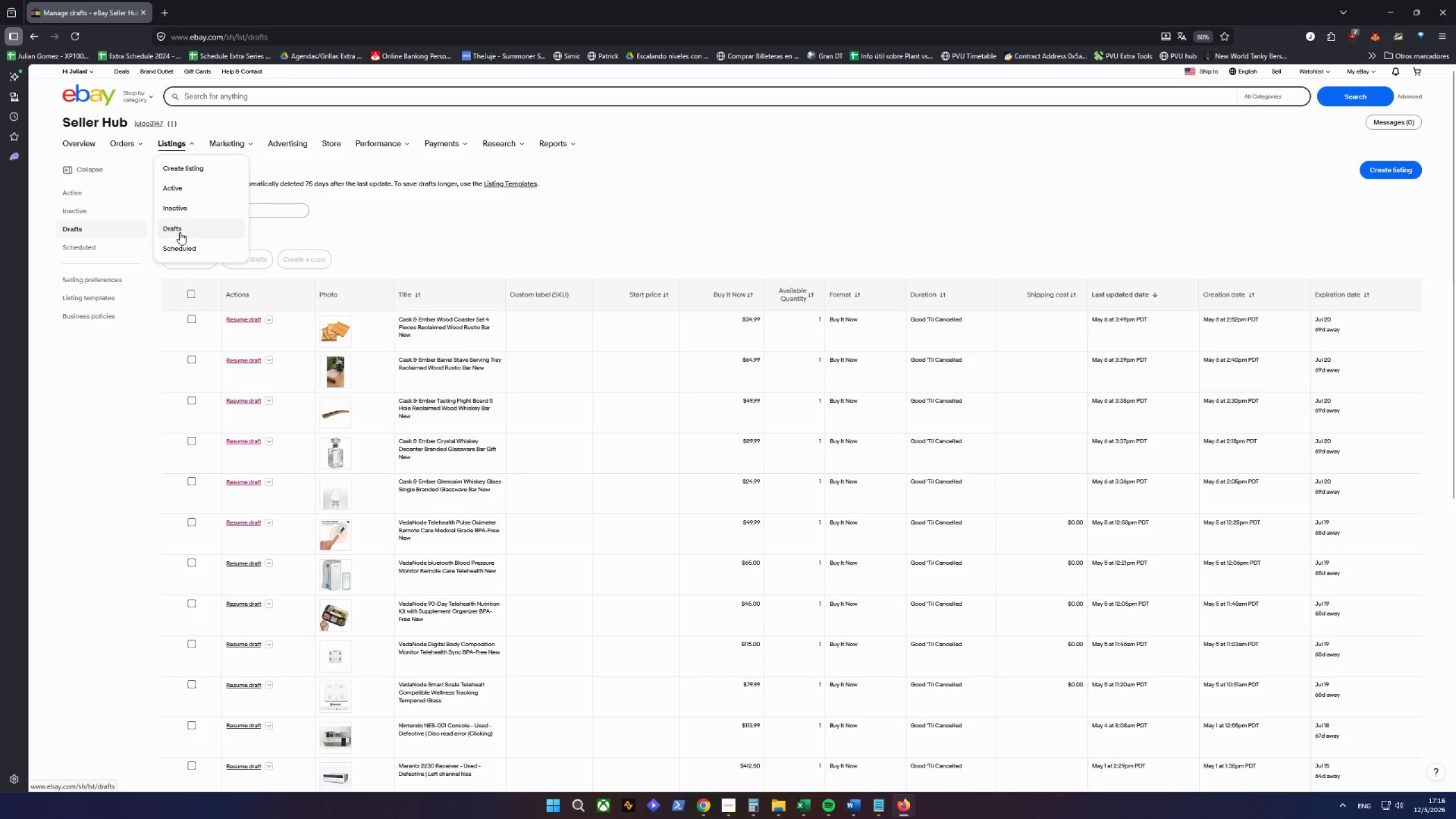 
left_click([511, 171])
 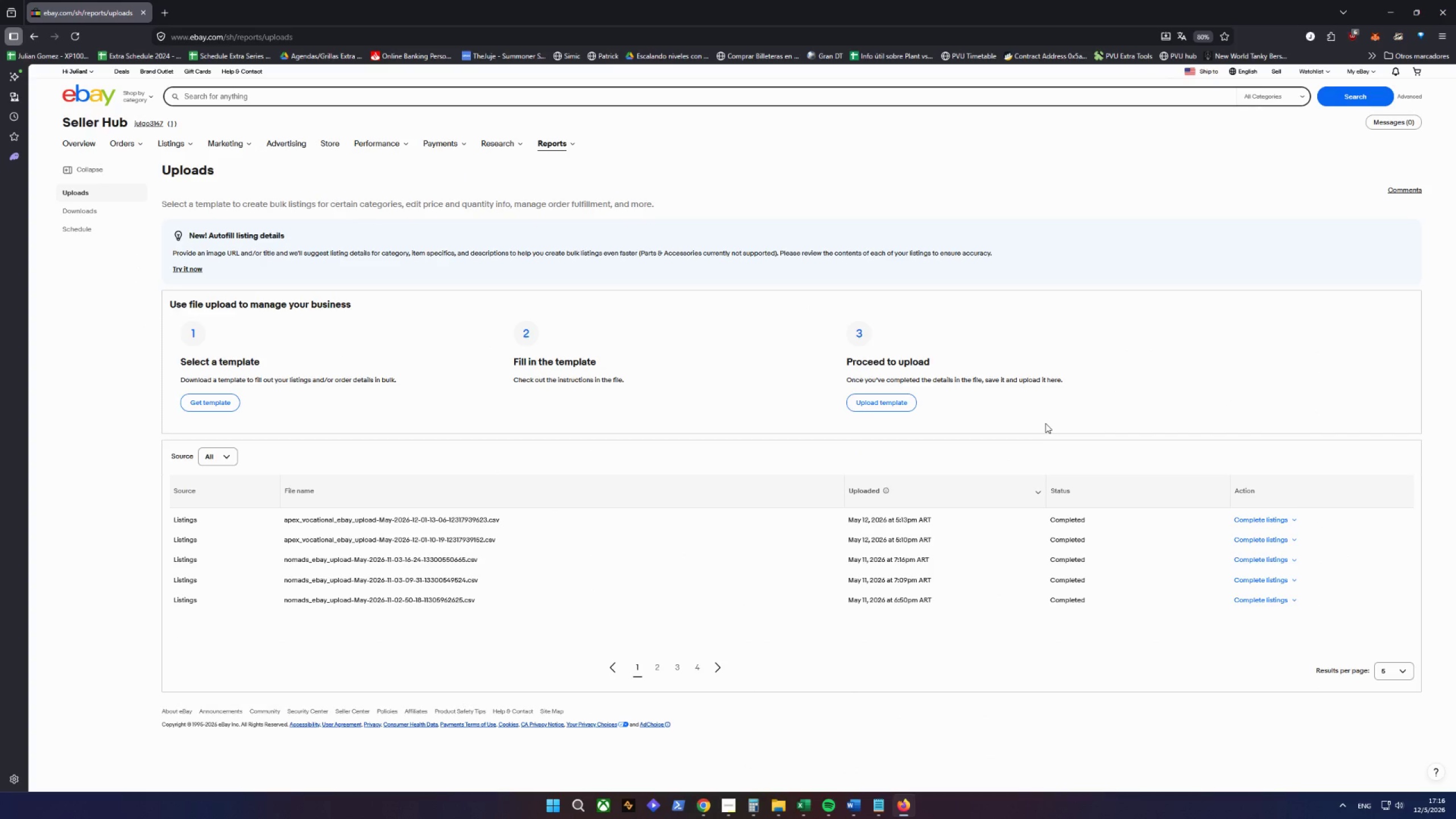 
wait(11.08)
 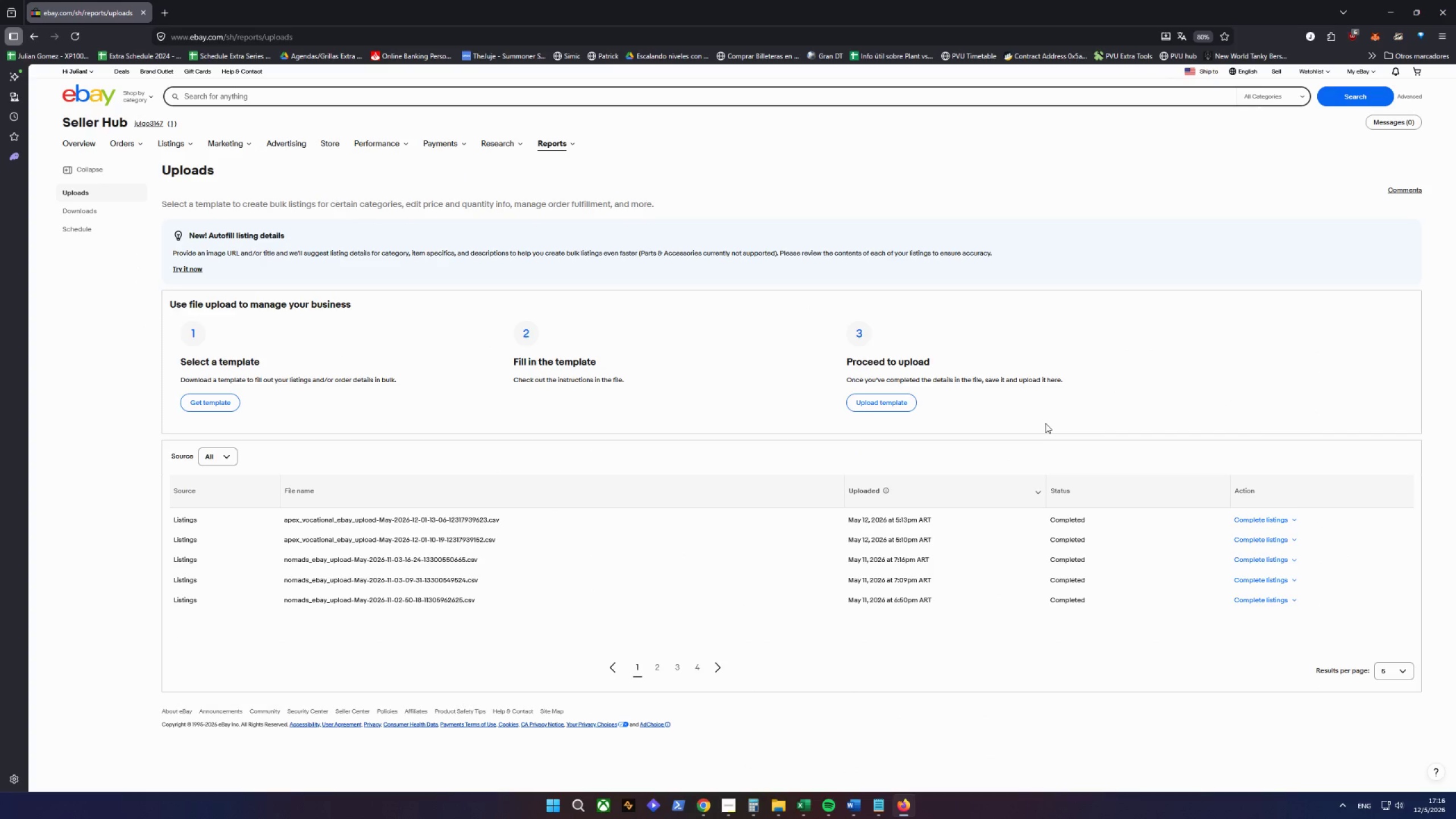 
left_click([1293, 522])
 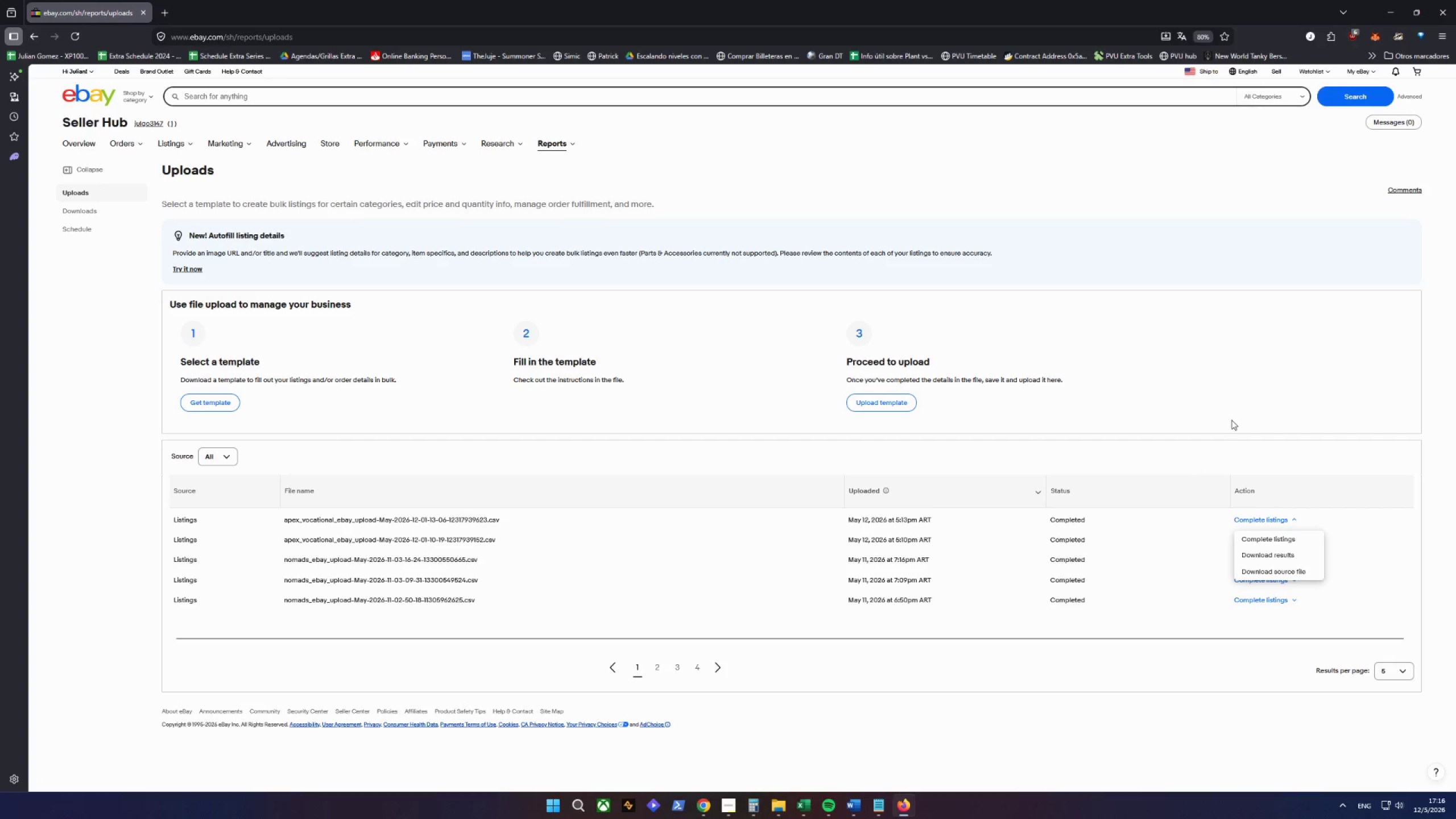 
wait(7.58)
 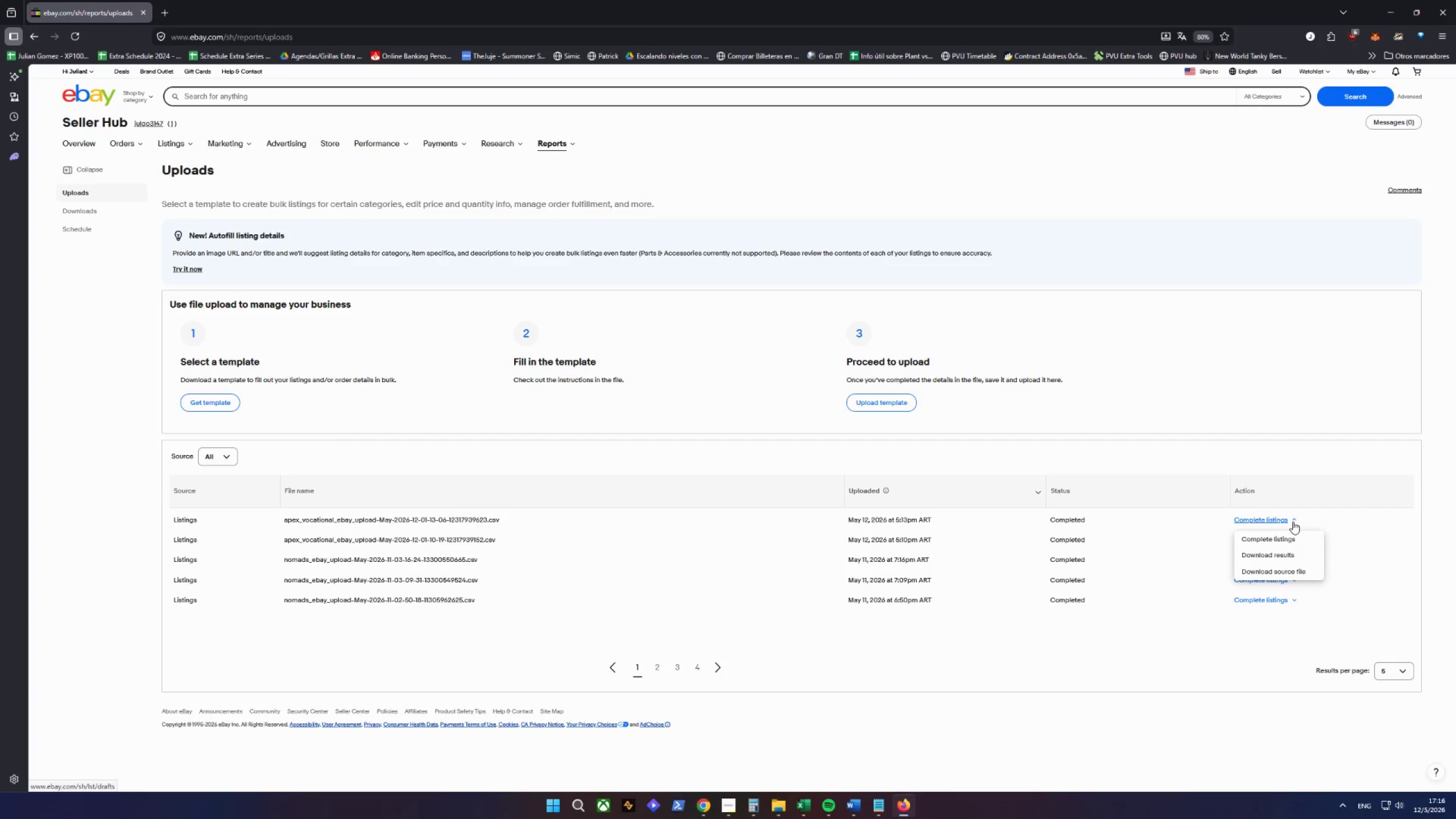 
left_click([1444, 39])
 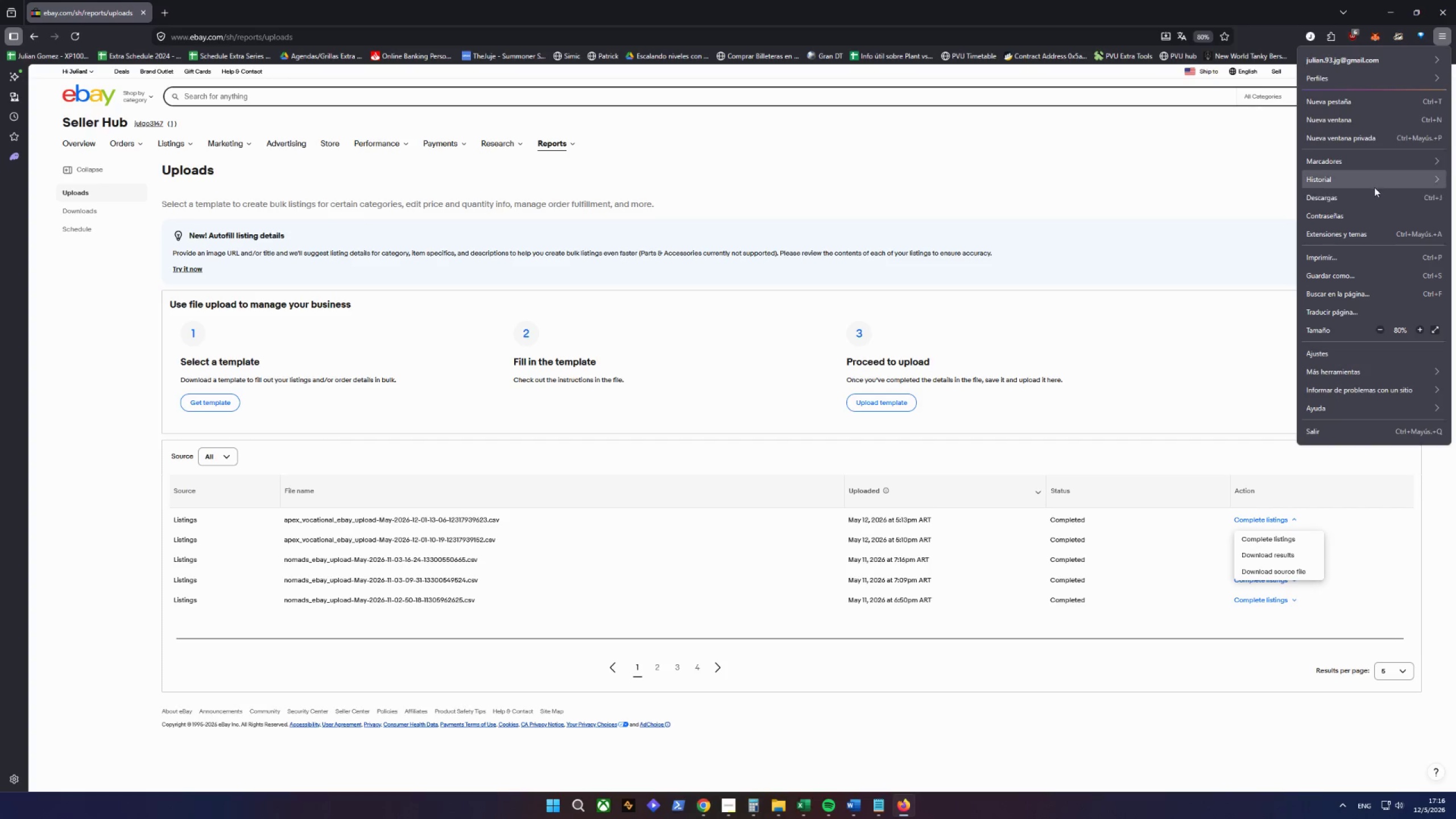 
left_click([1363, 202])
 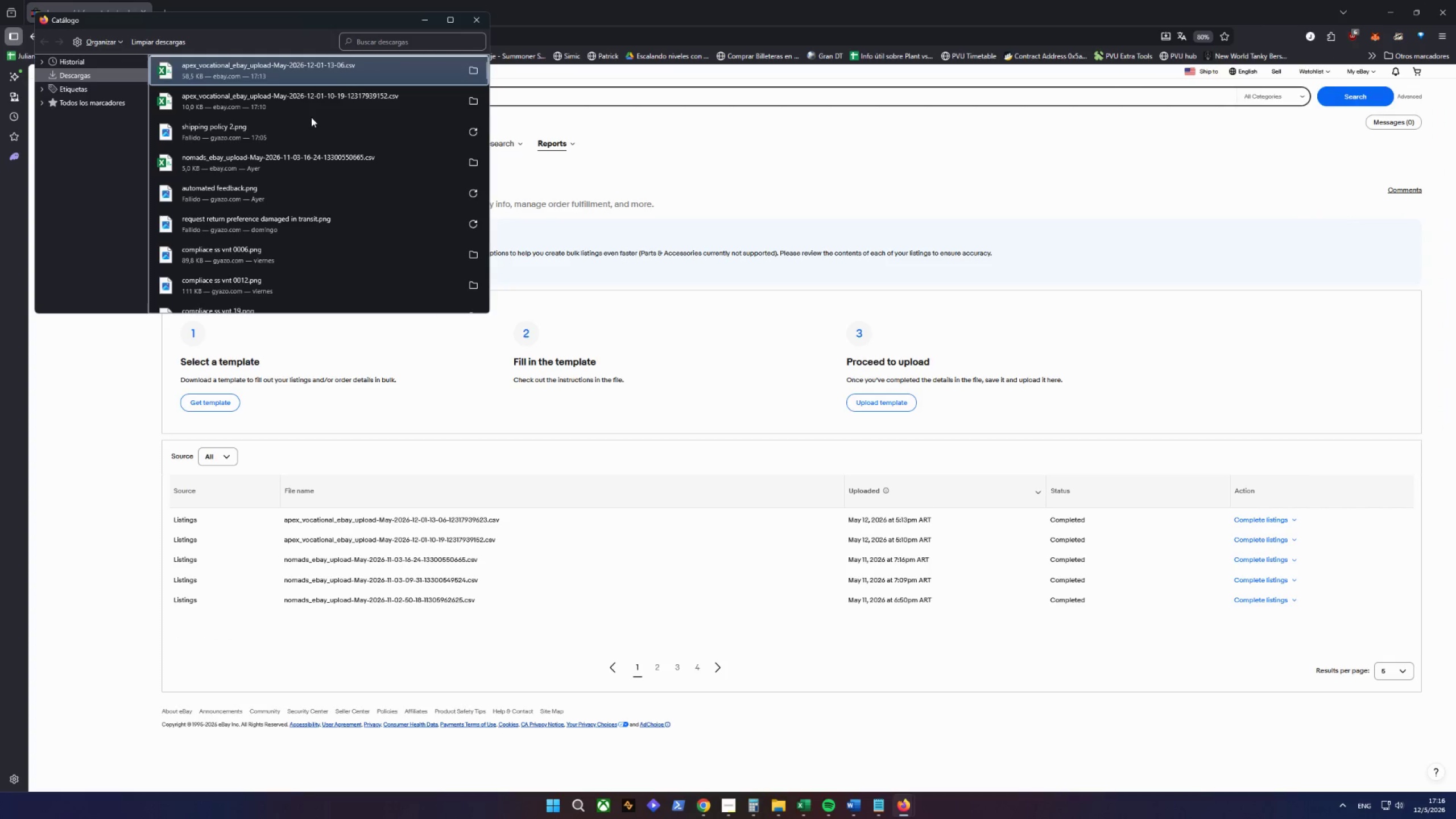 
left_click([311, 109])
 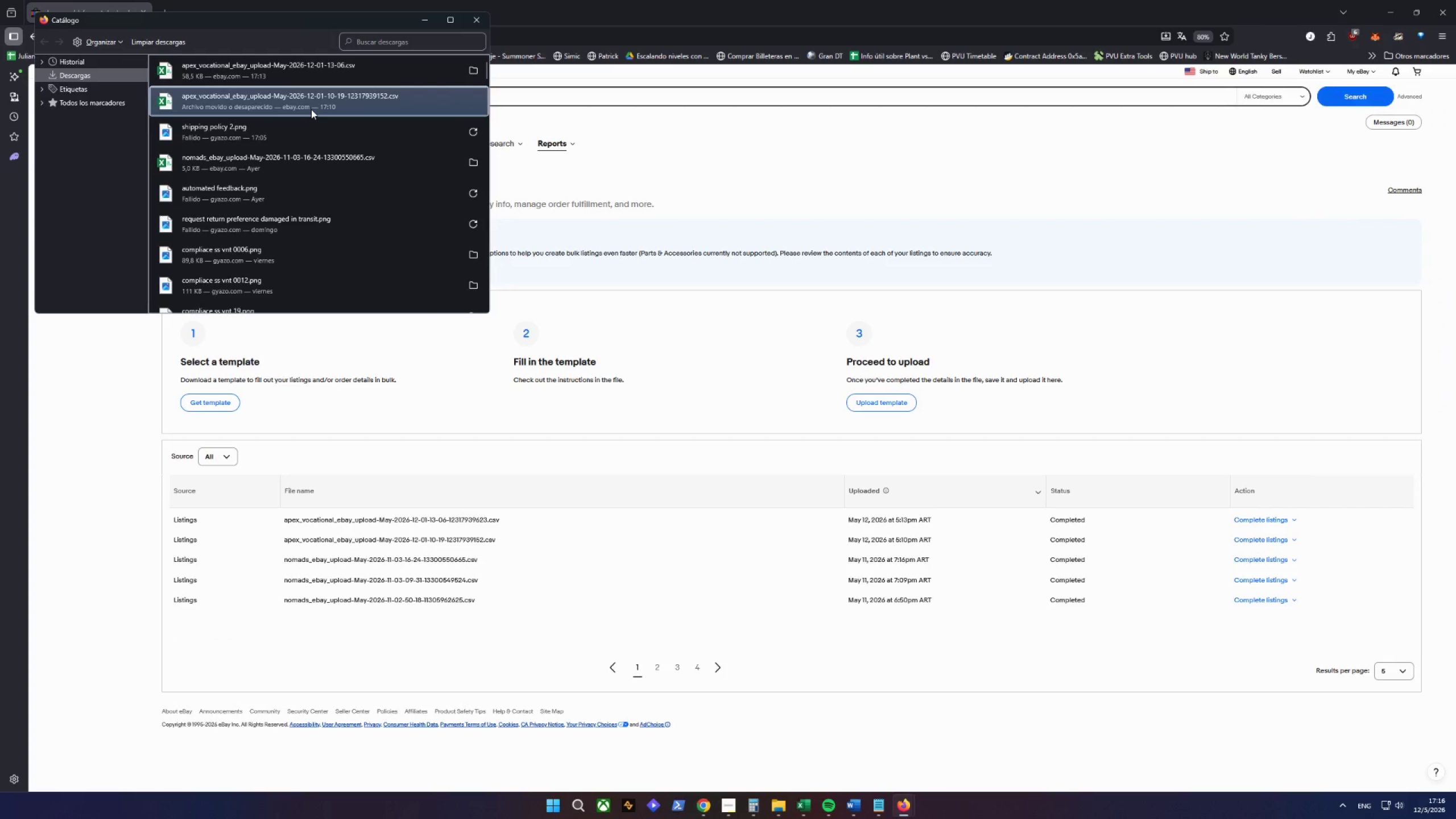 
double_click([311, 109])
 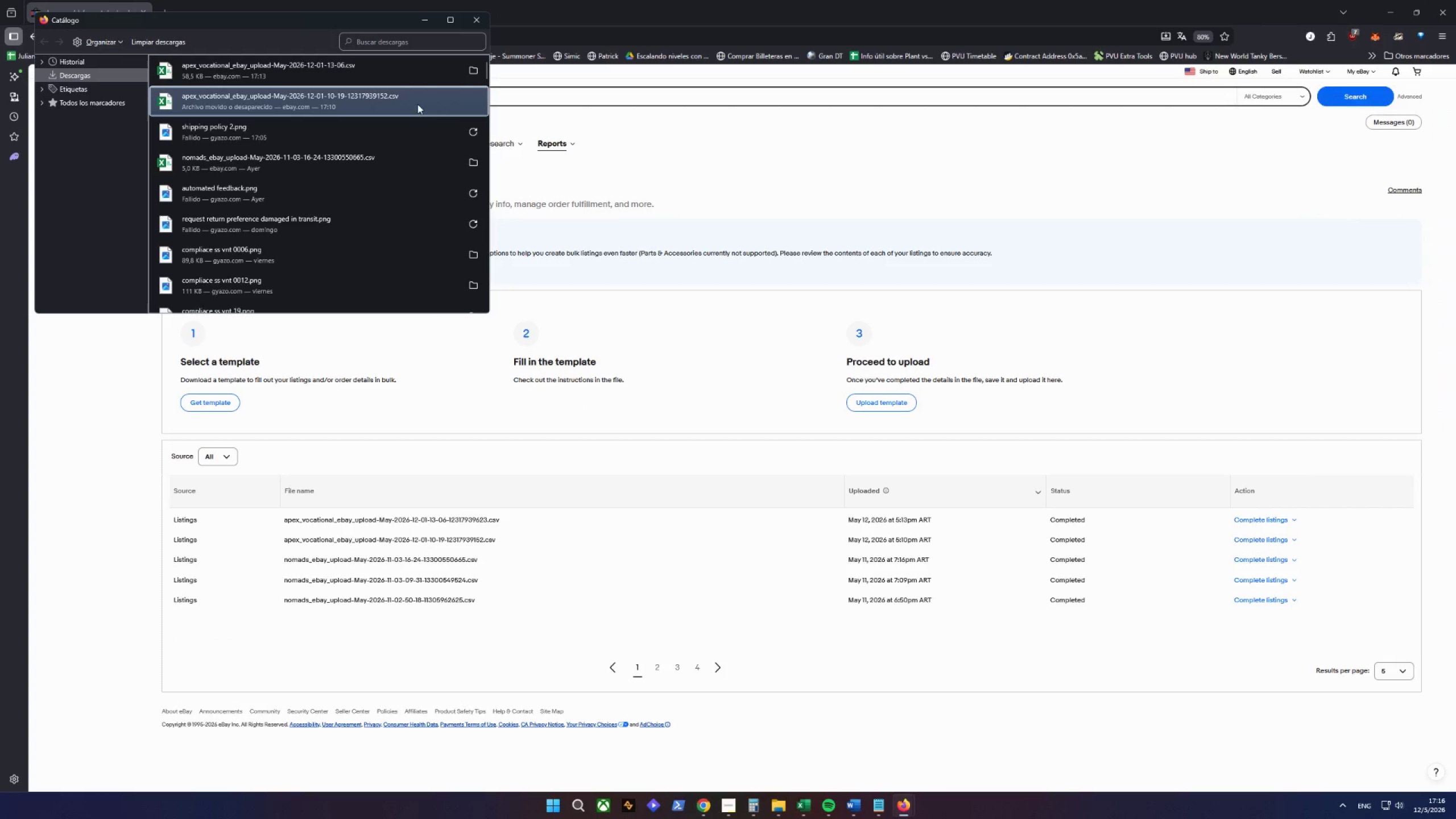 
double_click([408, 102])
 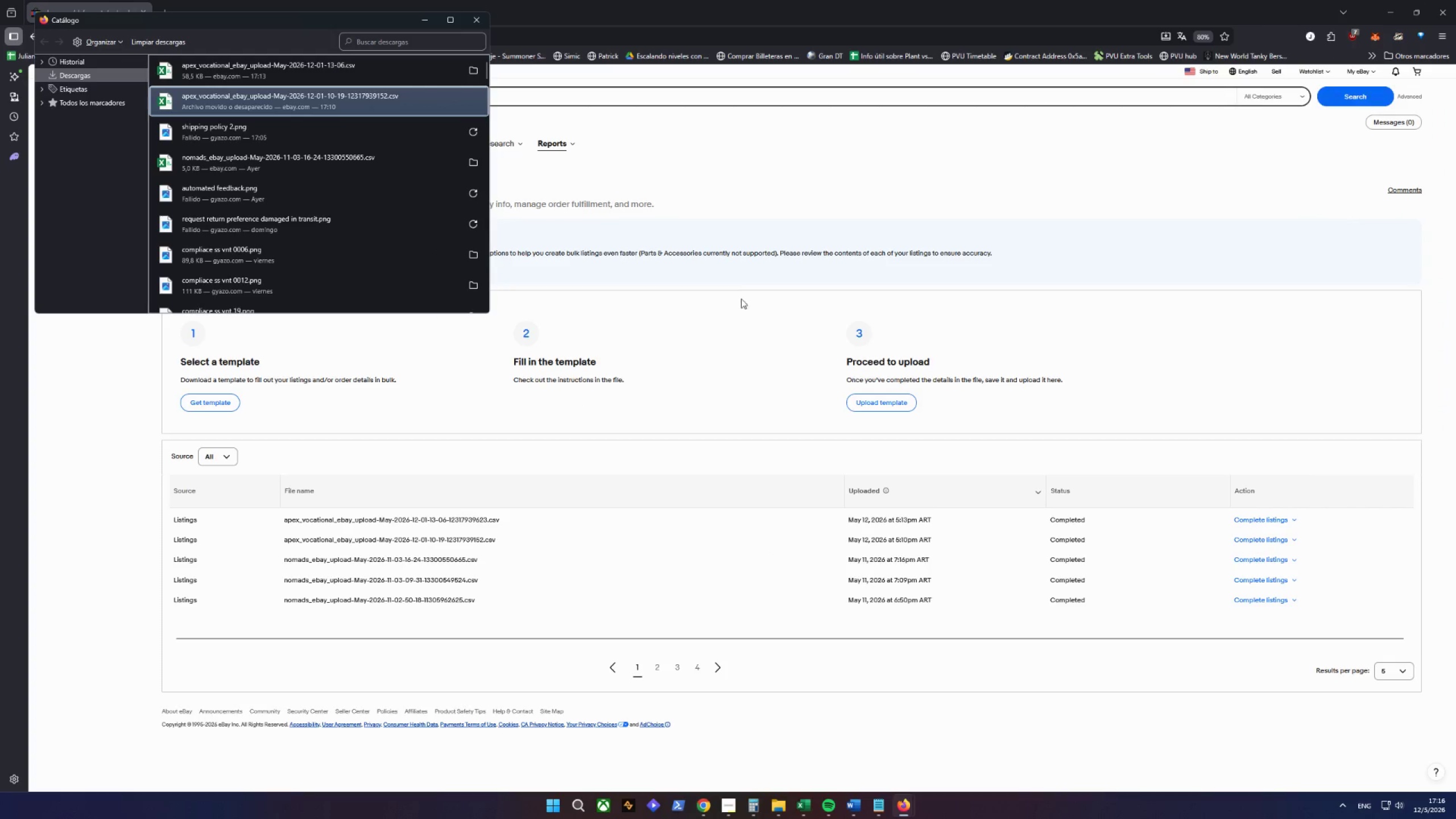 
left_click([740, 260])
 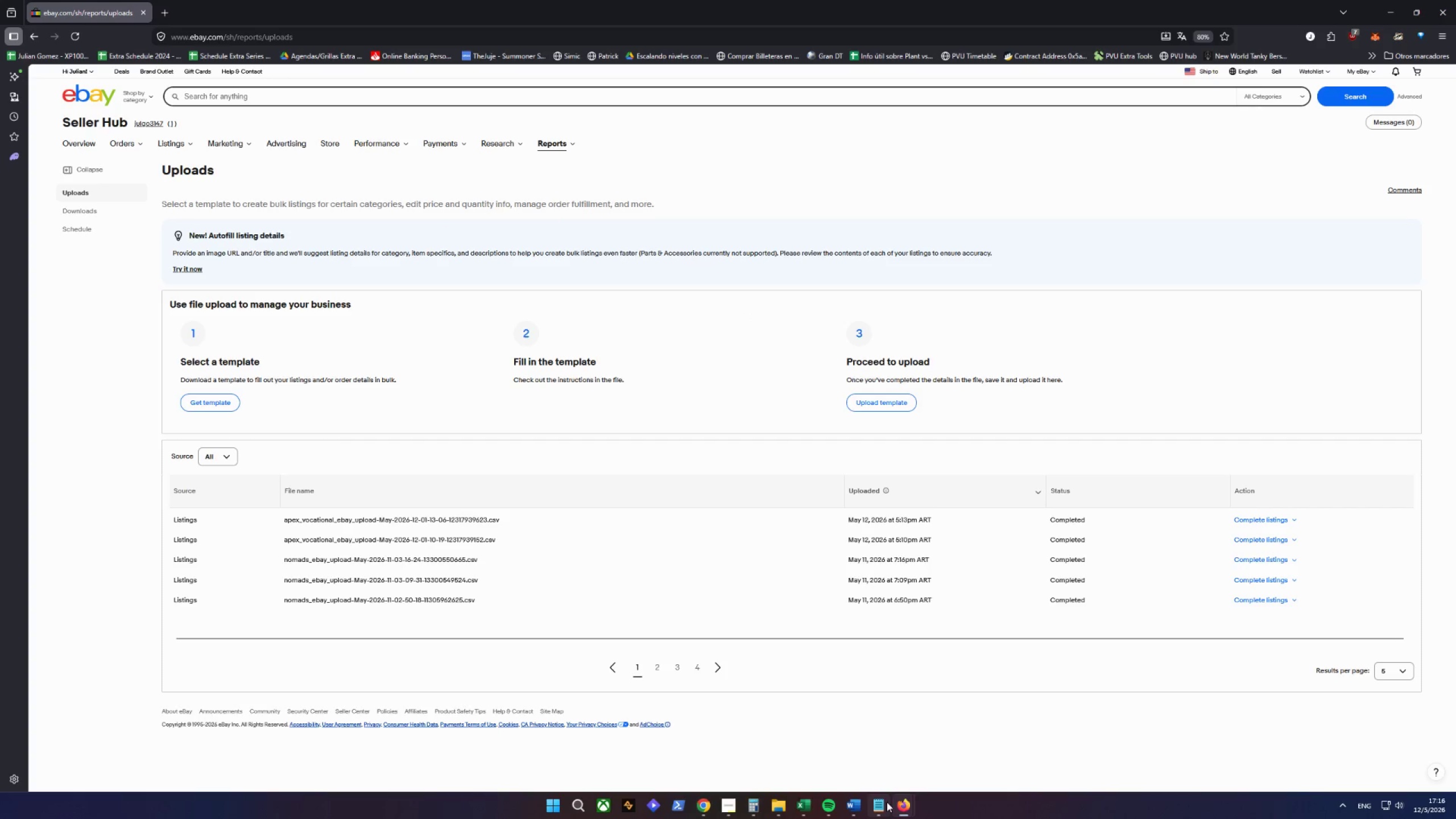 
left_click([806, 808])
 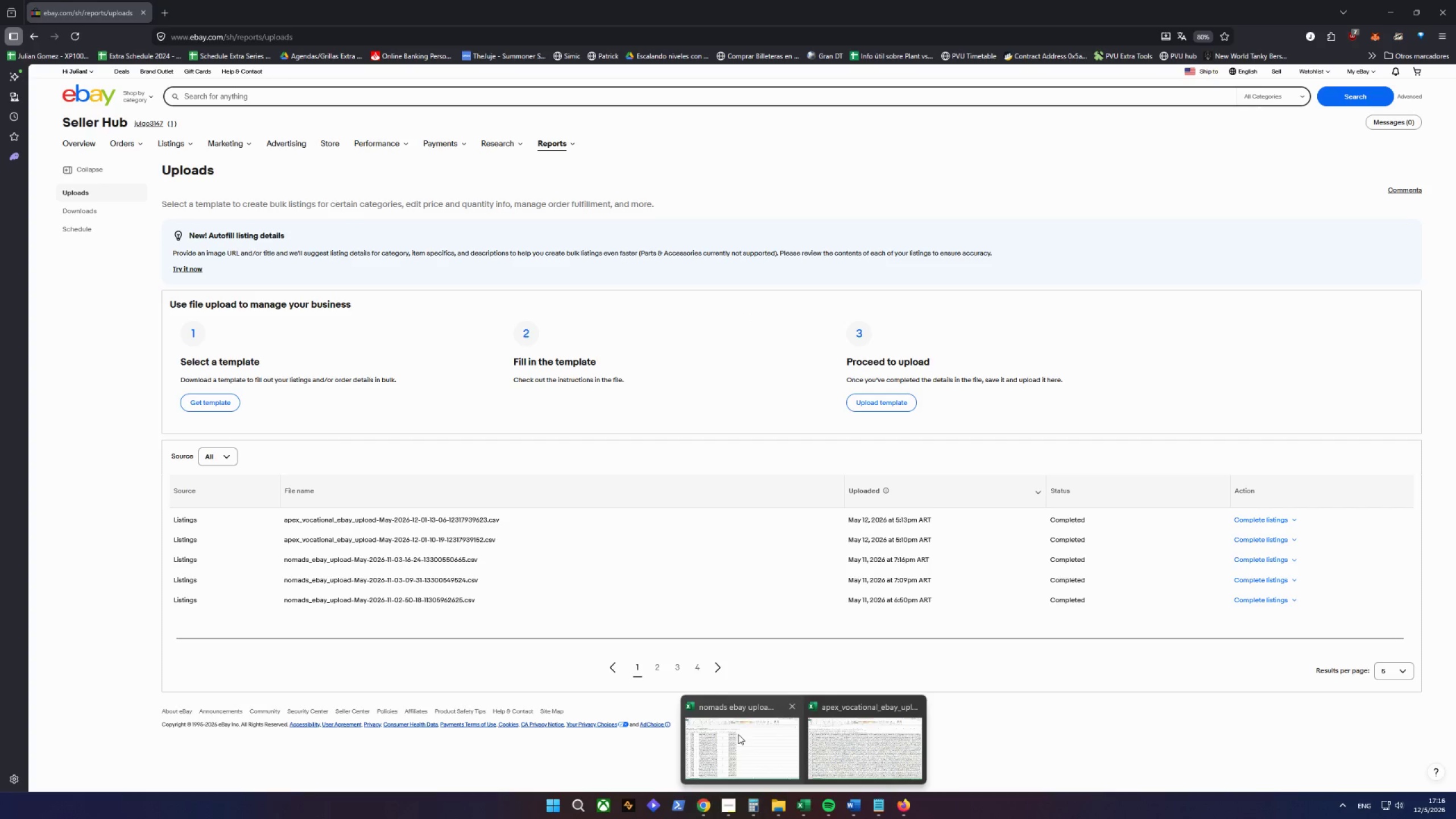 
left_click([861, 747])
 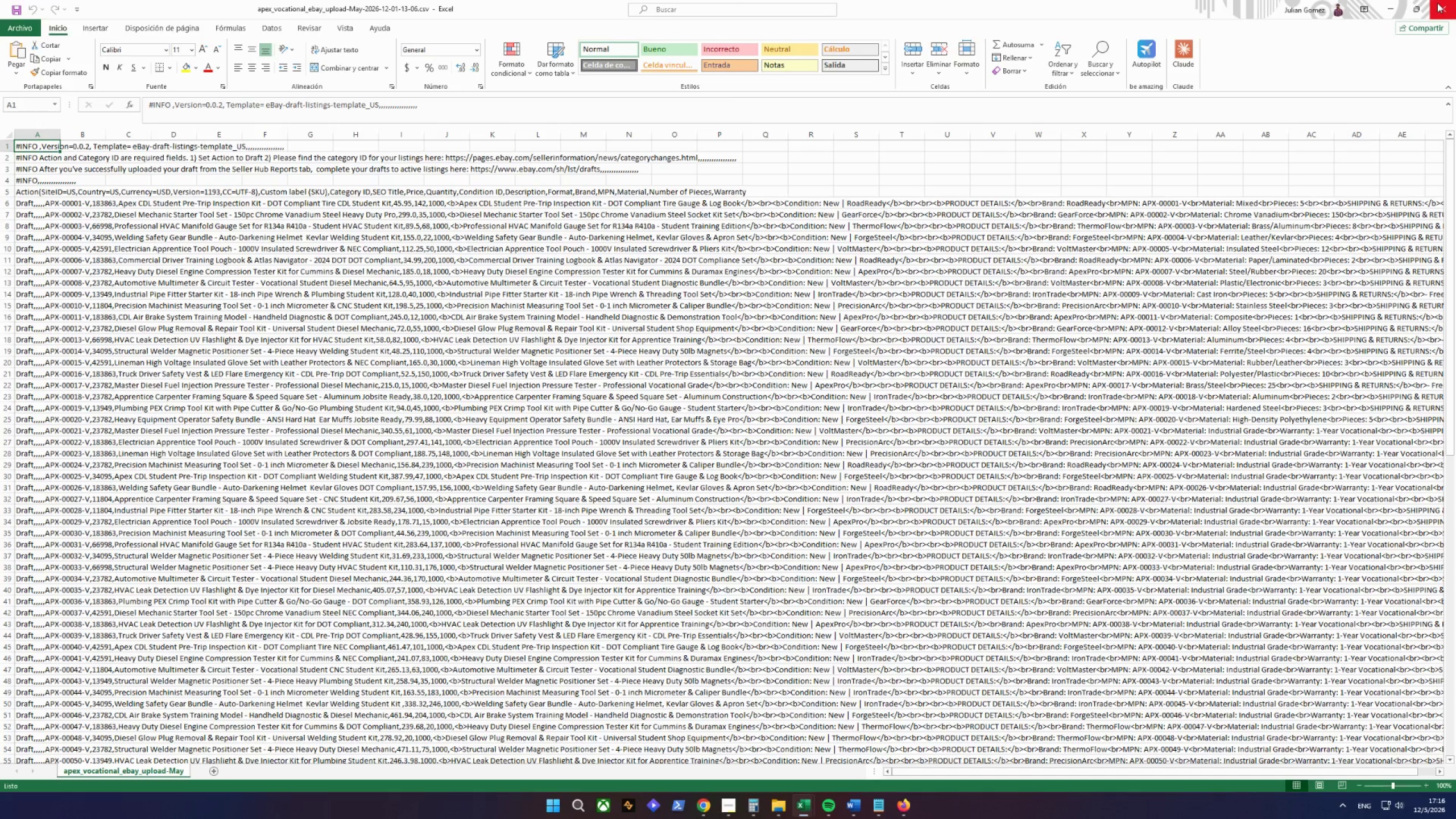 
left_click([1437, 3])
 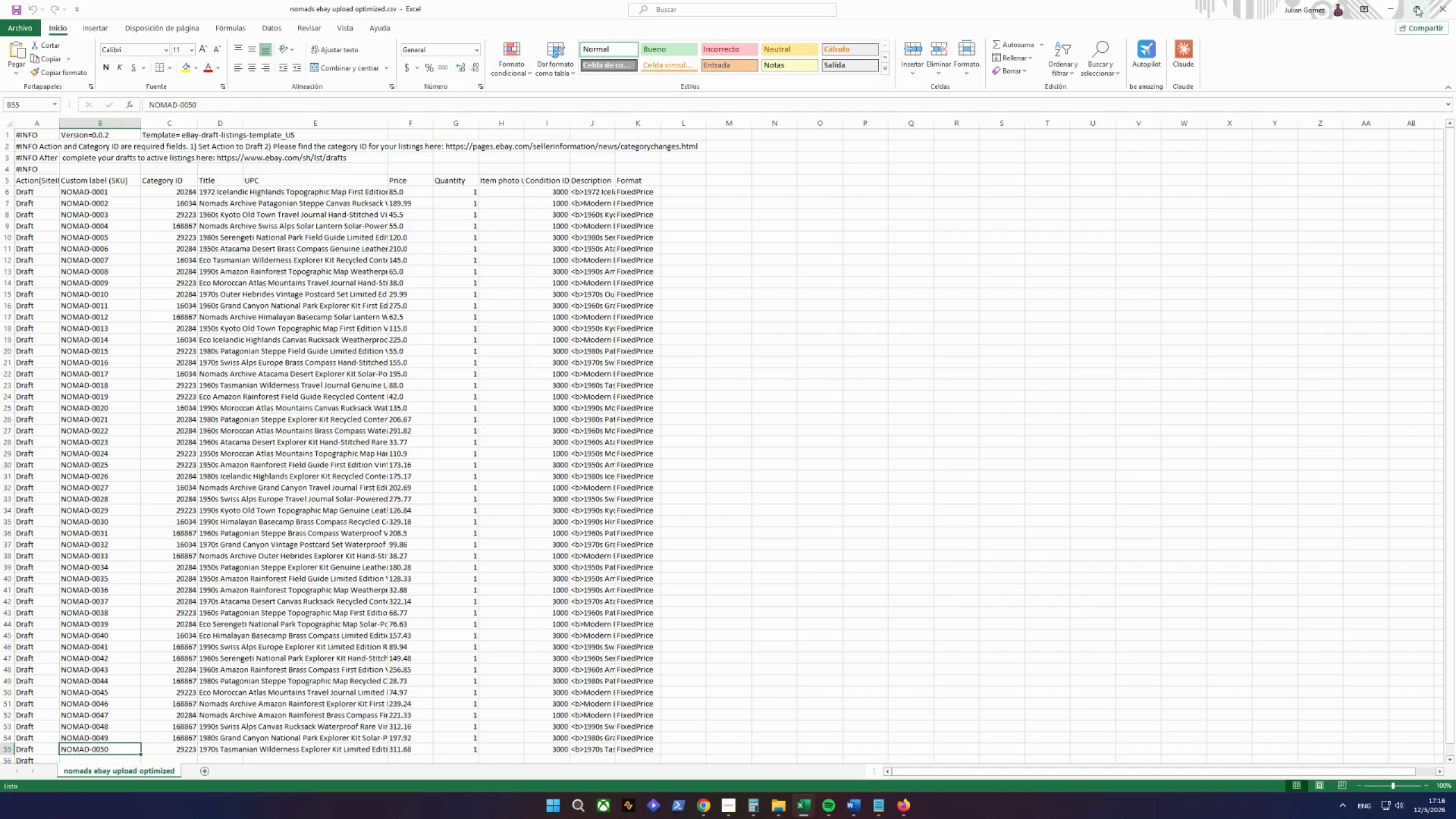 
left_click([1438, 0])
 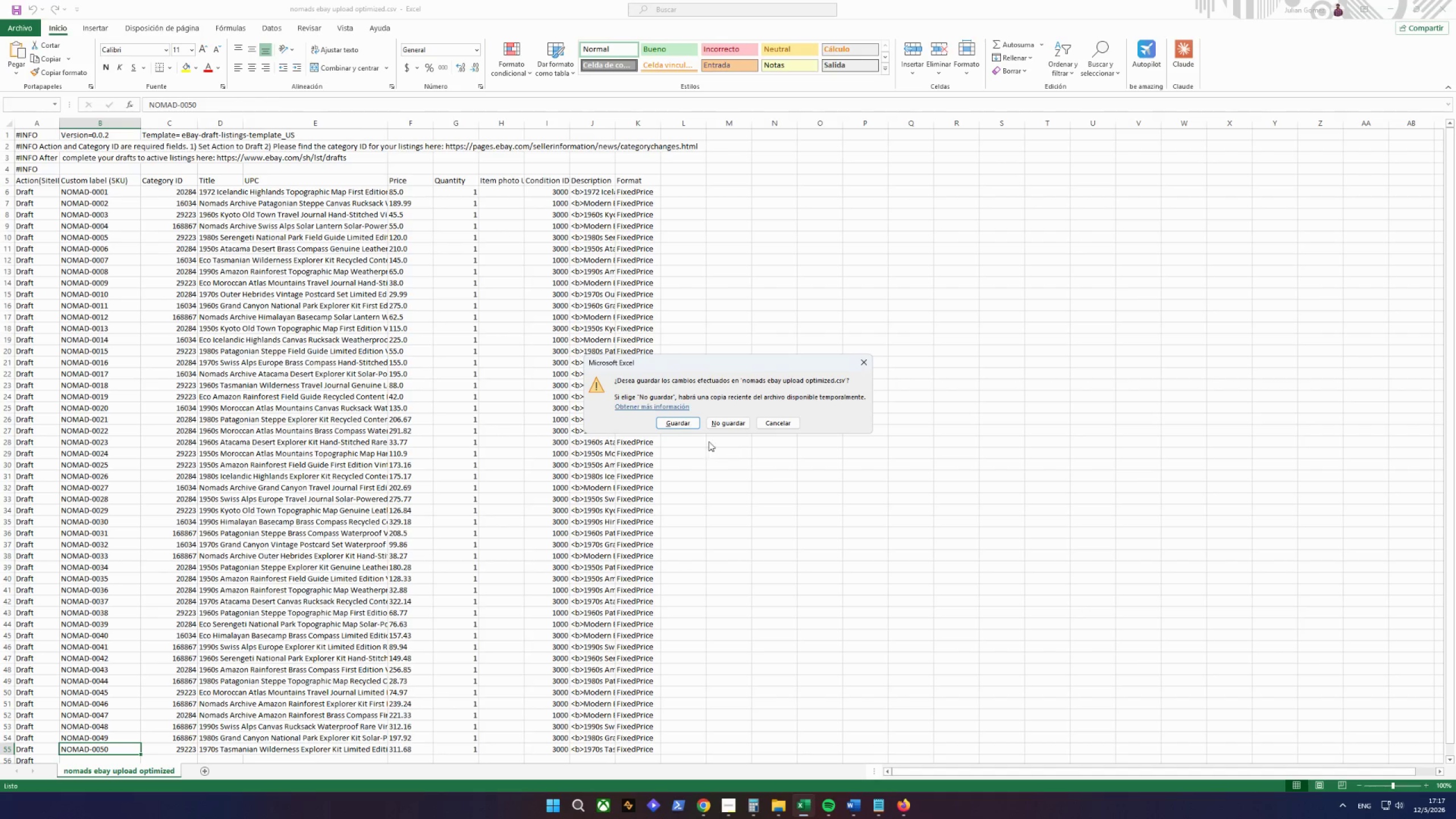 
left_click([721, 428])
 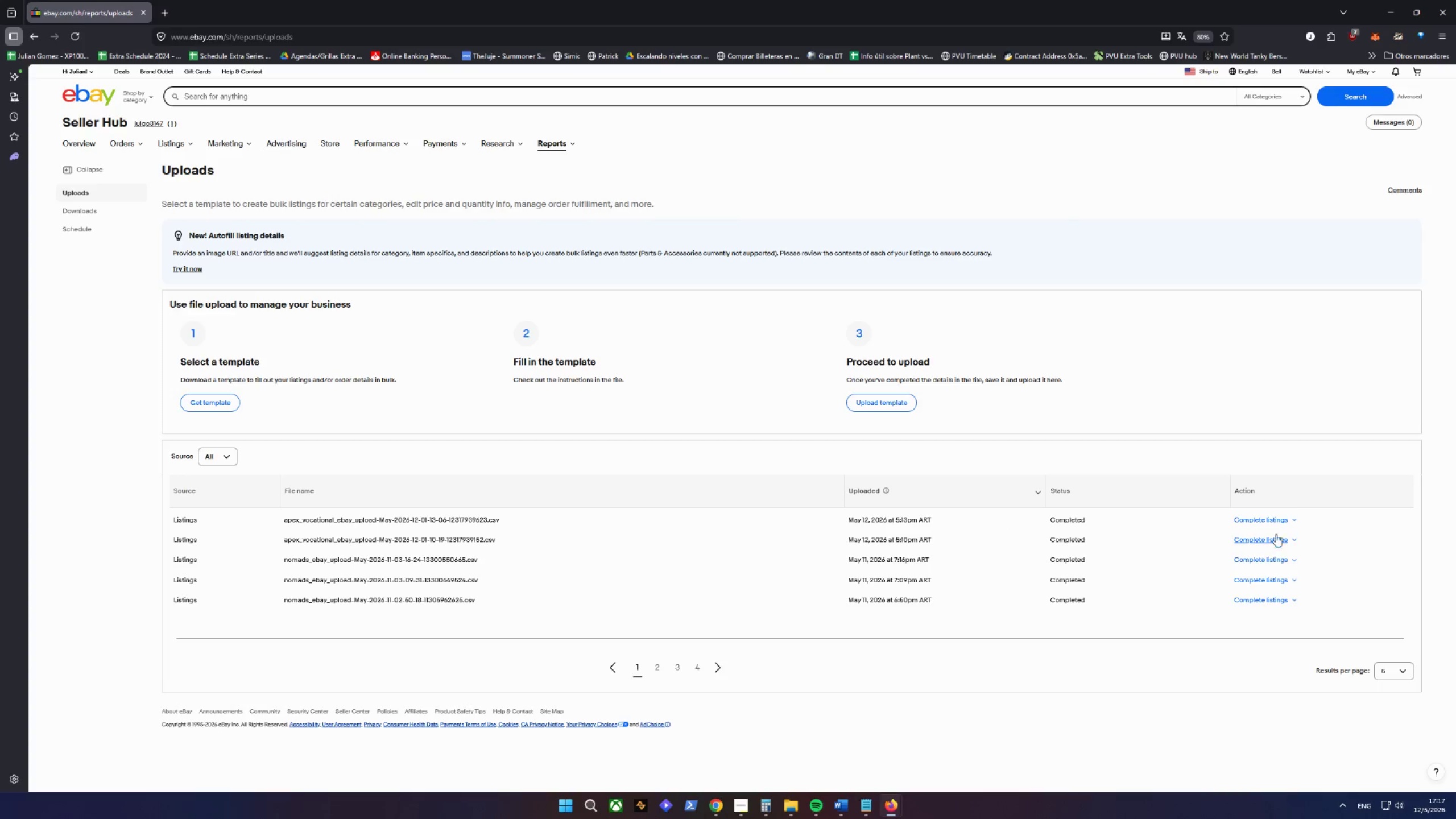 
left_click([1298, 520])
 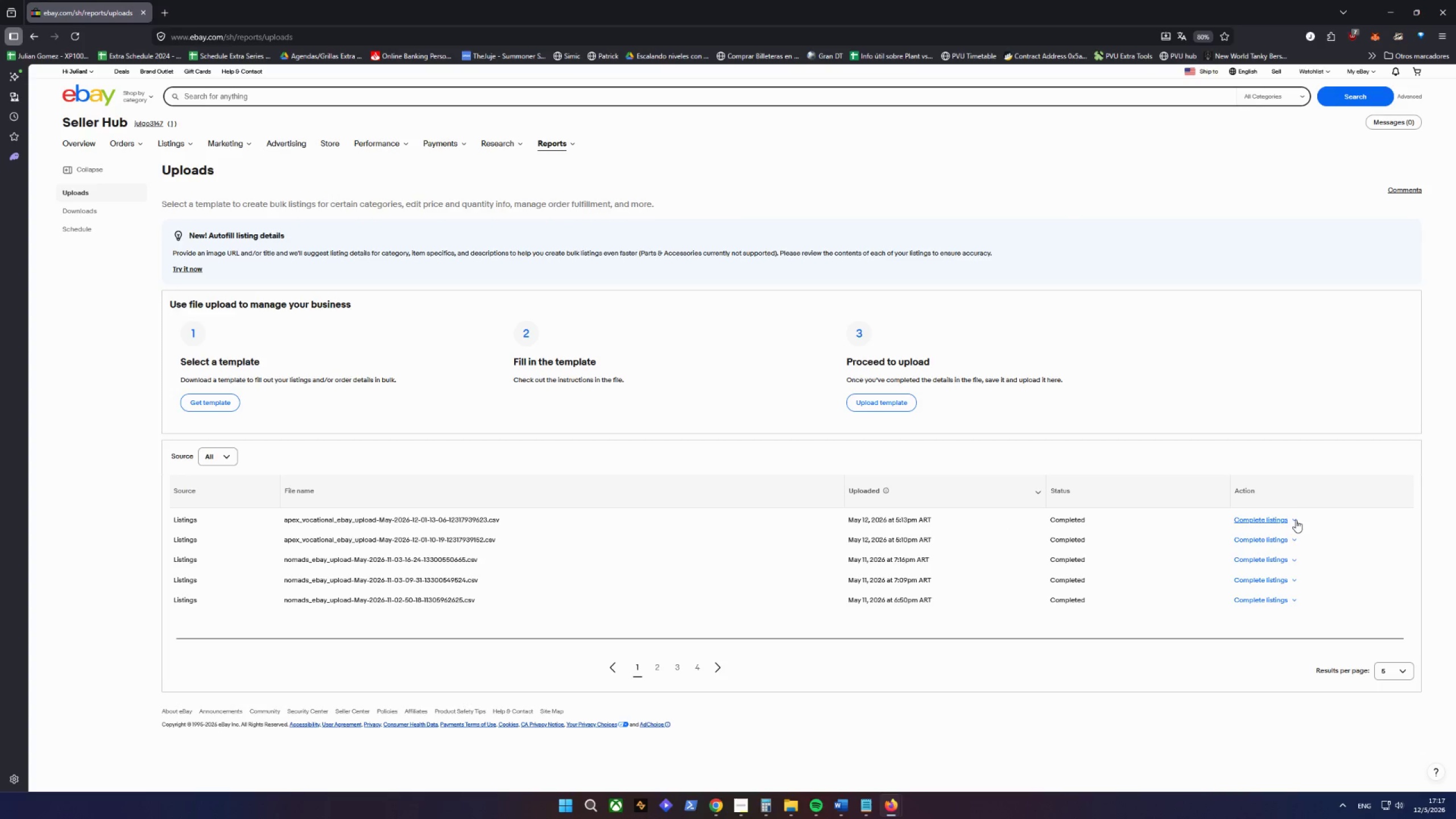 
left_click([1296, 520])
 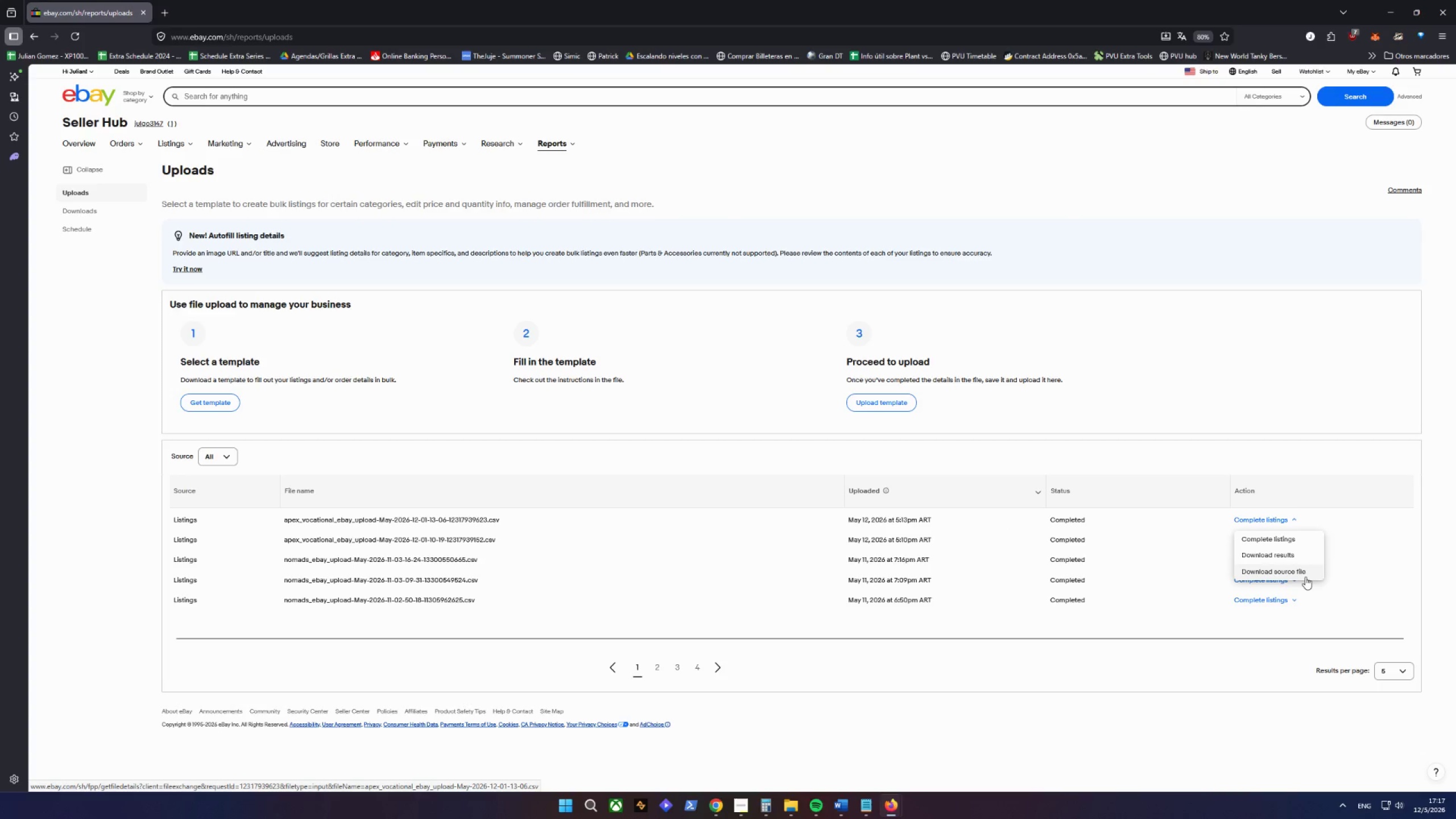 
left_click([1286, 558])
 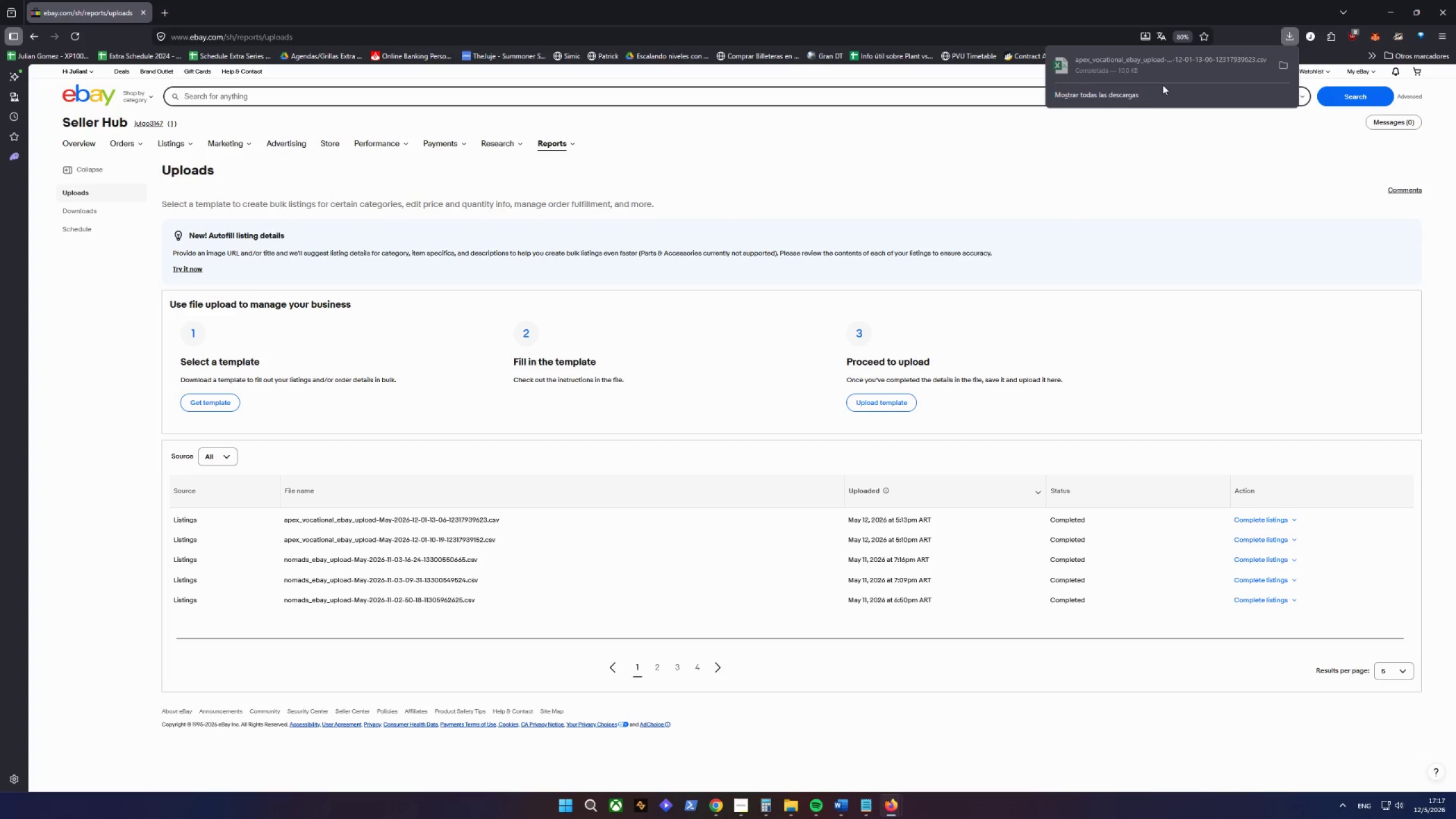 
left_click([1173, 66])
 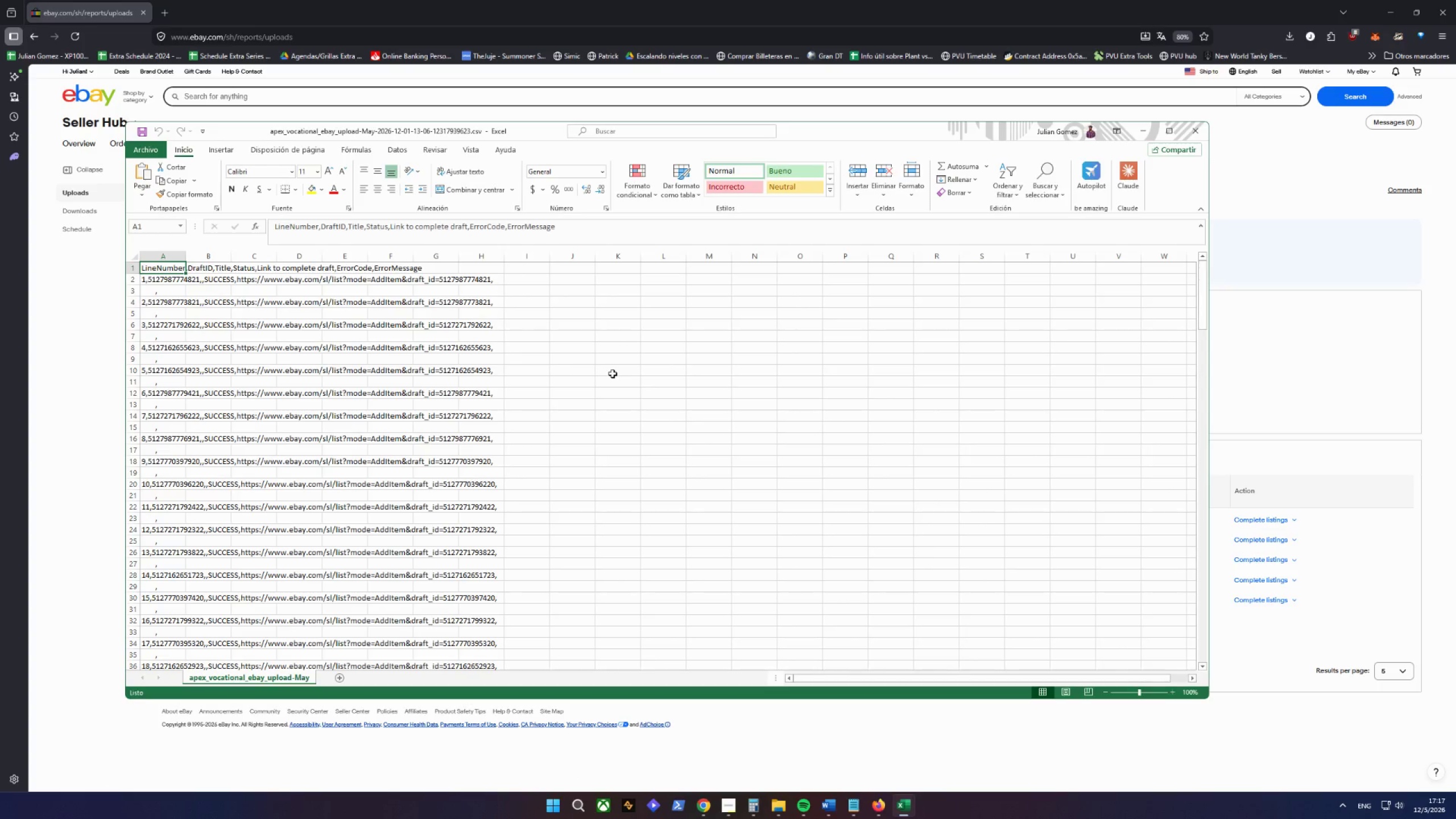 
wait(10.47)
 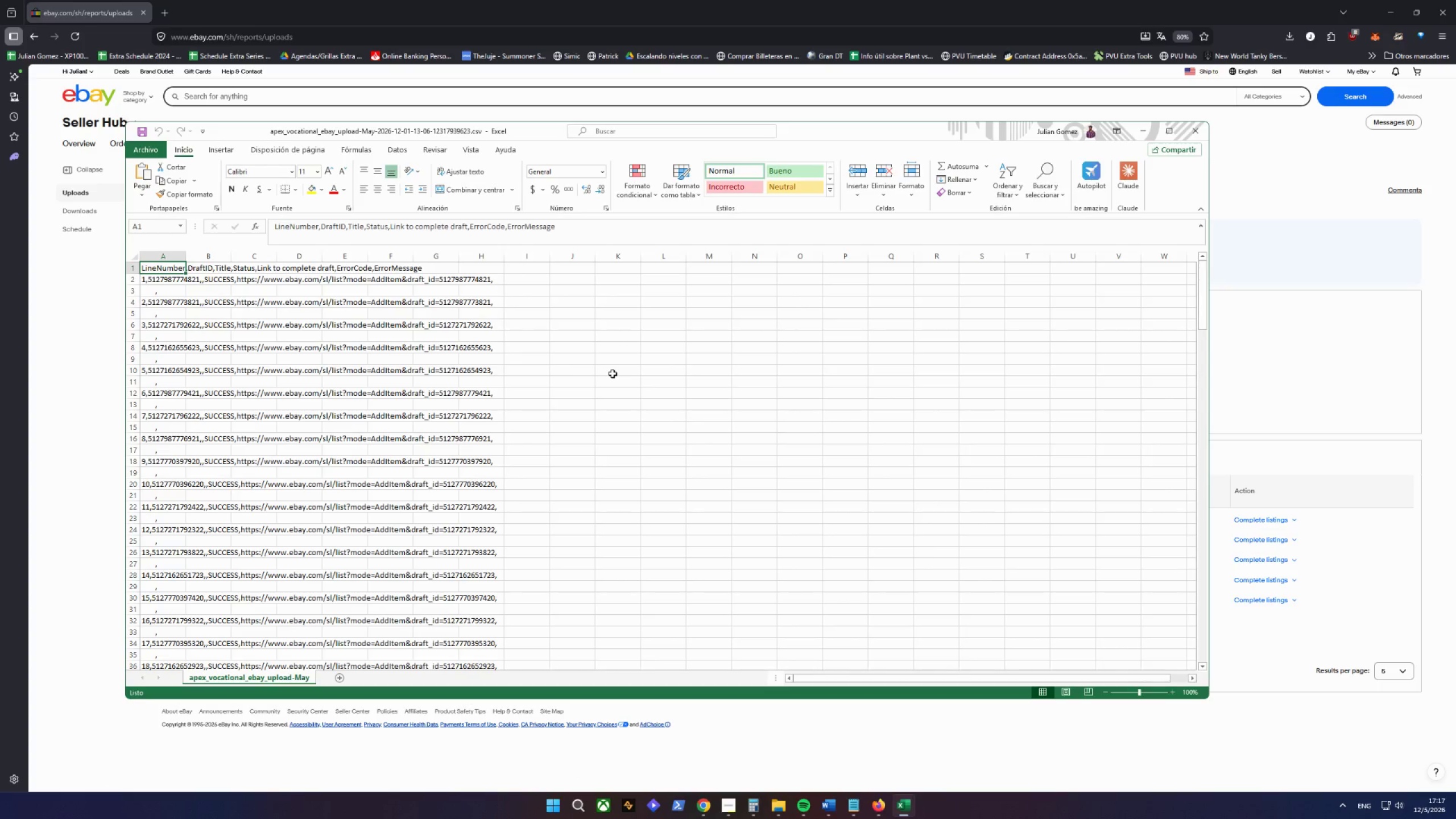 
scroll: coordinate [942, 341], scroll_direction: down, amount: 33.0
 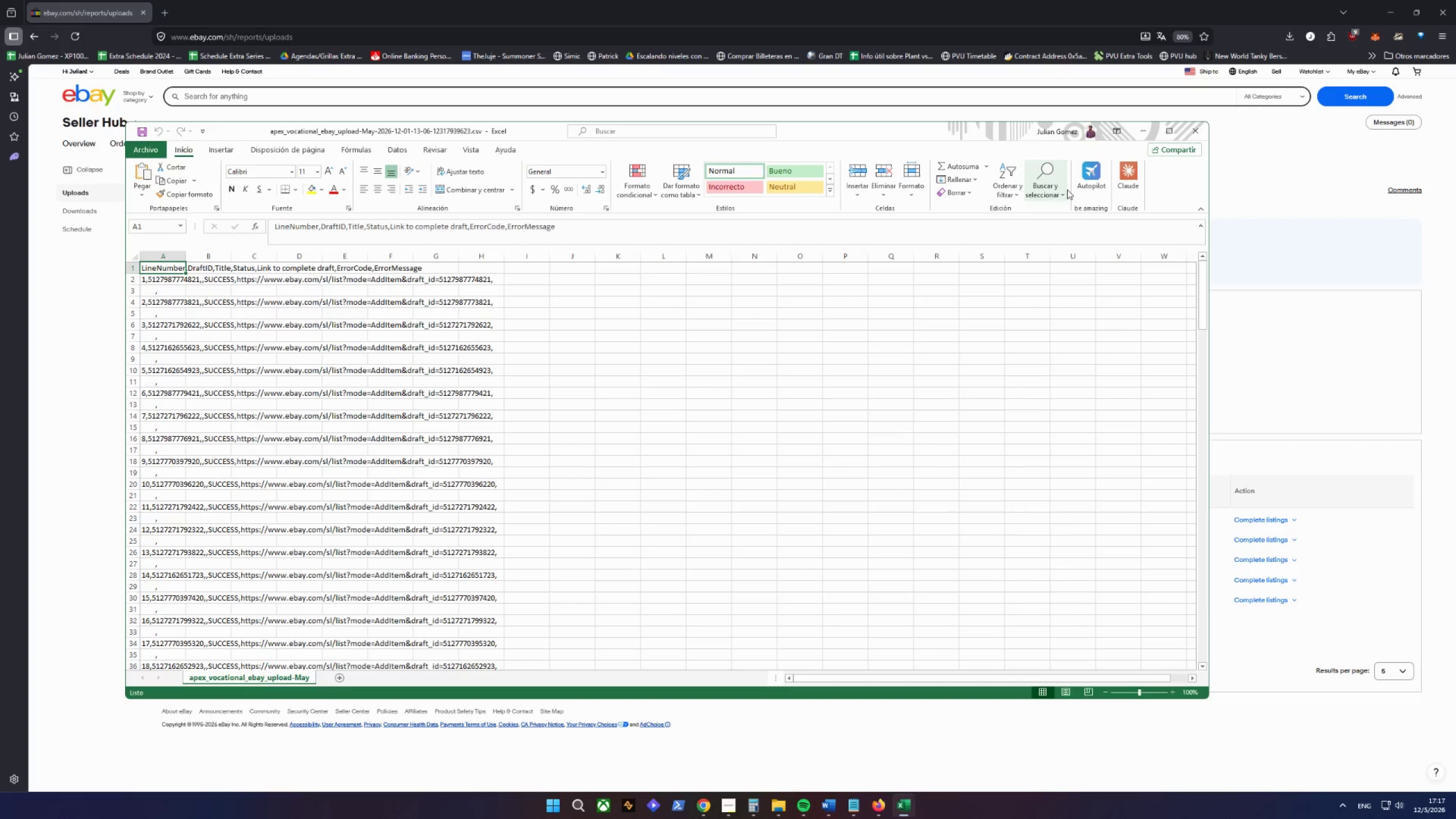 
left_click([1327, 630])
 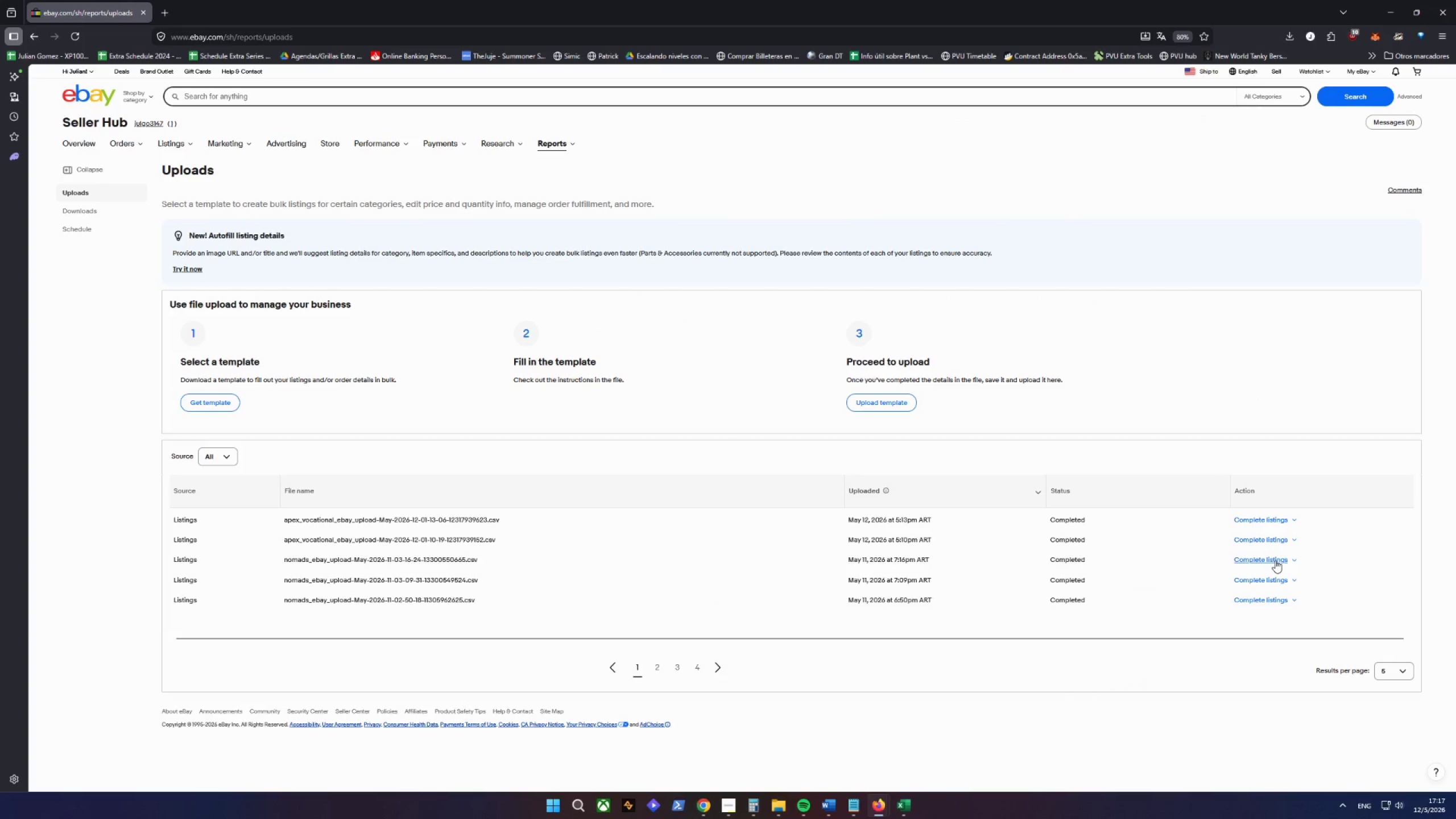 
left_click([1295, 559])
 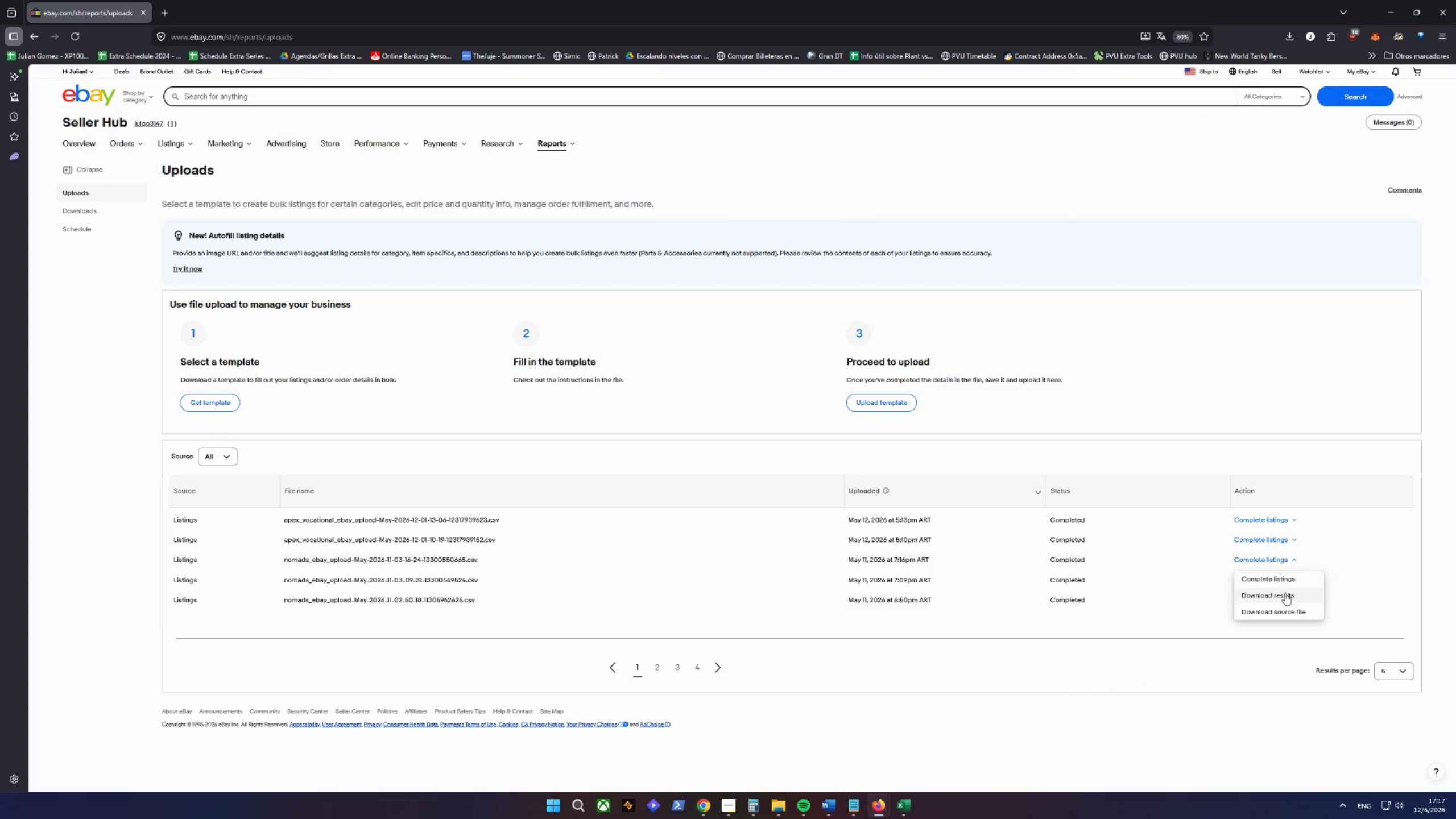 
left_click([1281, 595])
 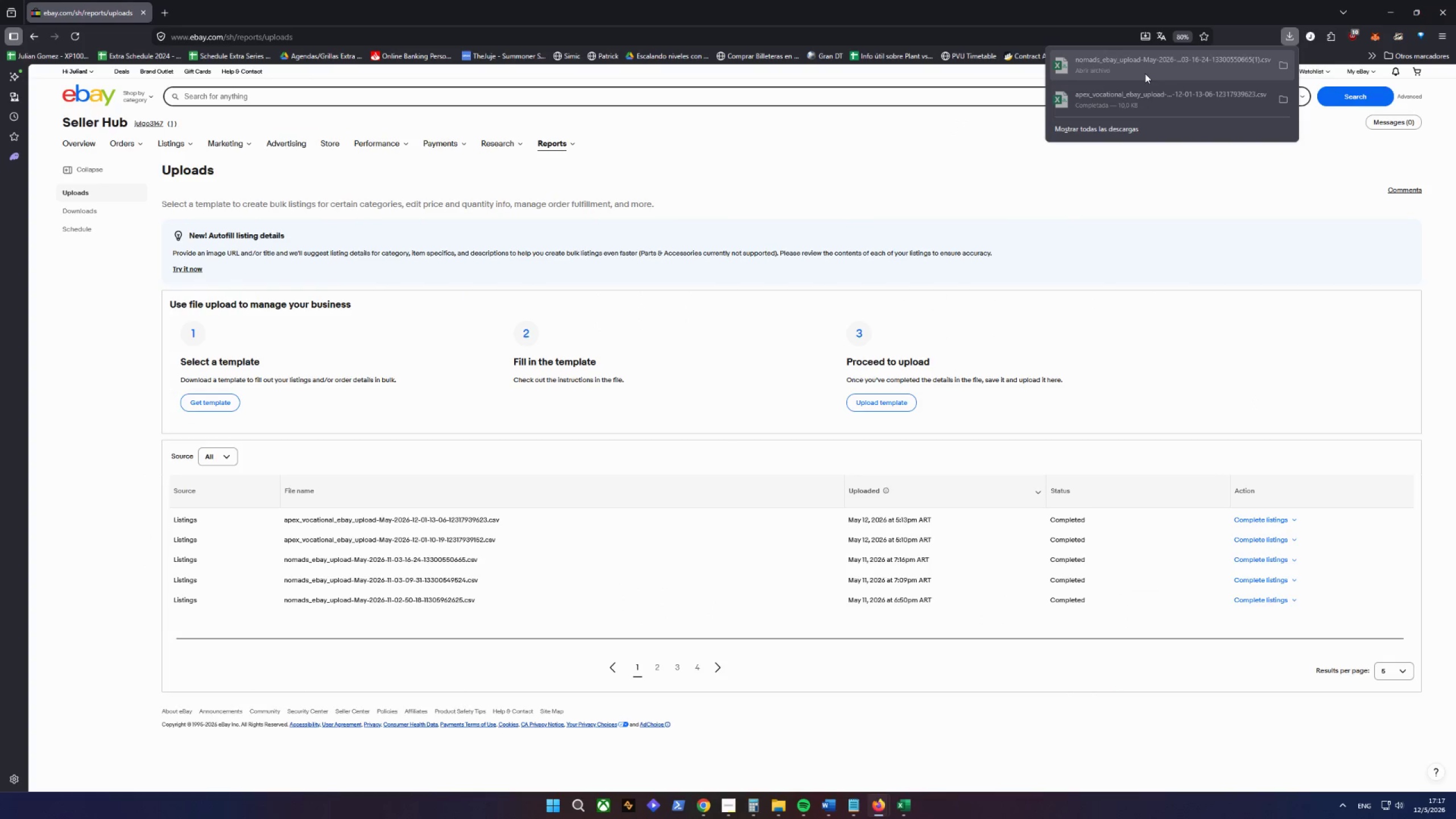 
left_click([1145, 73])
 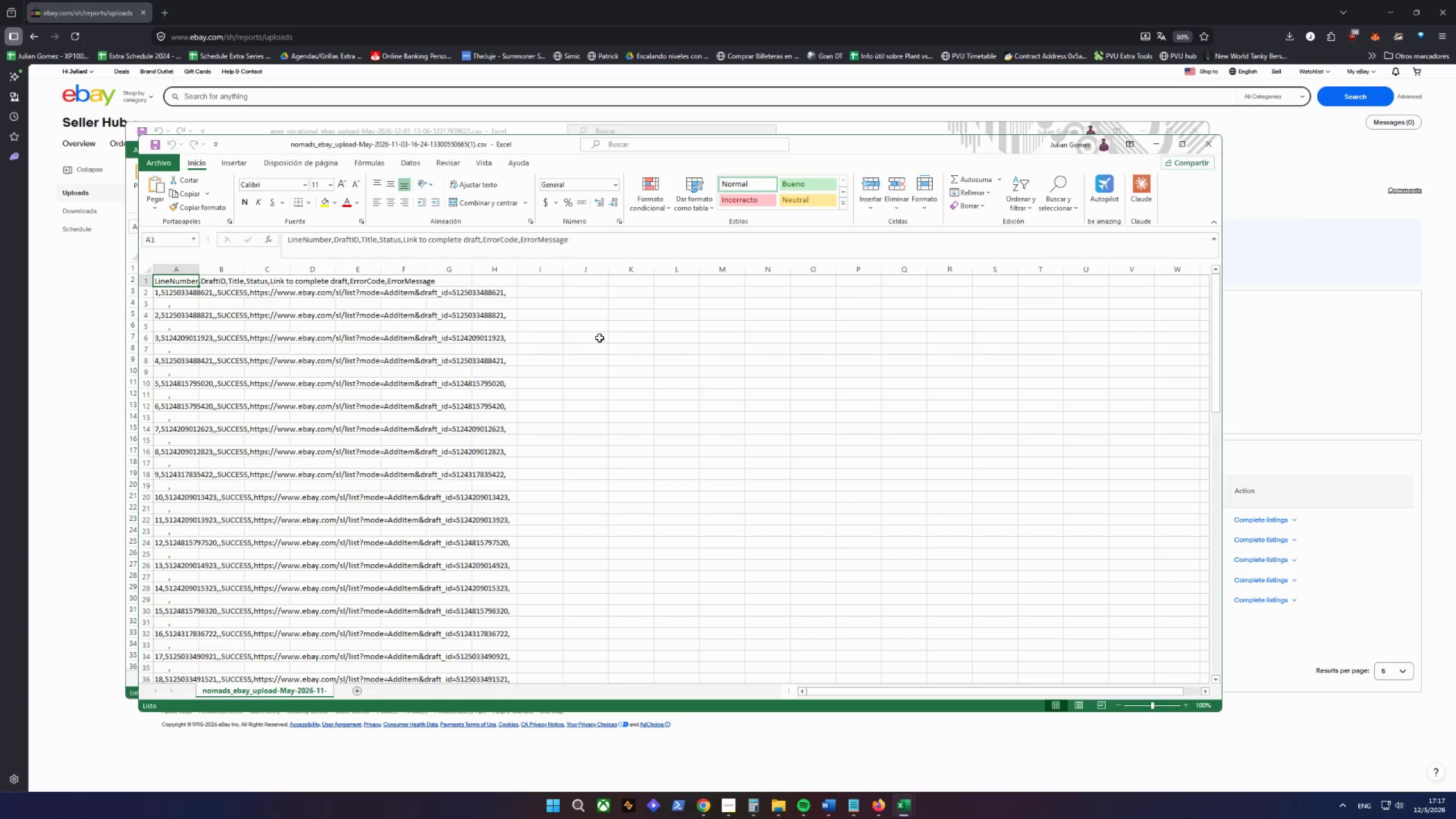 
wait(5.78)
 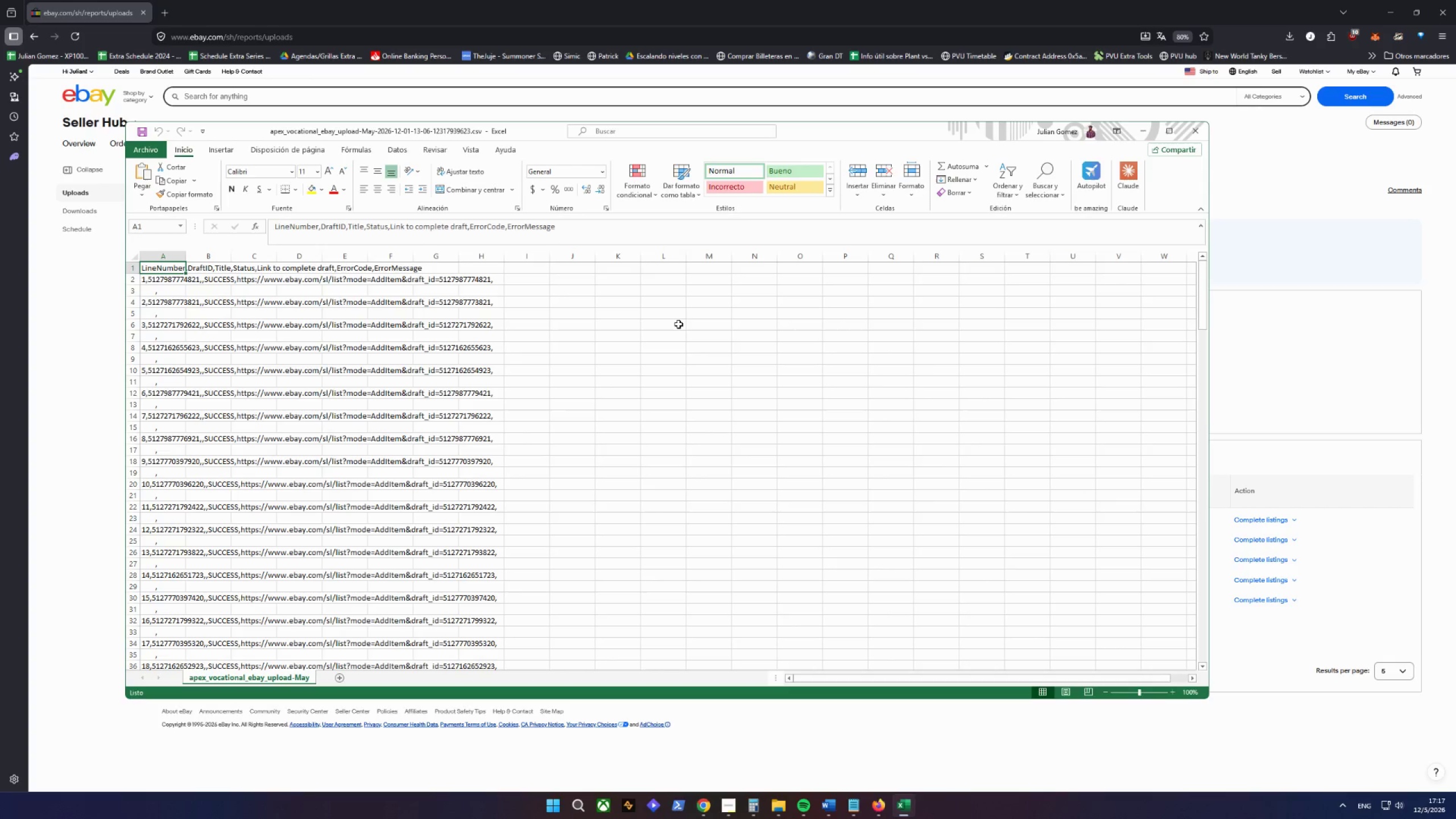 
left_click_drag(start_coordinate=[463, 139], to_coordinate=[713, 131])
 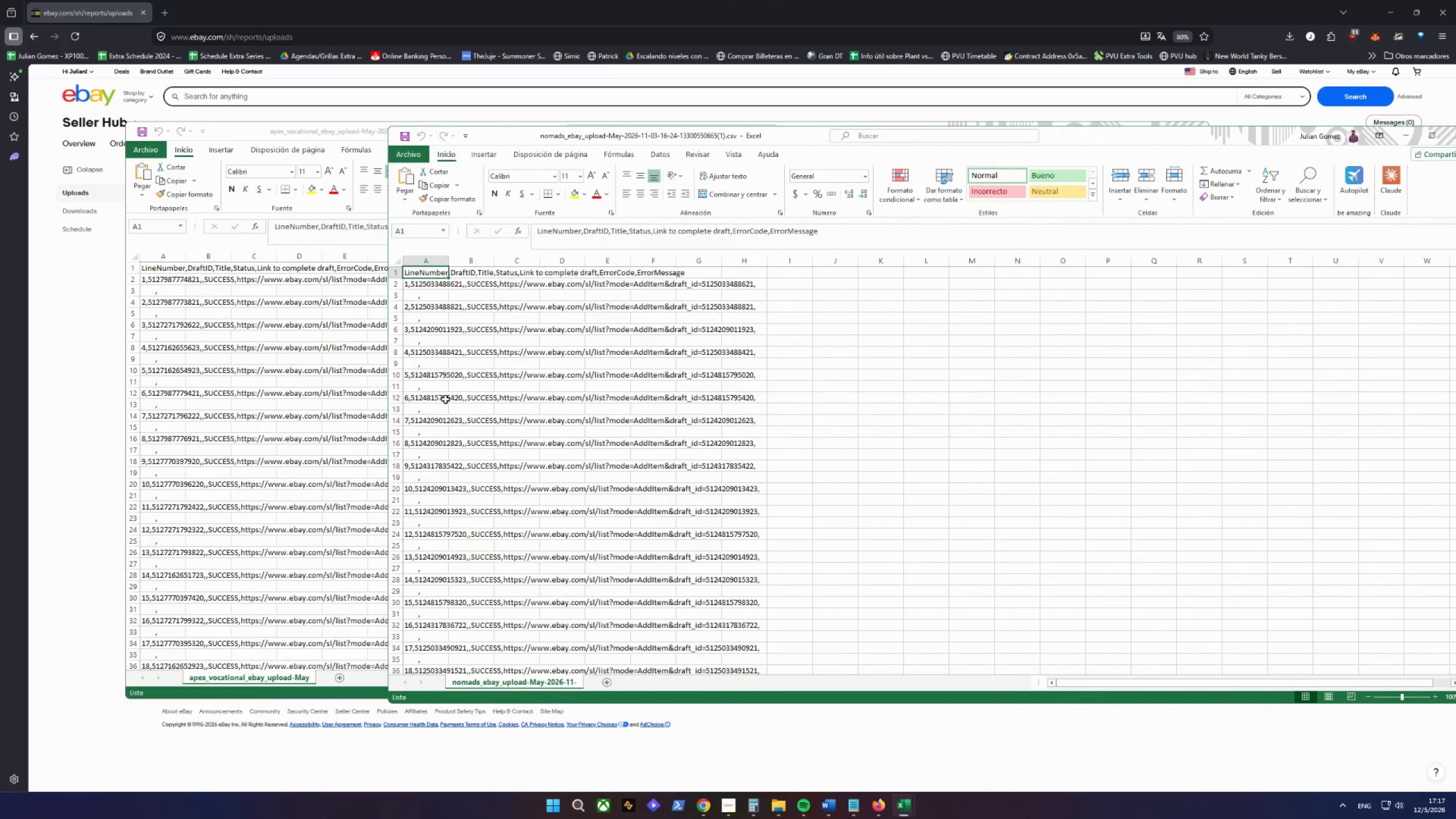 
scroll: coordinate [239, 375], scroll_direction: down, amount: 6.0
 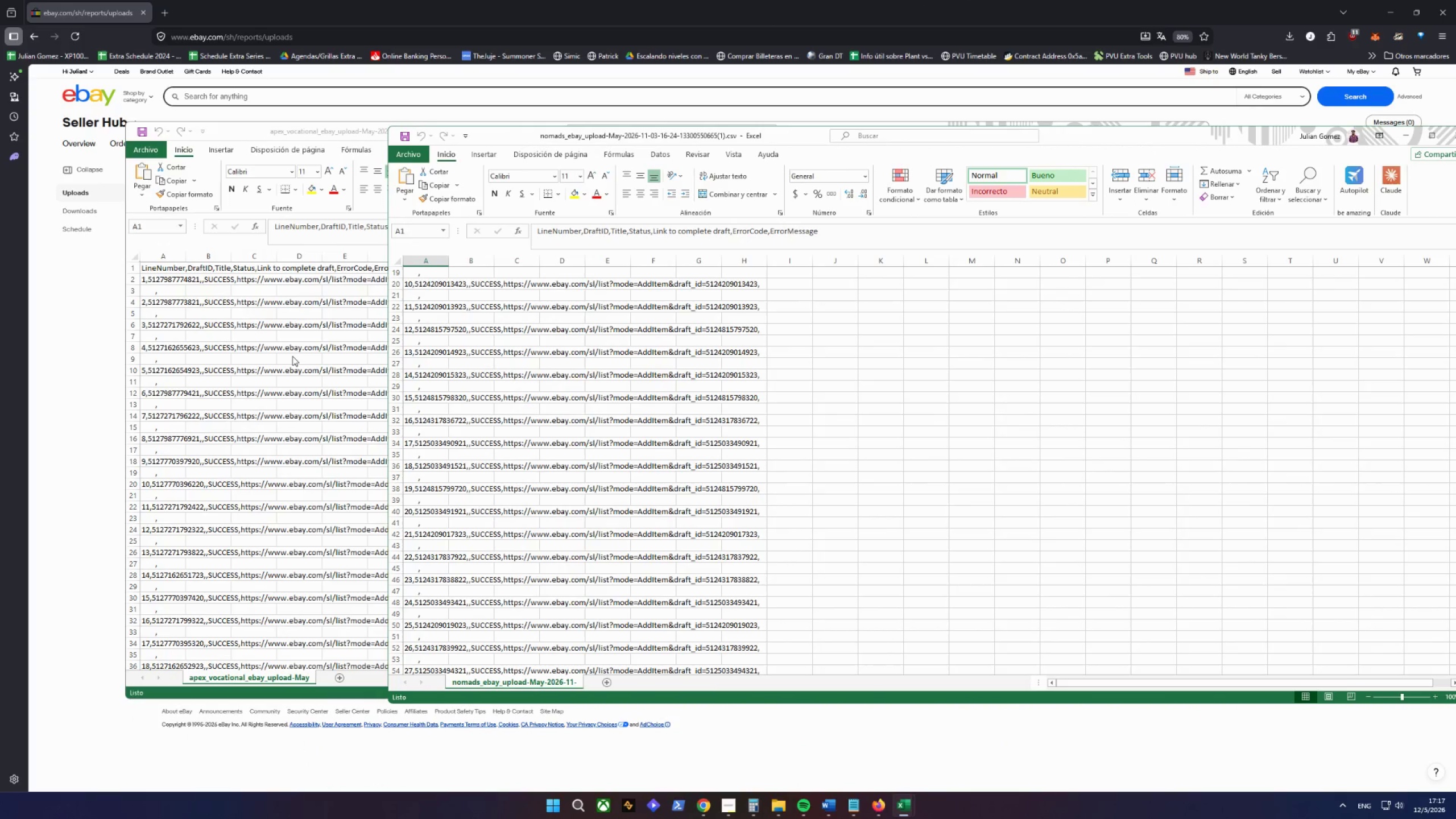 
left_click([292, 356])
 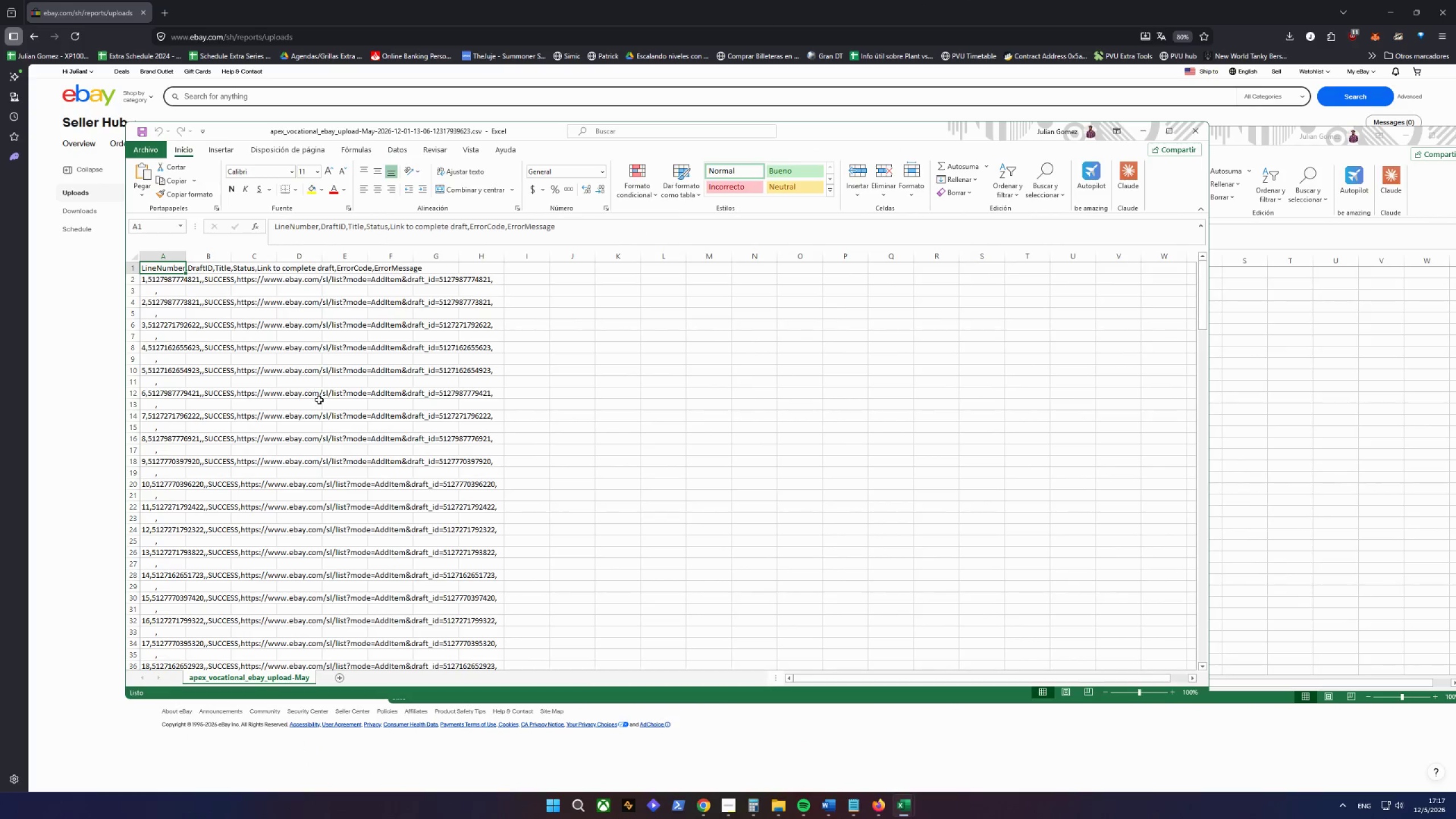 
scroll: coordinate [322, 402], scroll_direction: down, amount: 60.0
 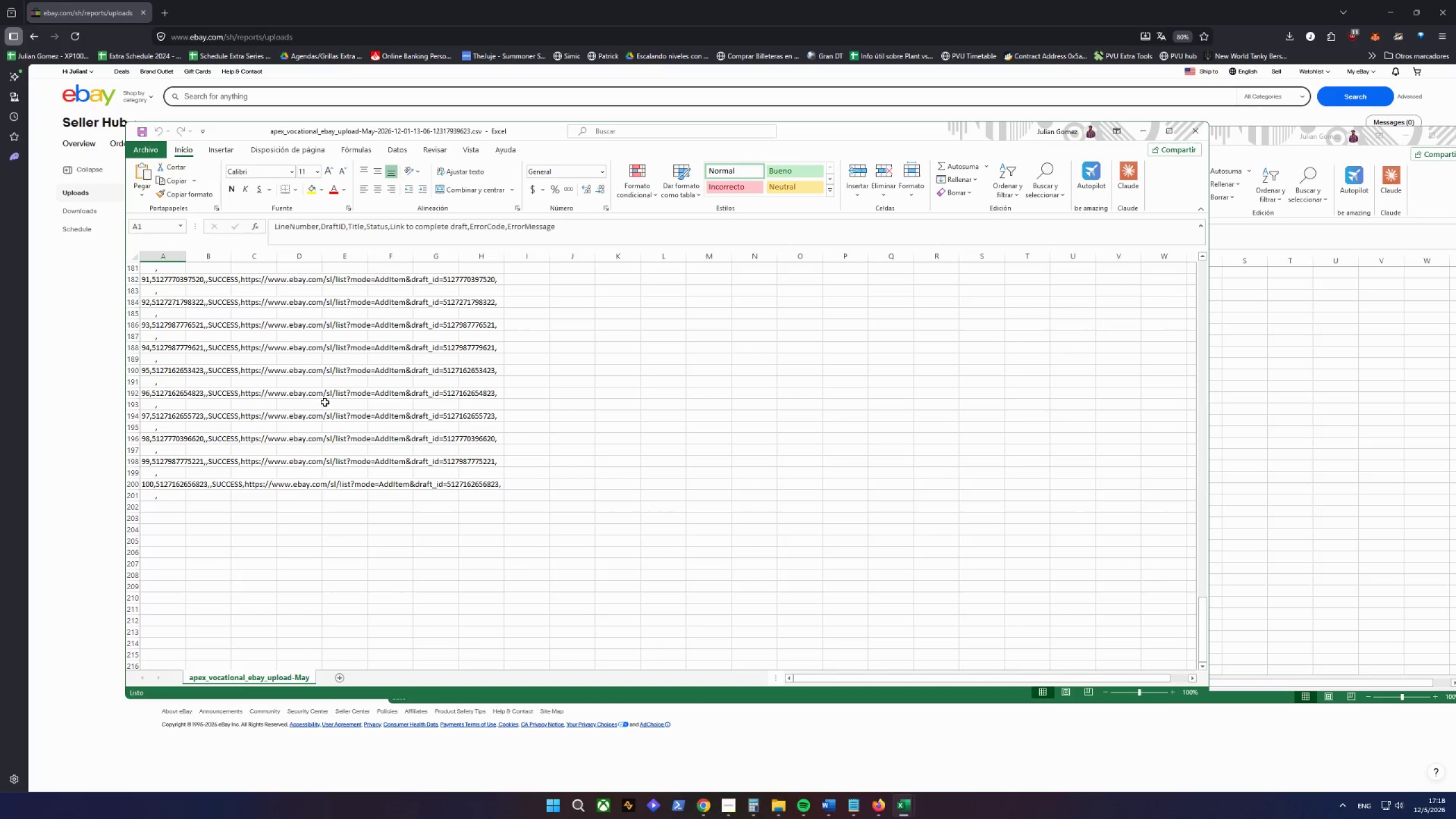 
wait(21.67)
 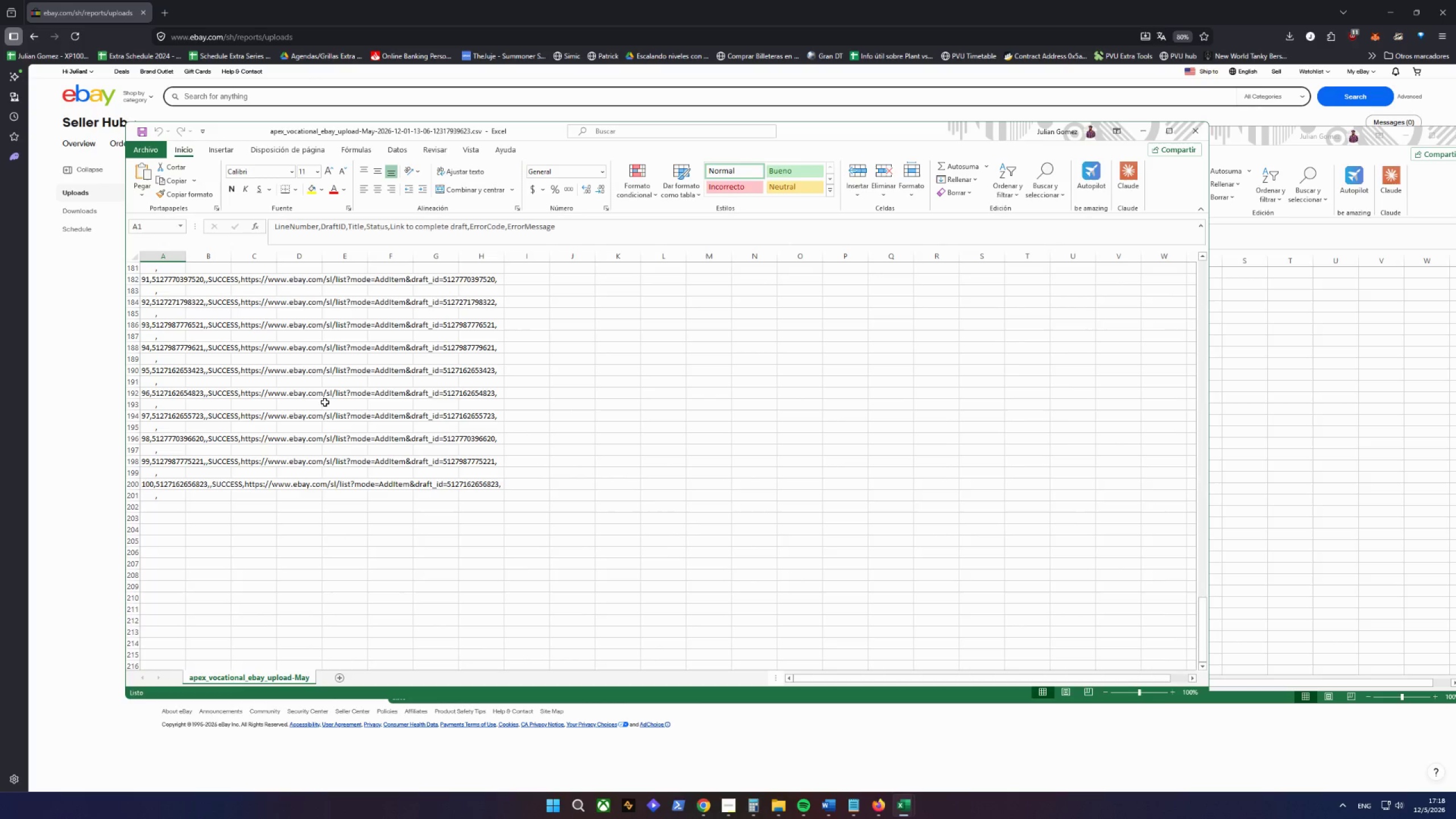 
left_click([243, 396])
 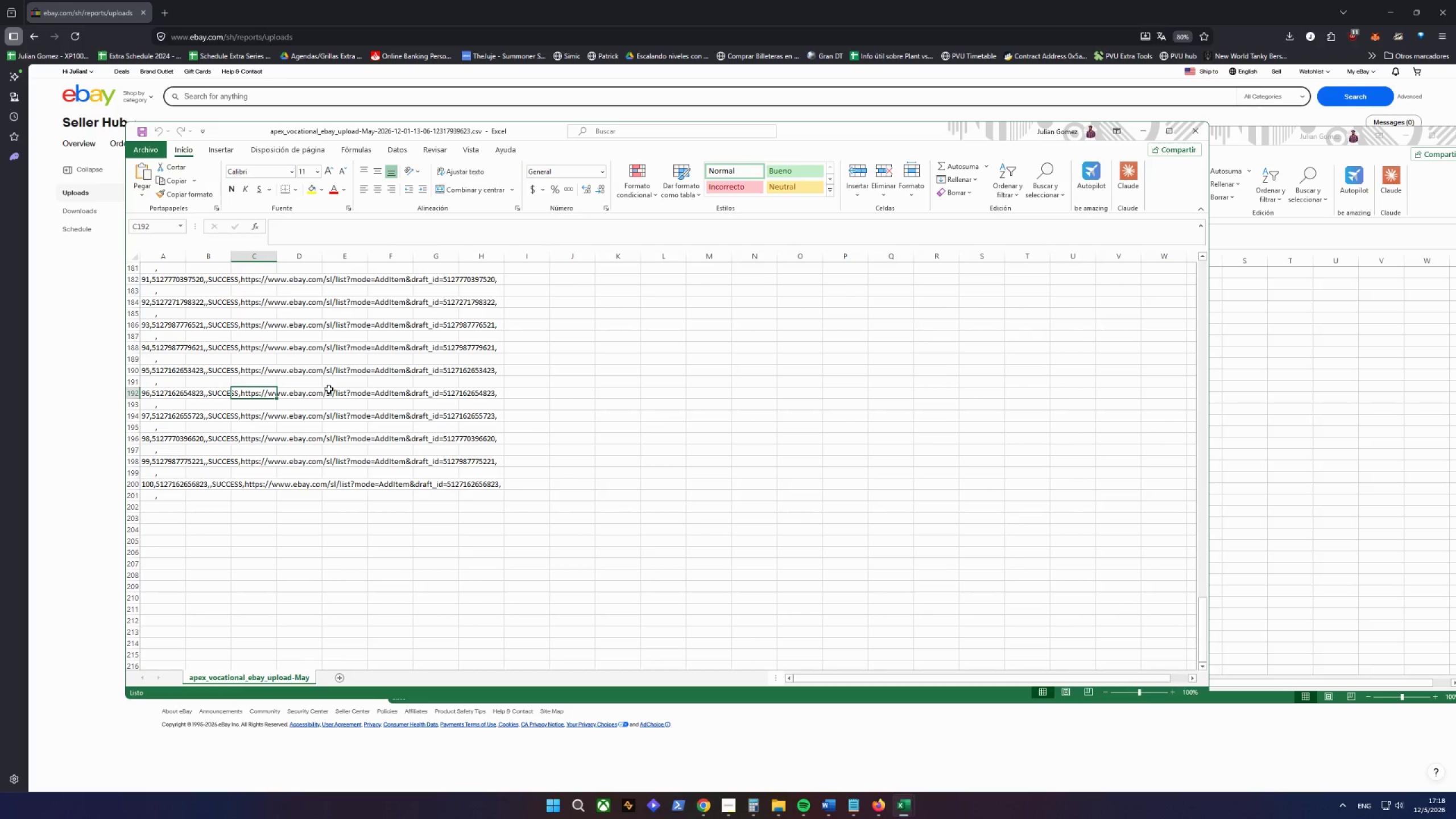 
wait(13.27)
 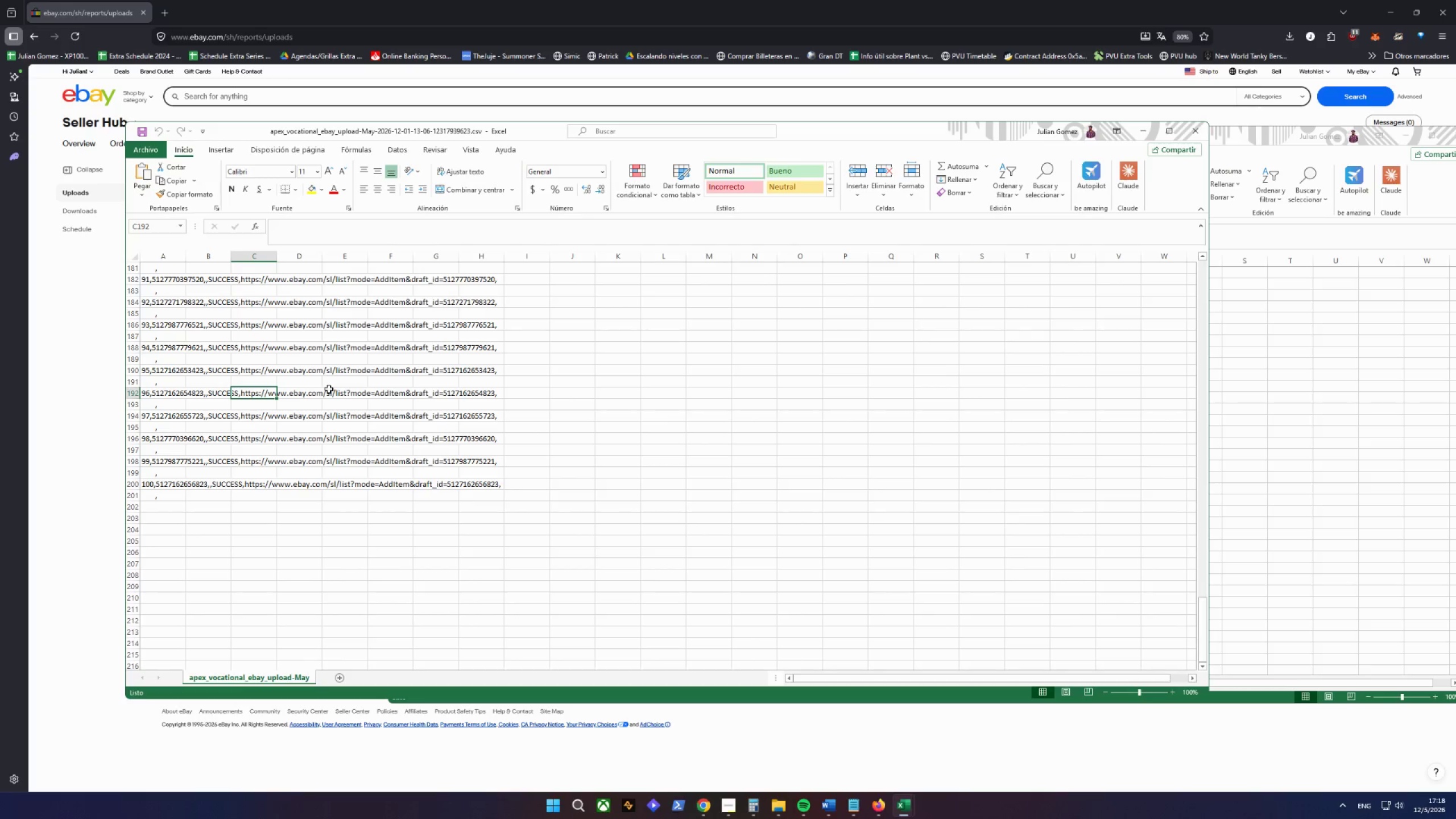 
left_click([1194, 129])
 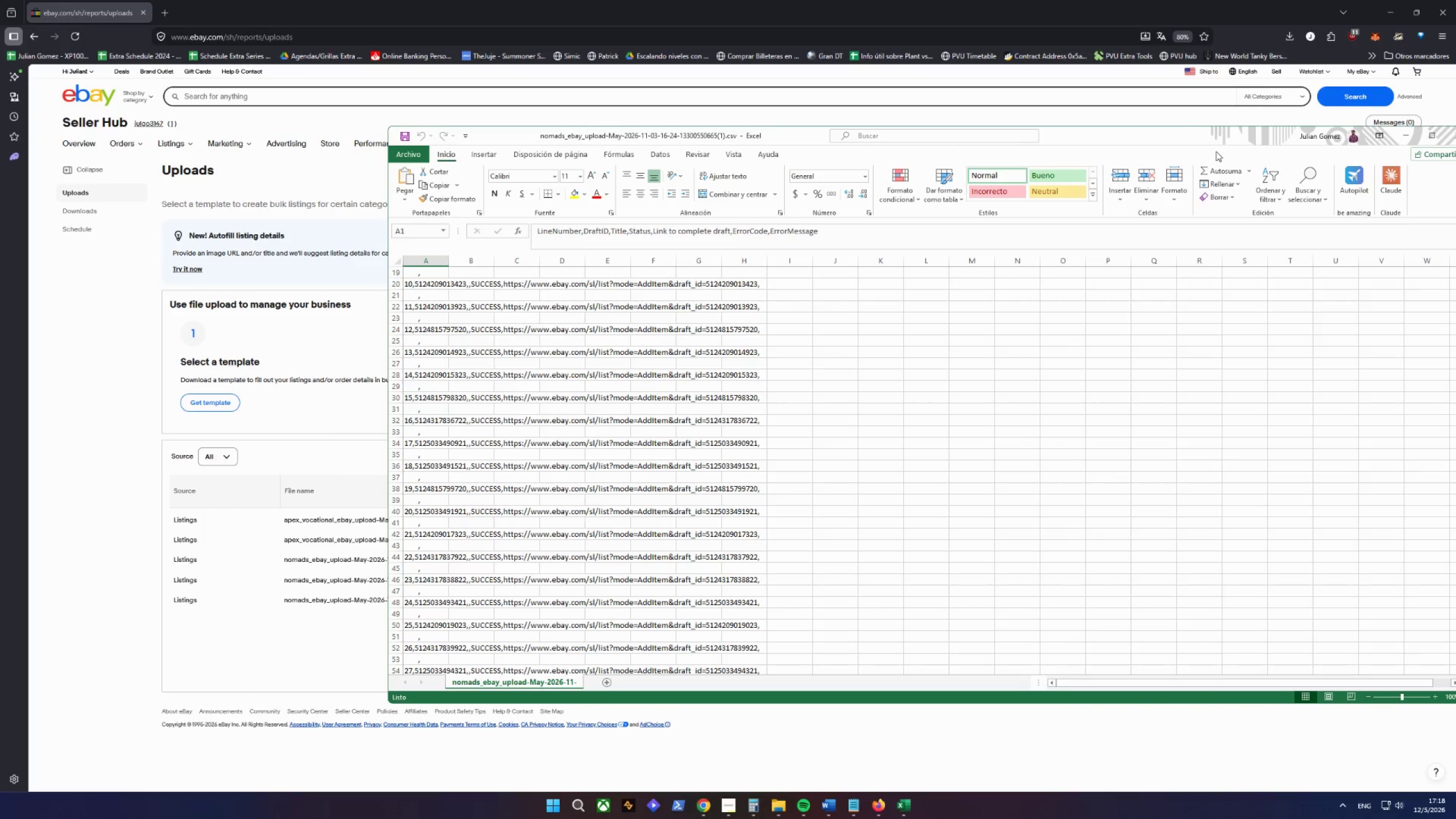 
left_click_drag(start_coordinate=[1210, 134], to_coordinate=[953, 162])
 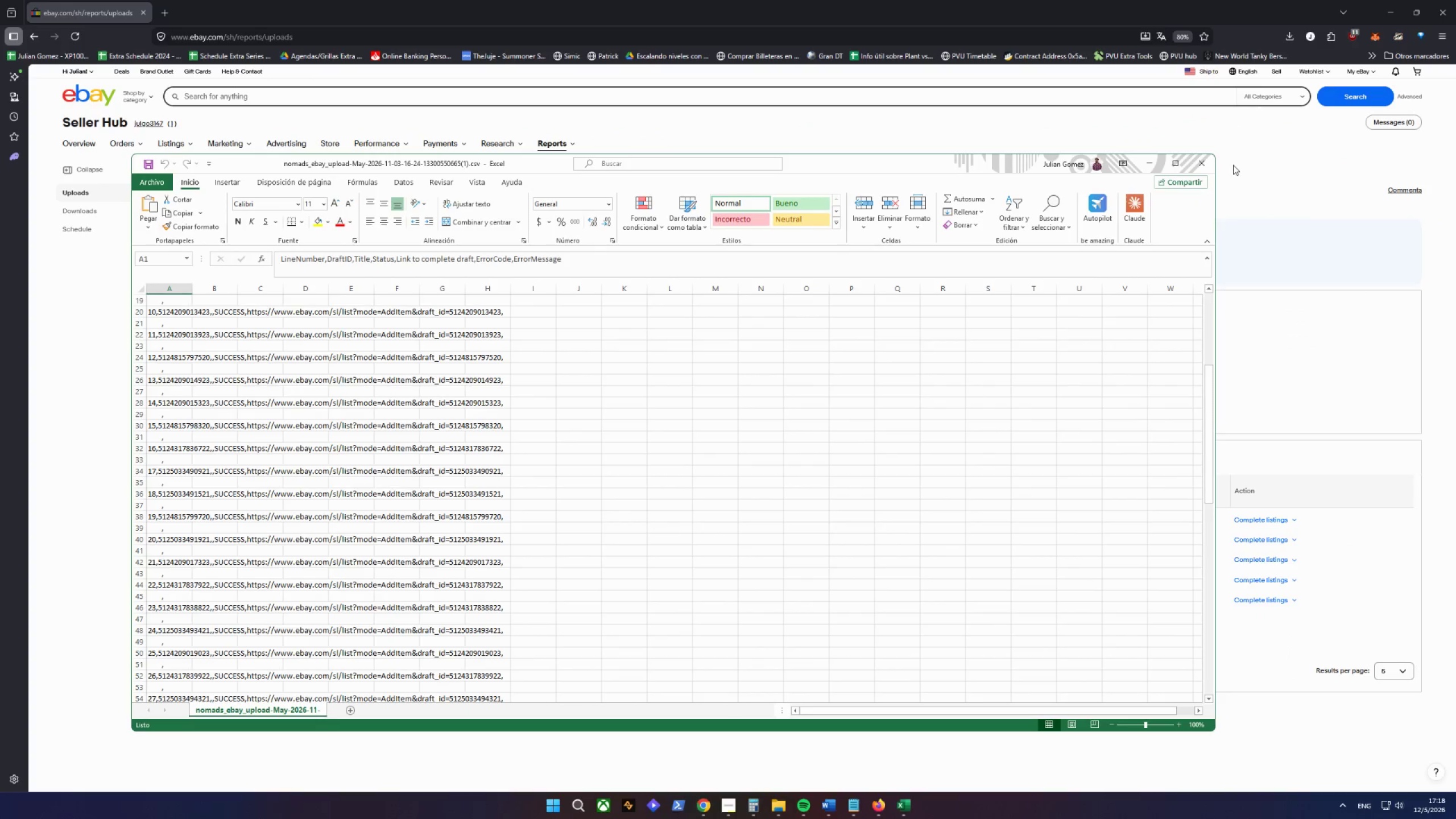 
left_click([1211, 162])
 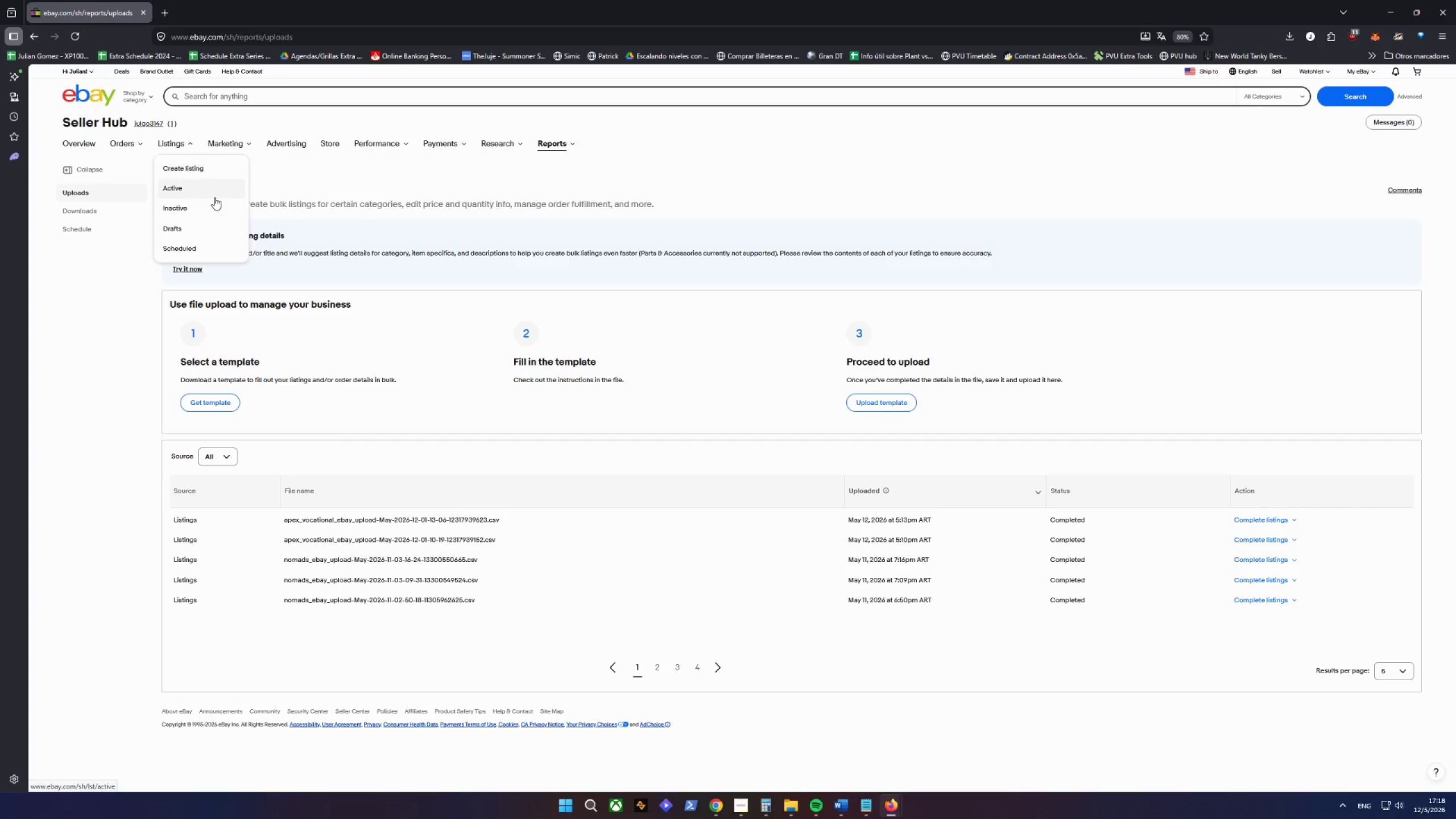 
wait(7.59)
 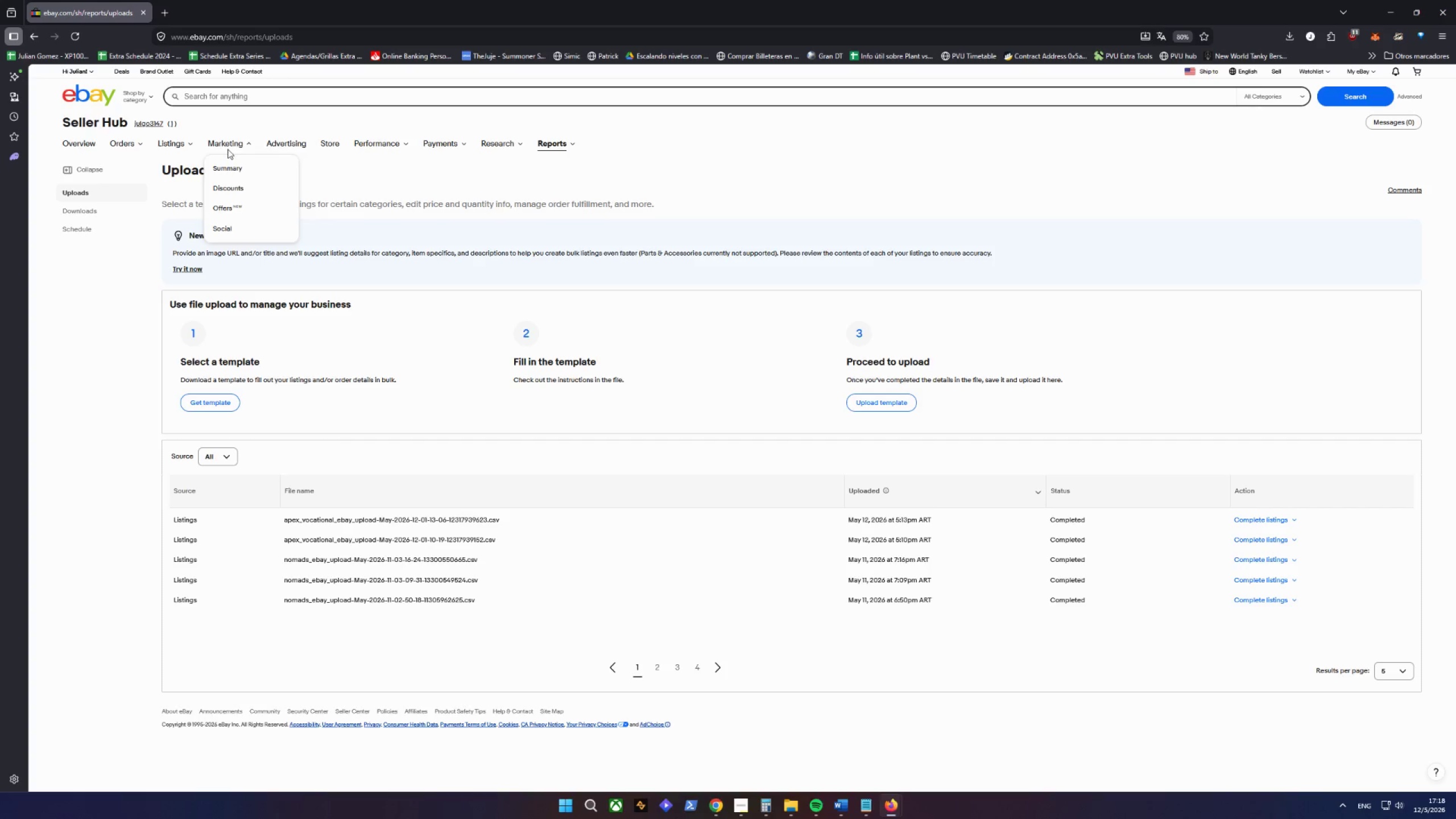 
left_click([184, 191])
 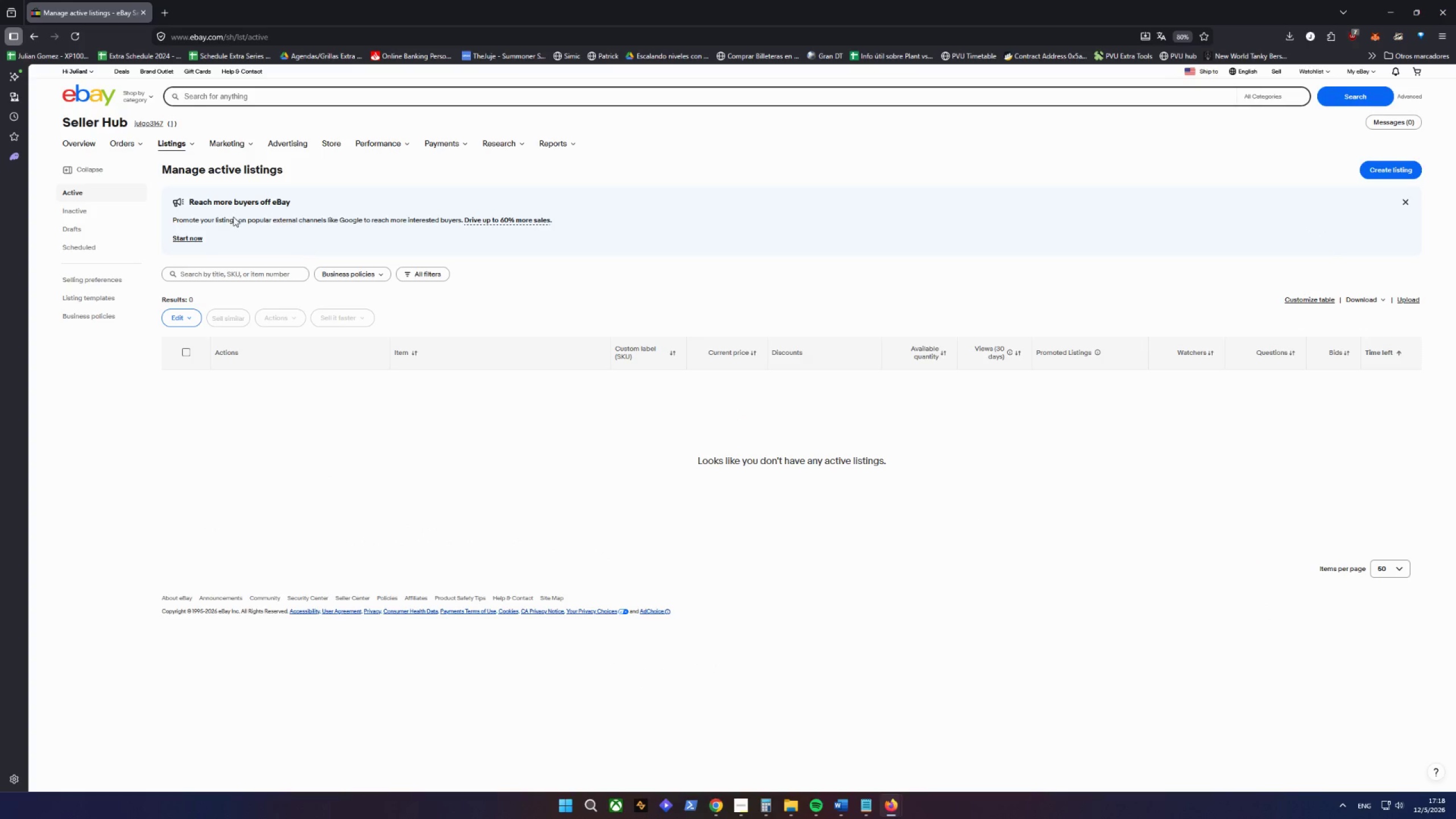 
wait(6.38)
 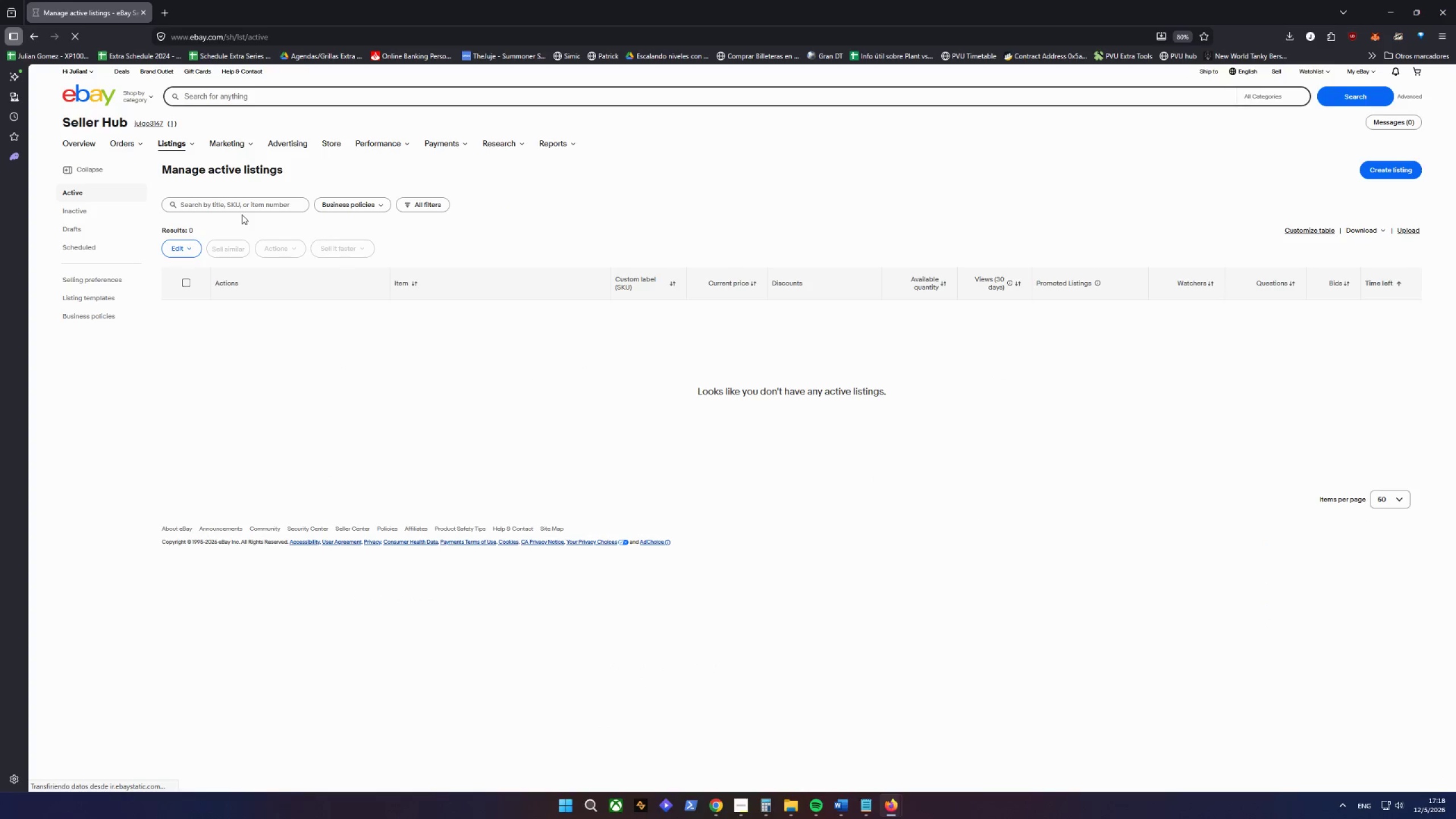 
left_click([183, 214])
 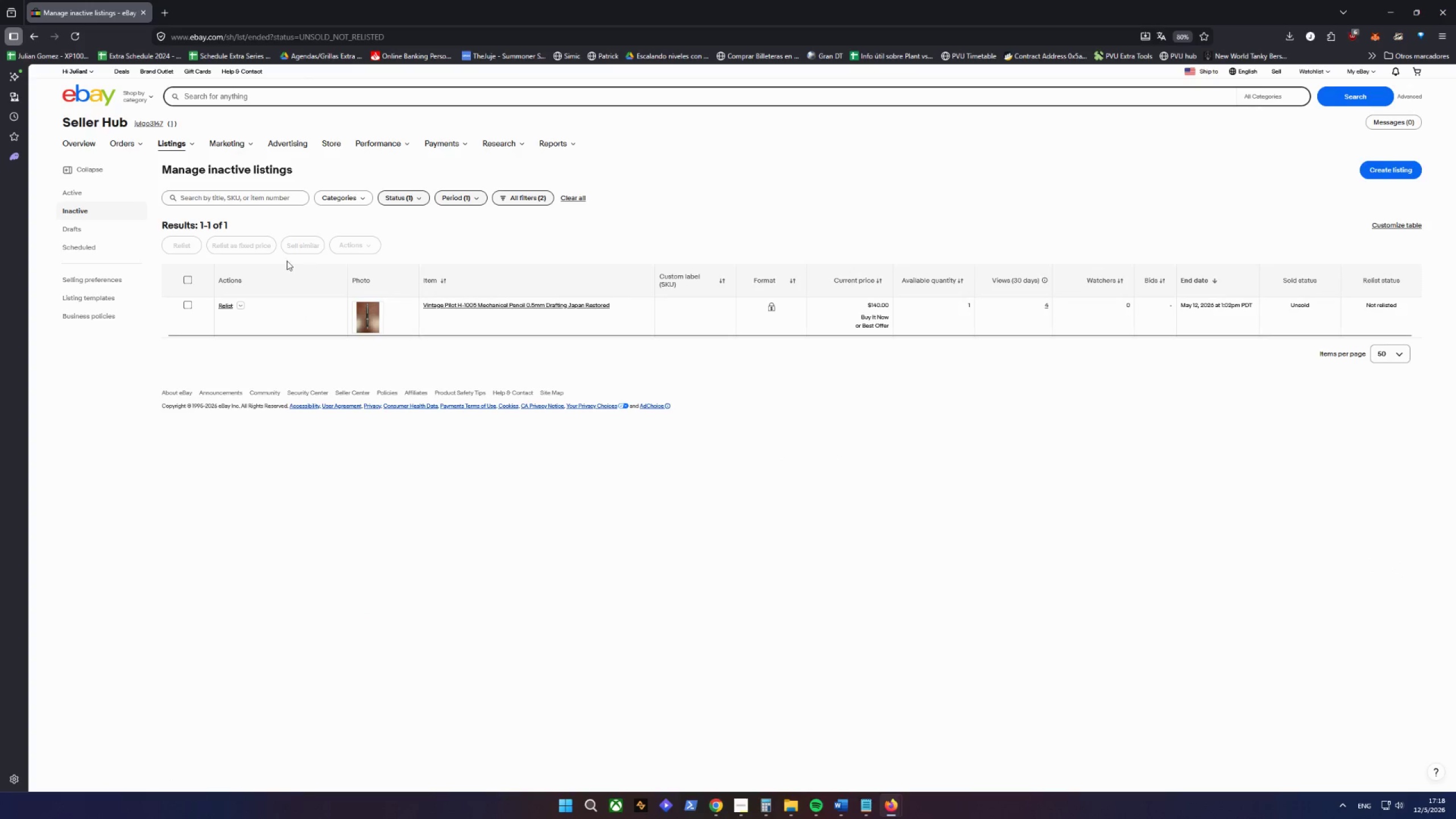 
wait(6.92)
 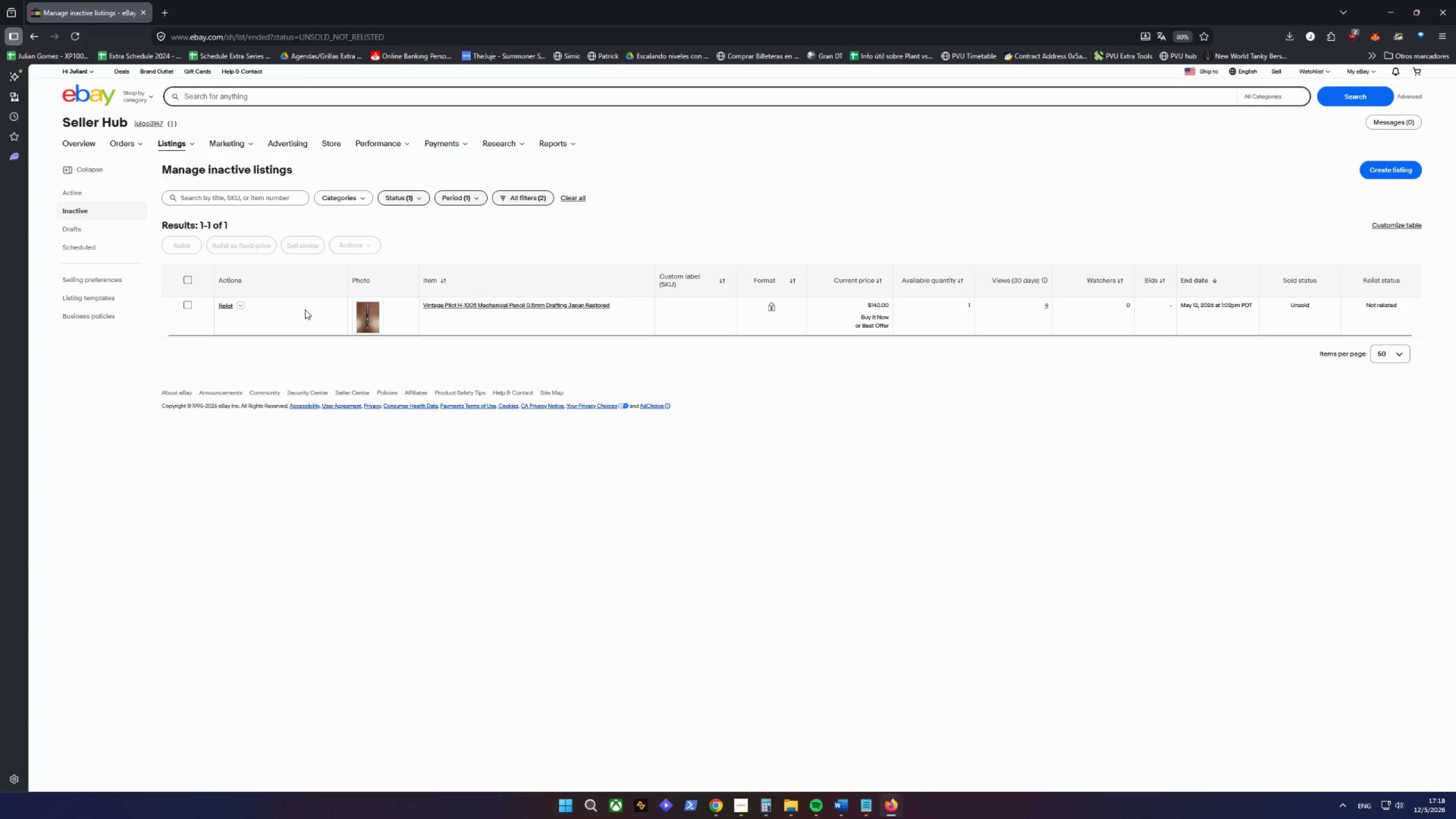 
left_click([187, 228])
 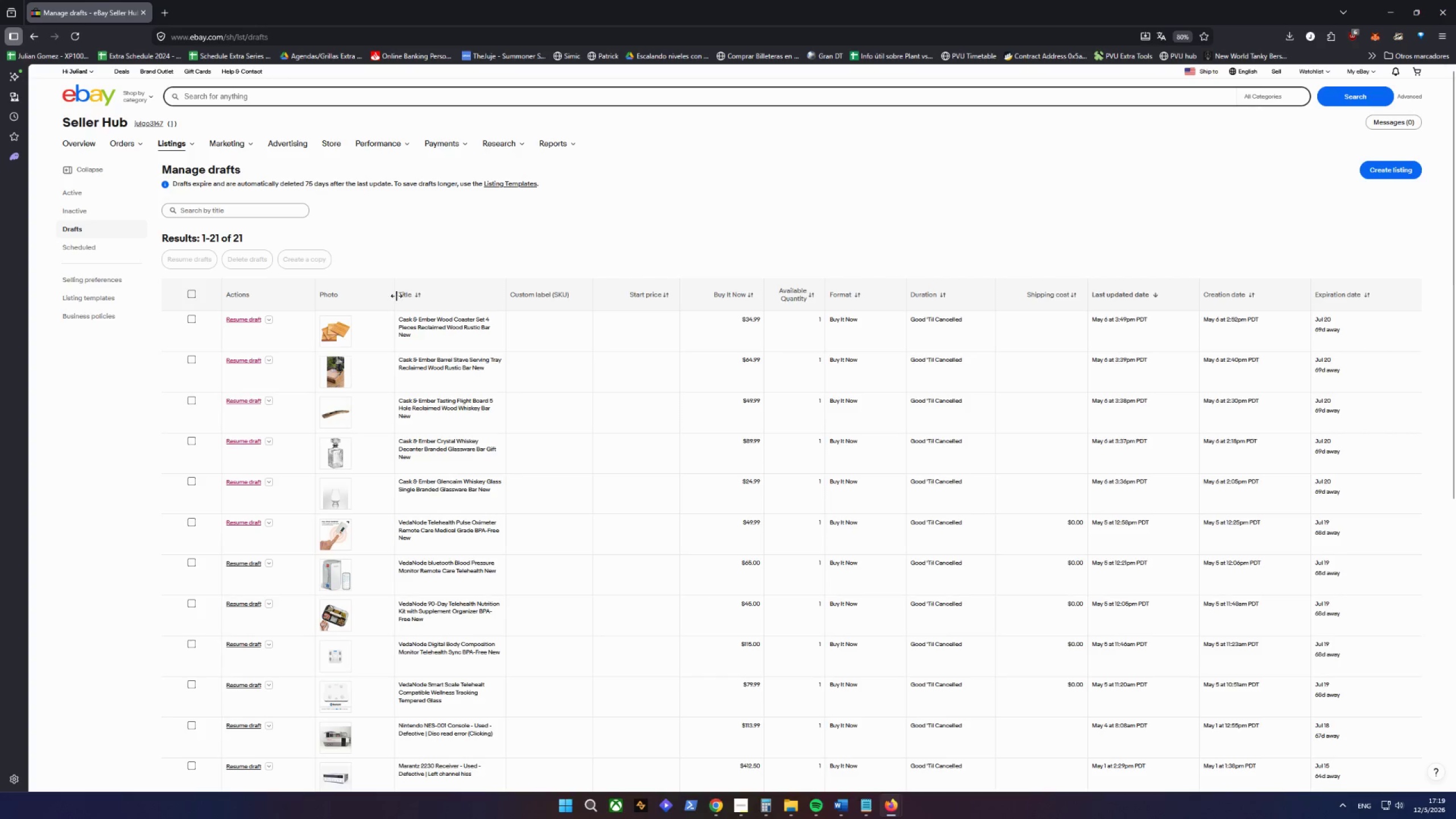 
wait(14.05)
 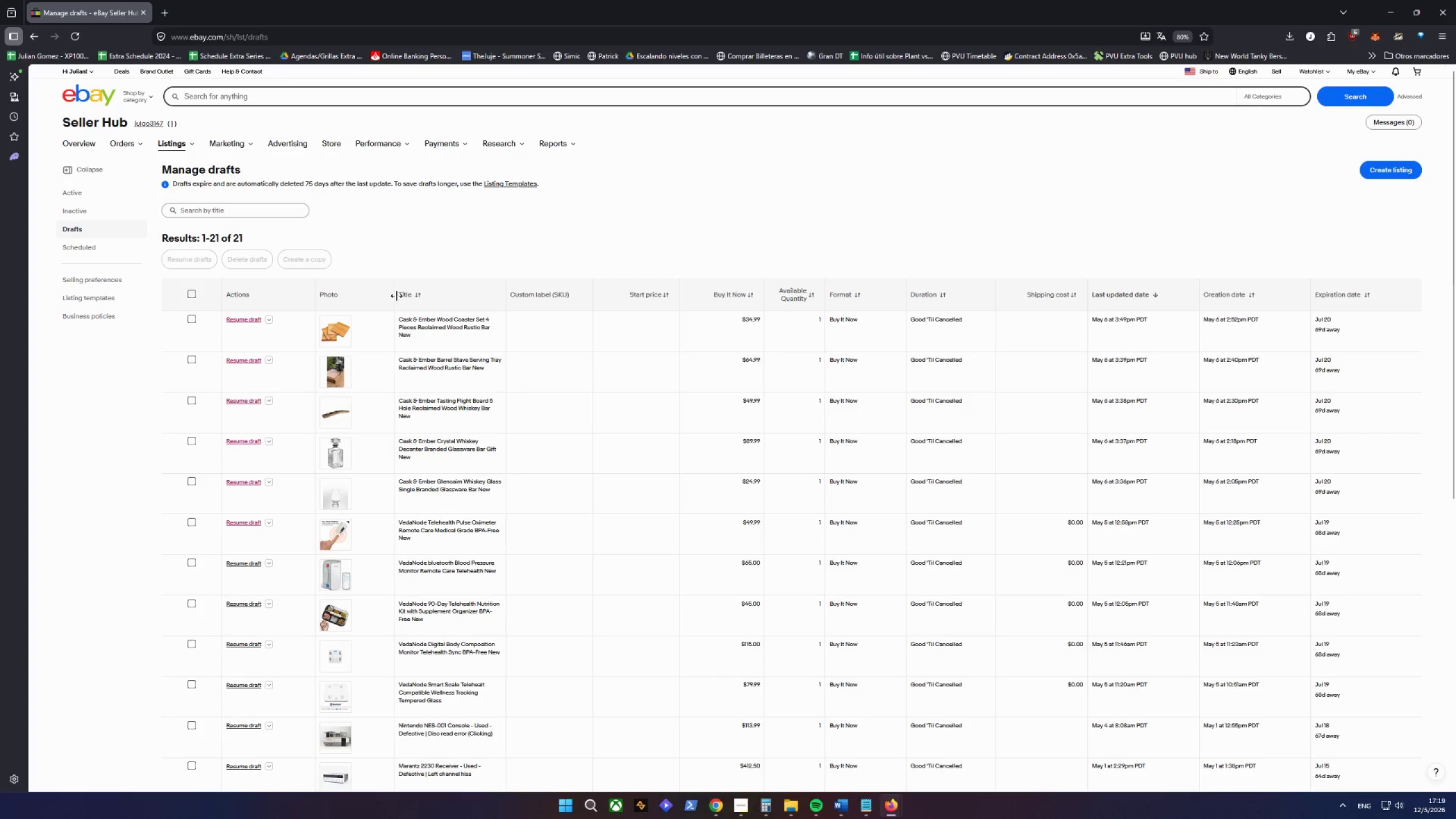 
left_click([491, 228])
 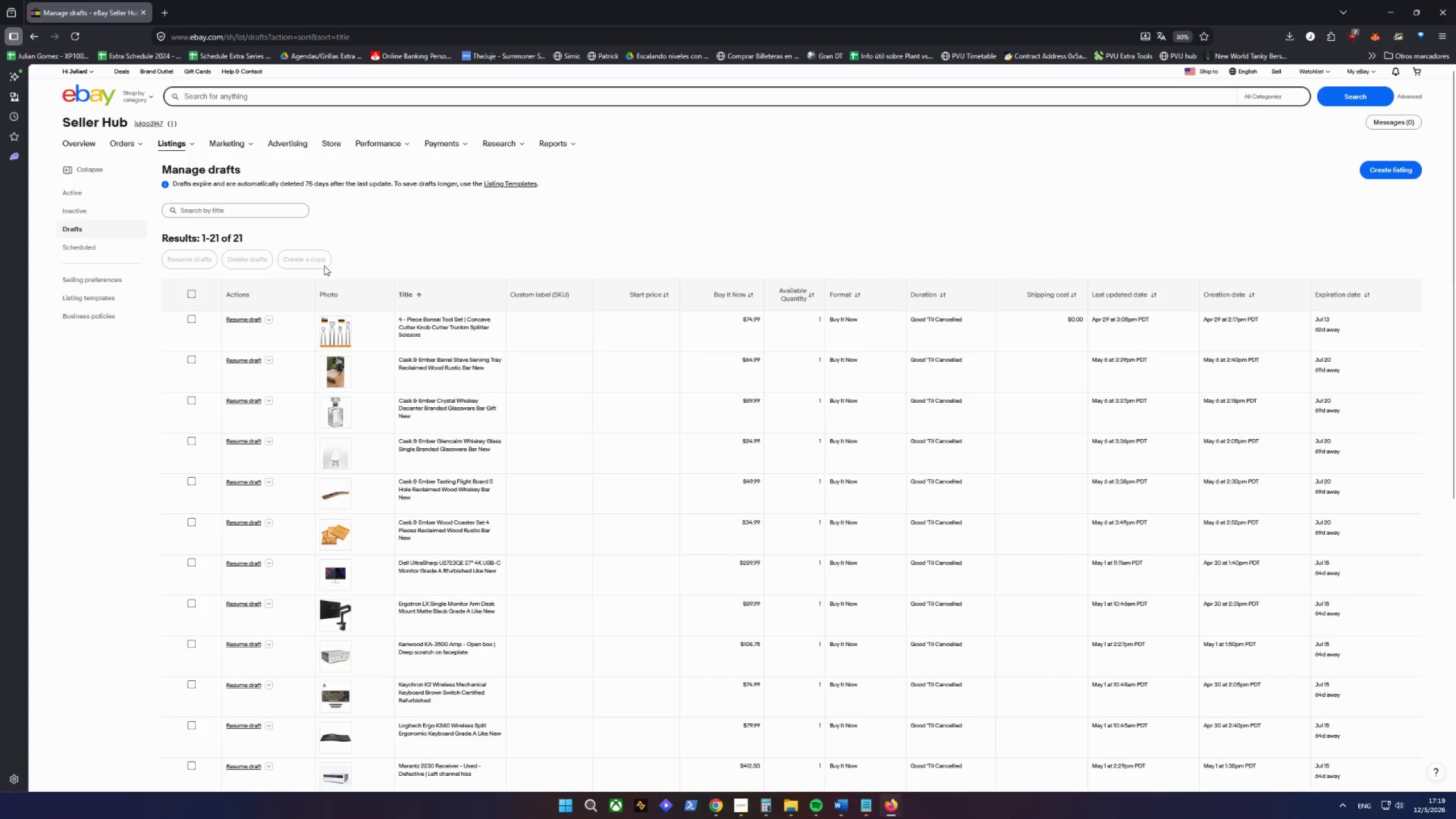 
wait(6.74)
 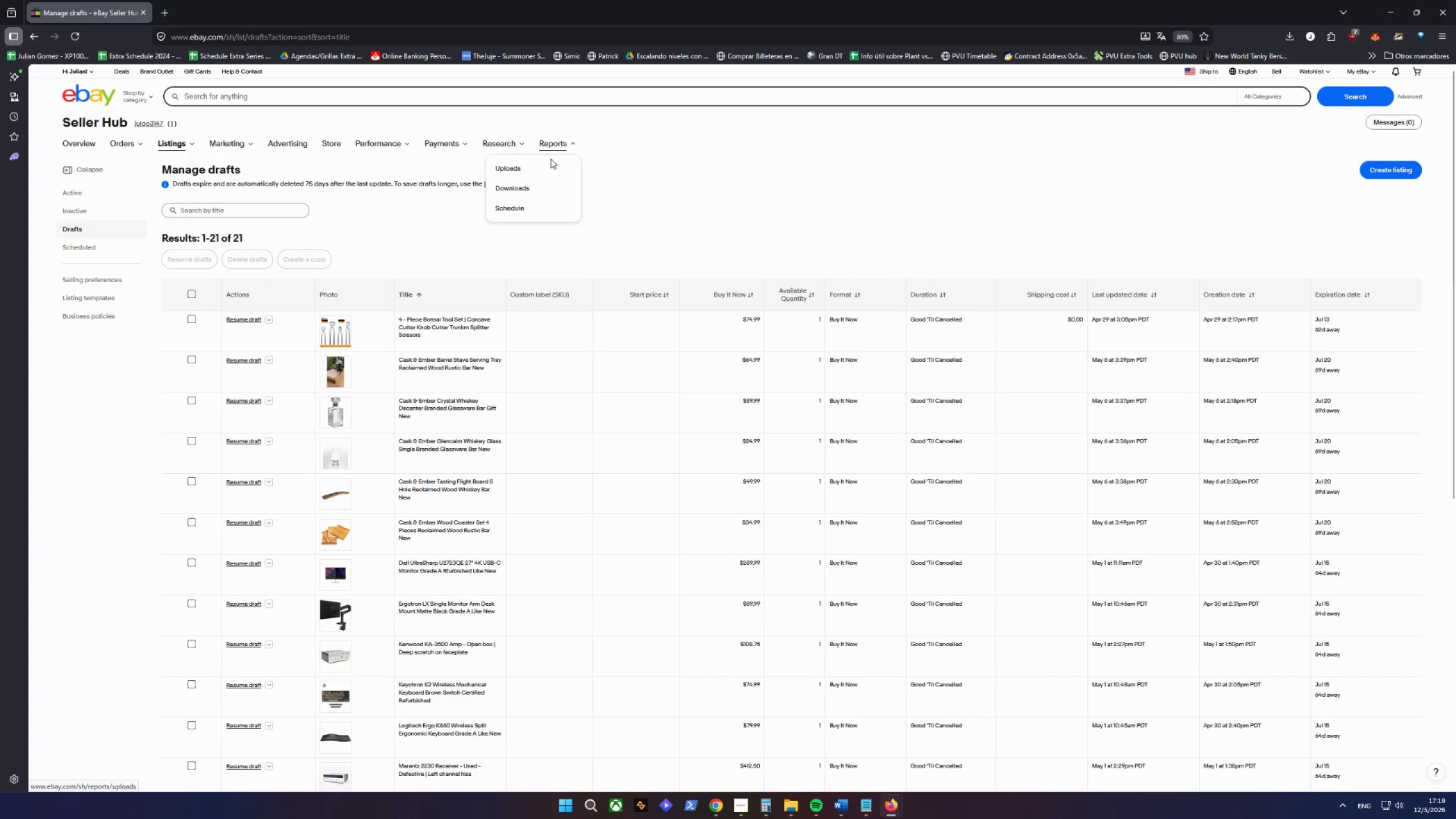 
left_click([96, 249])
 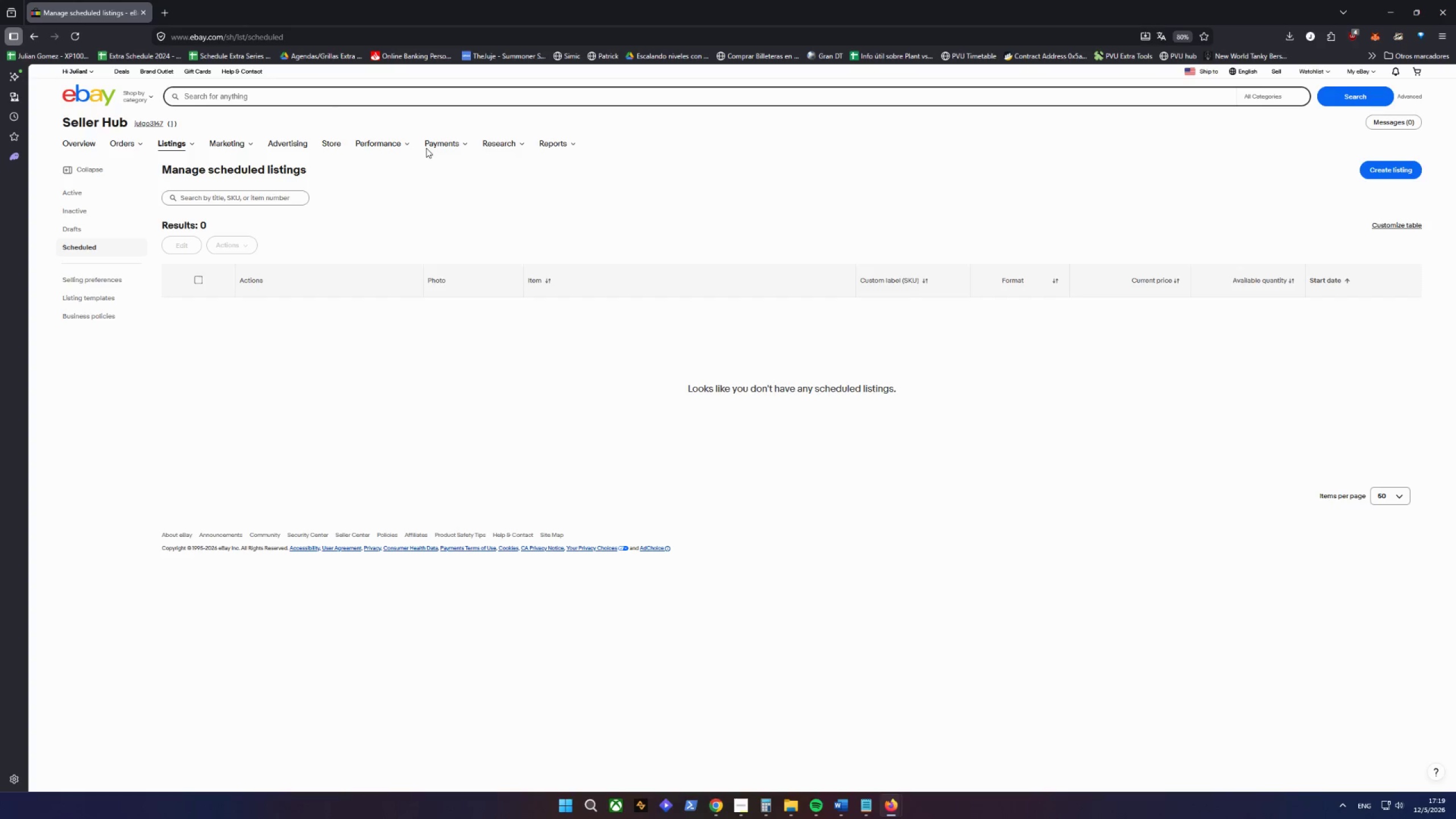 
left_click([552, 164])
 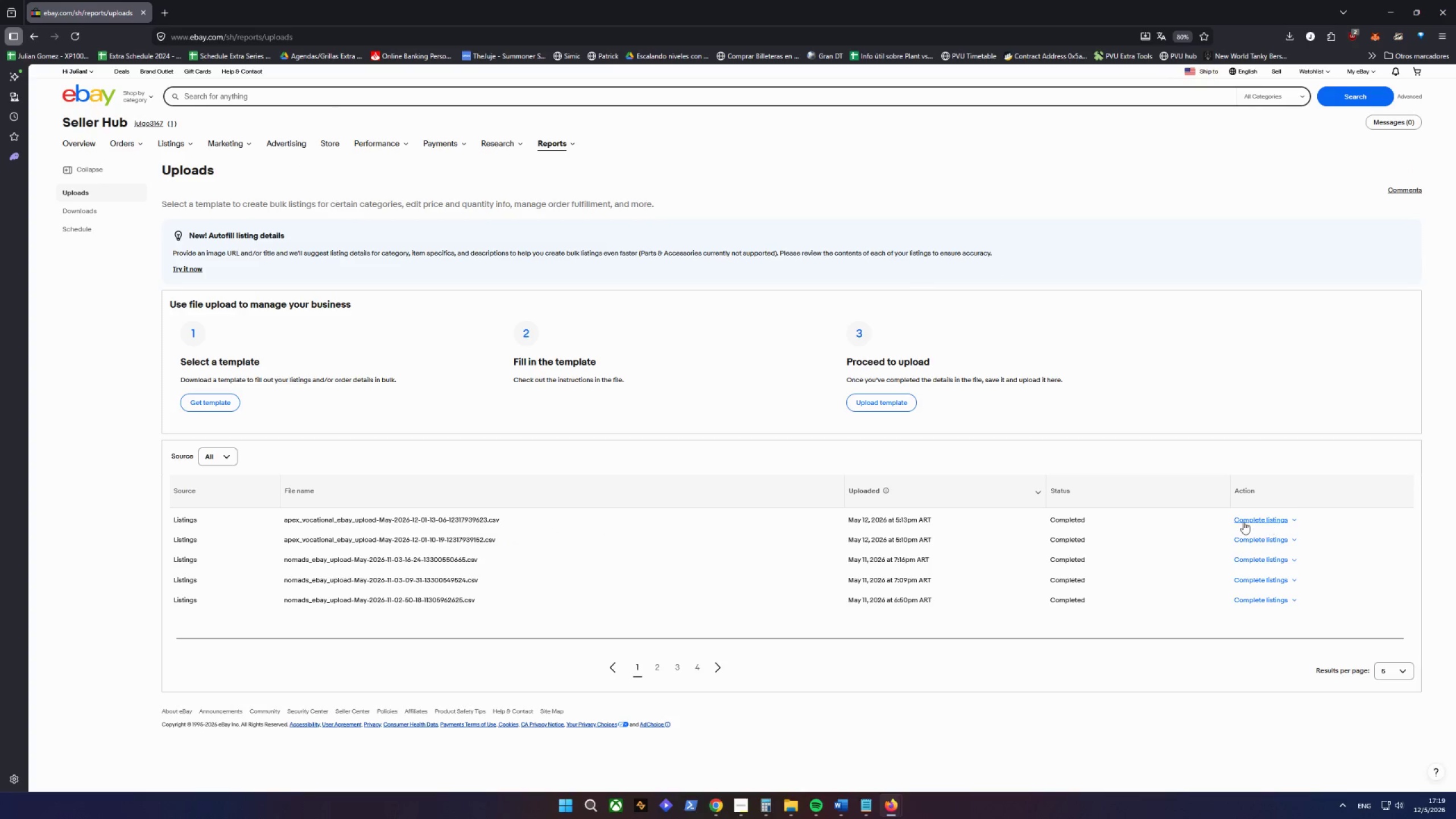 
left_click([885, 403])
 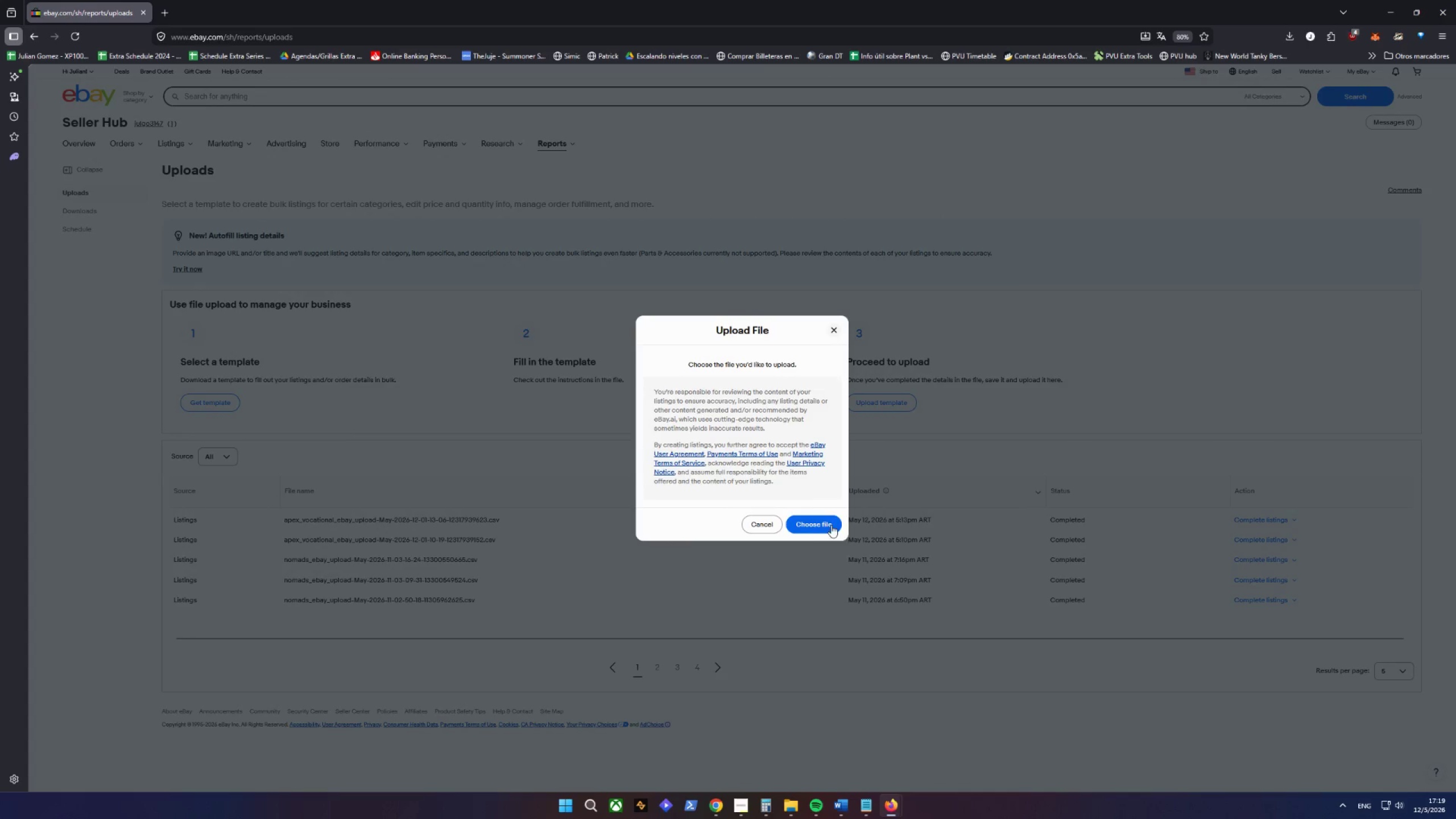 
left_click([826, 523])
 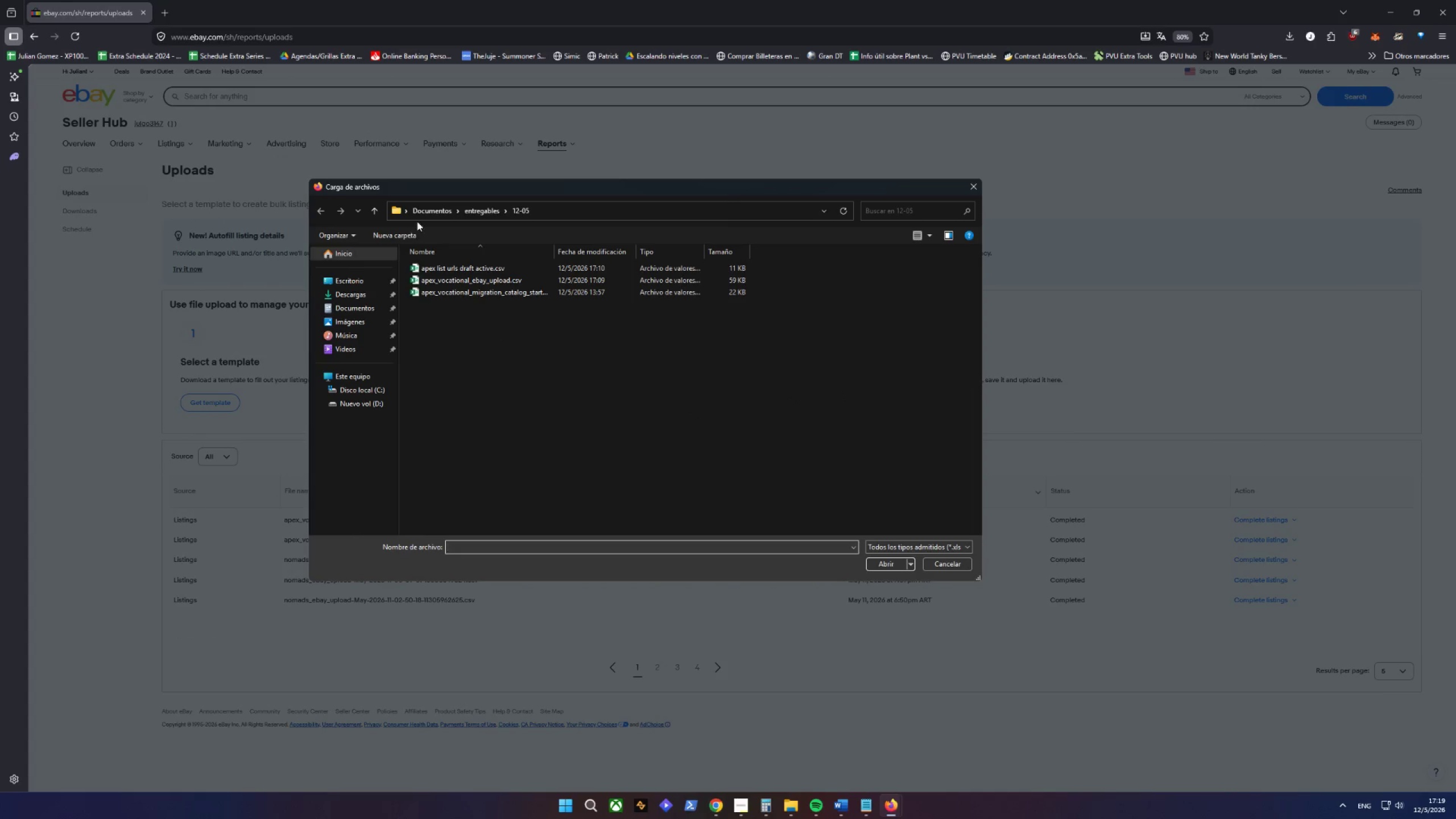 
left_click([478, 211])
 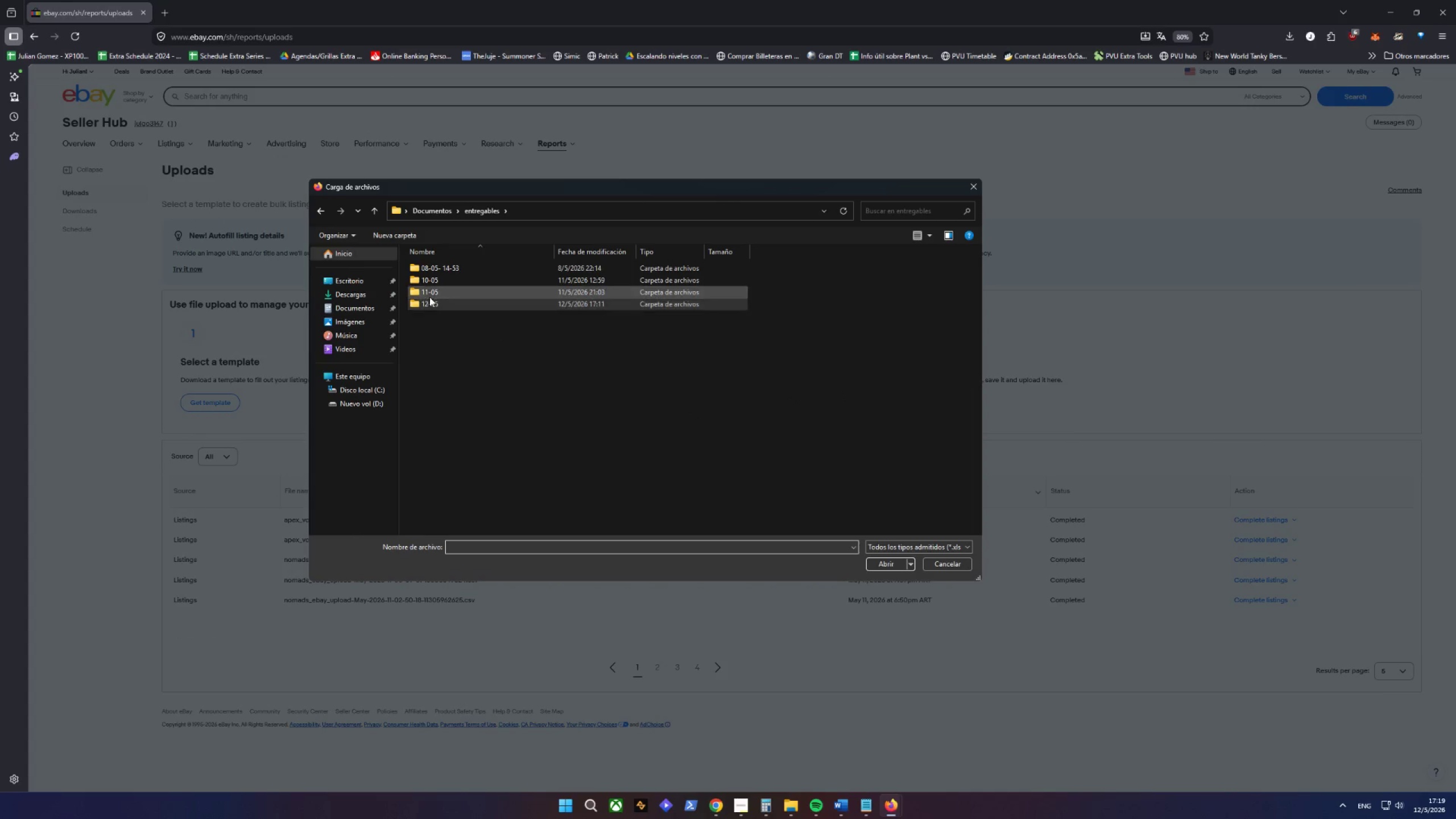 
double_click([429, 295])
 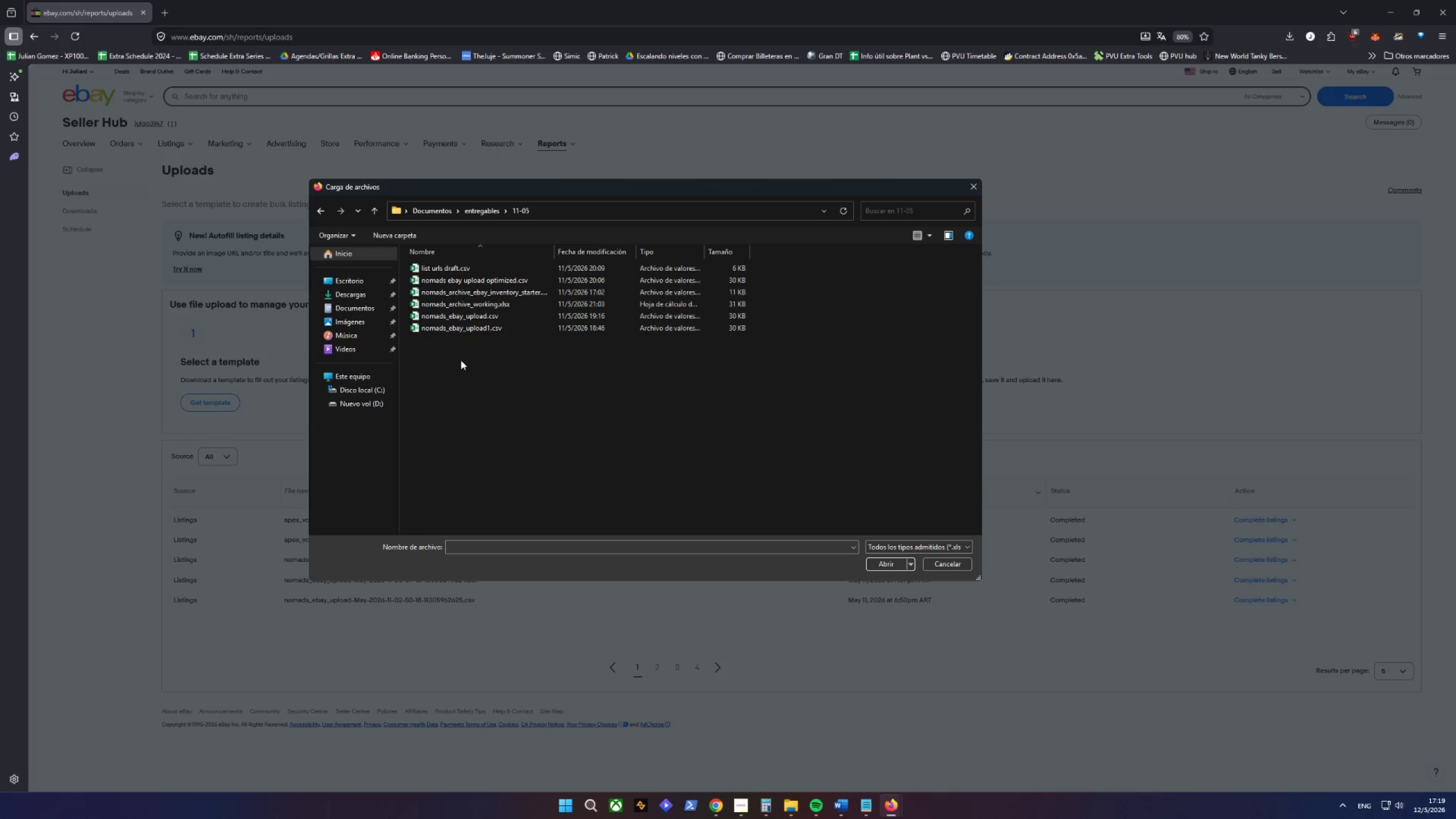 
left_click([496, 278])
 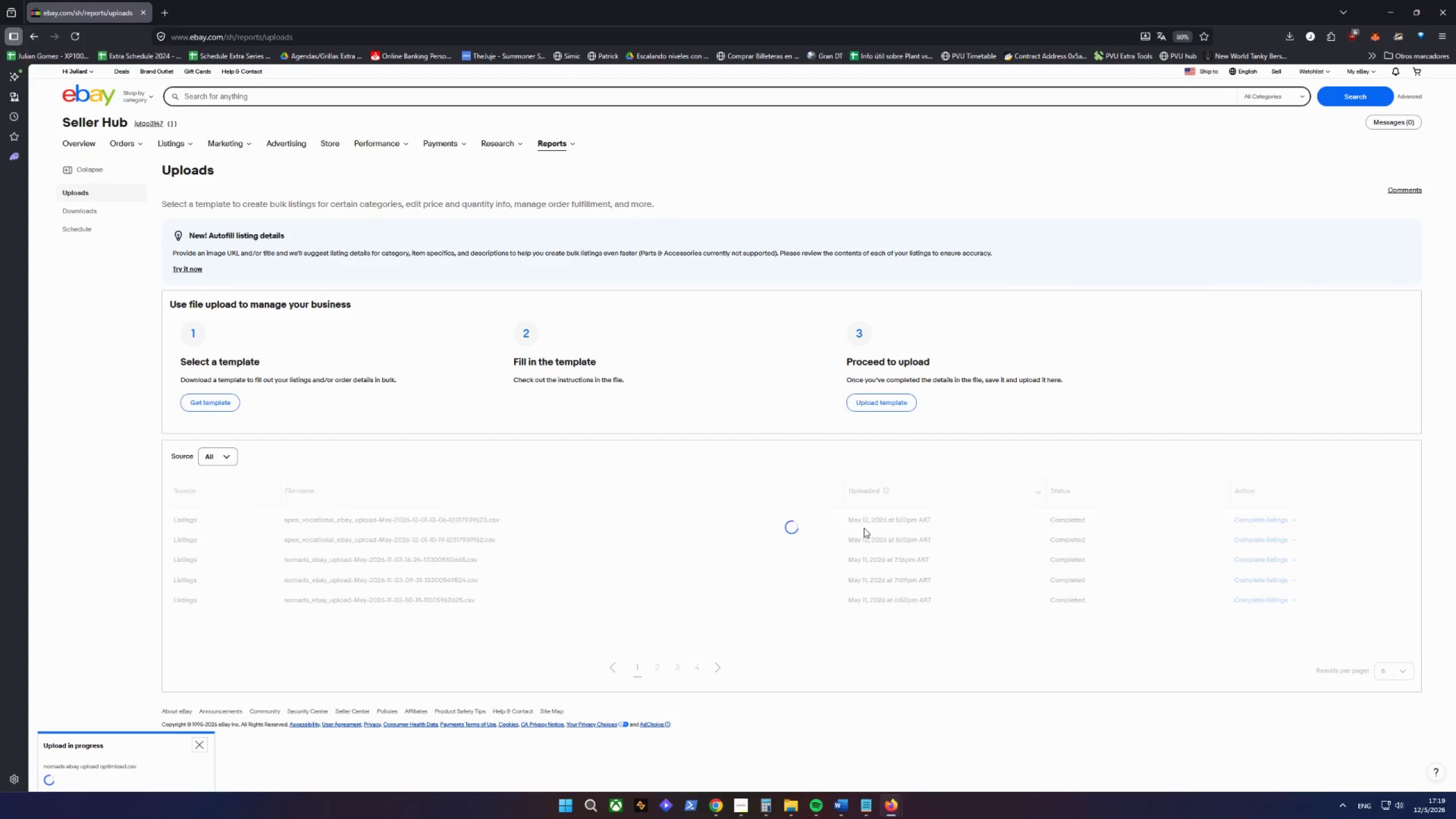 
wait(12.77)
 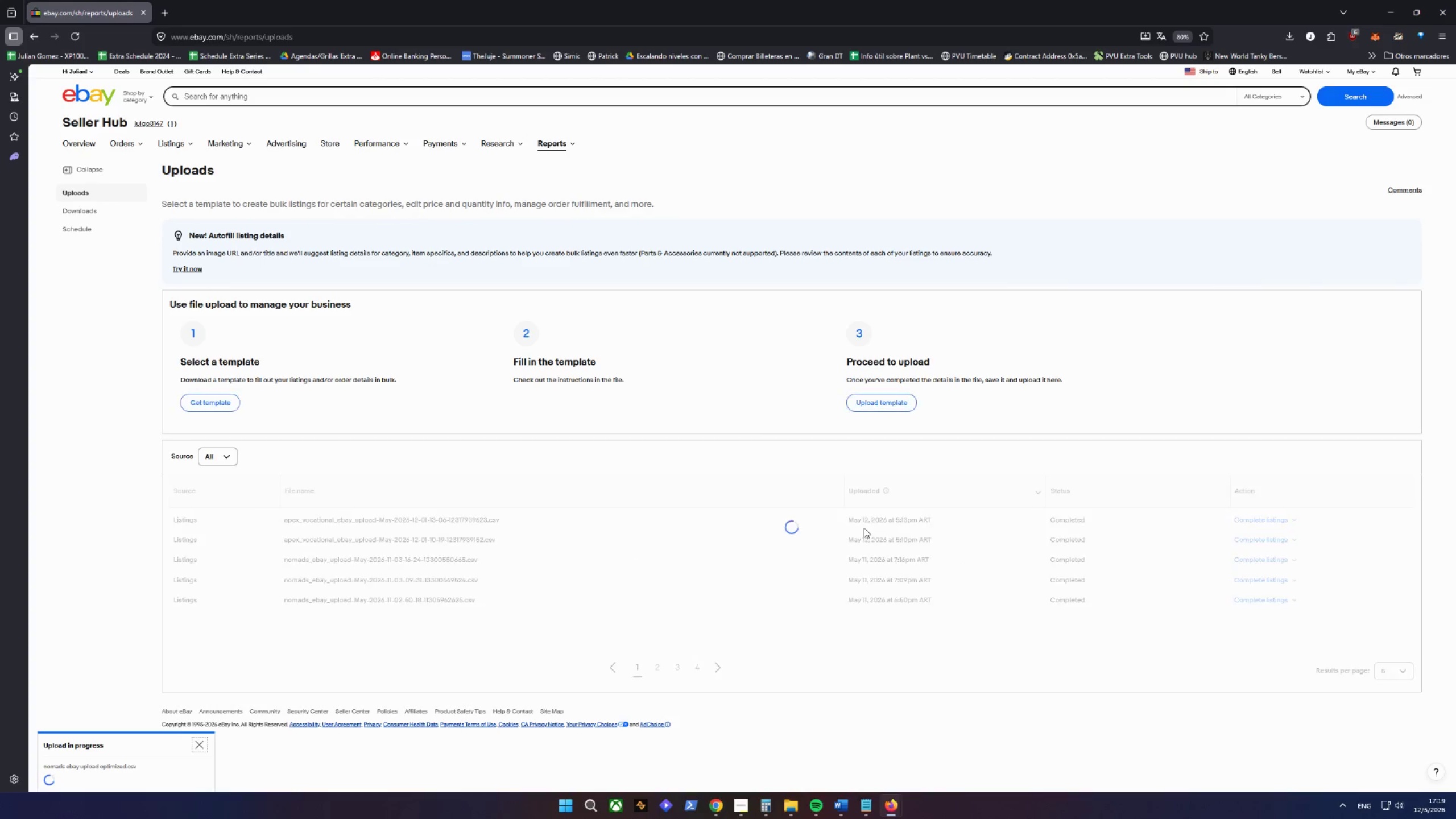 
mouse_move([245, 171])
 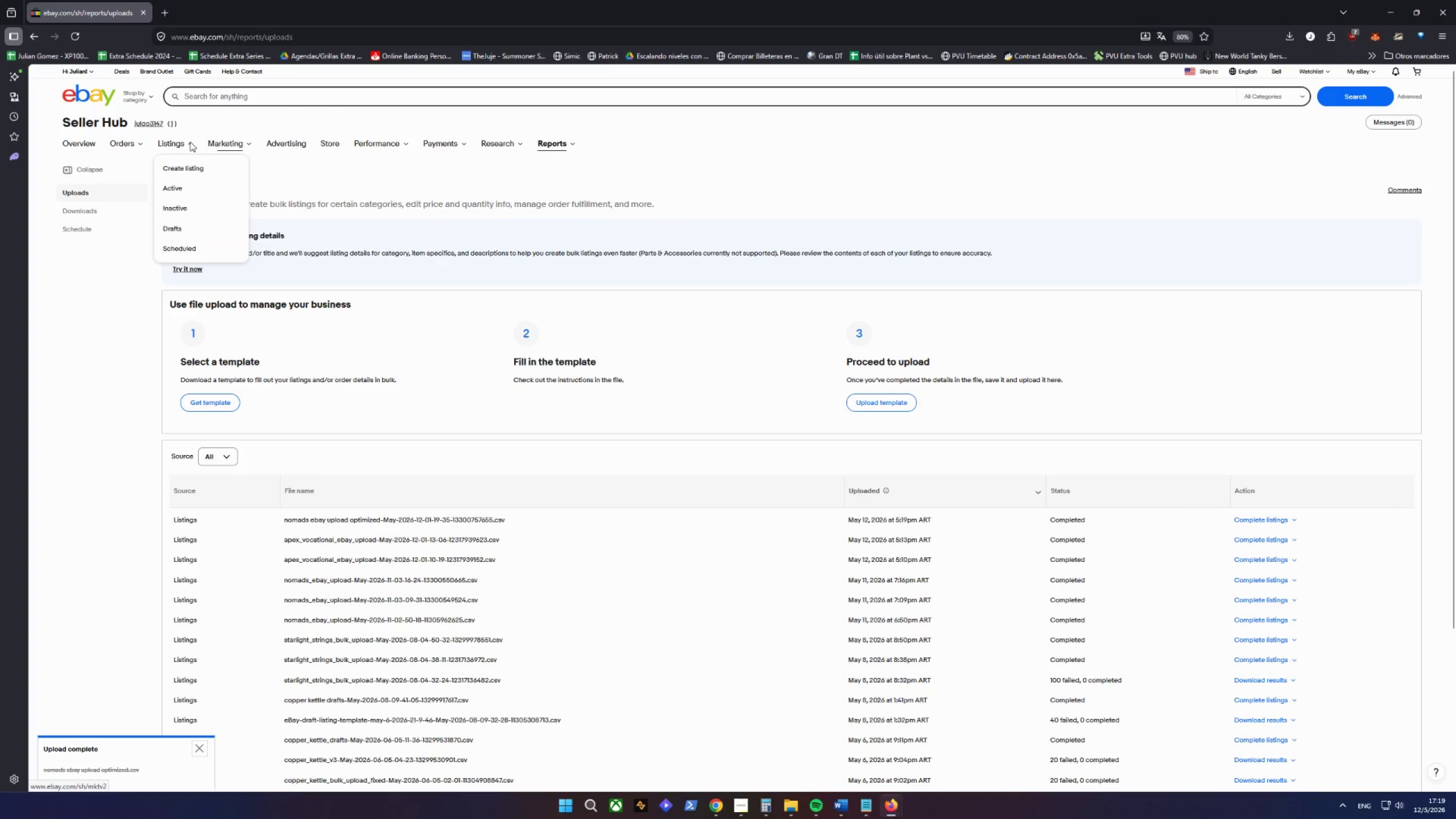 
left_click([184, 229])
 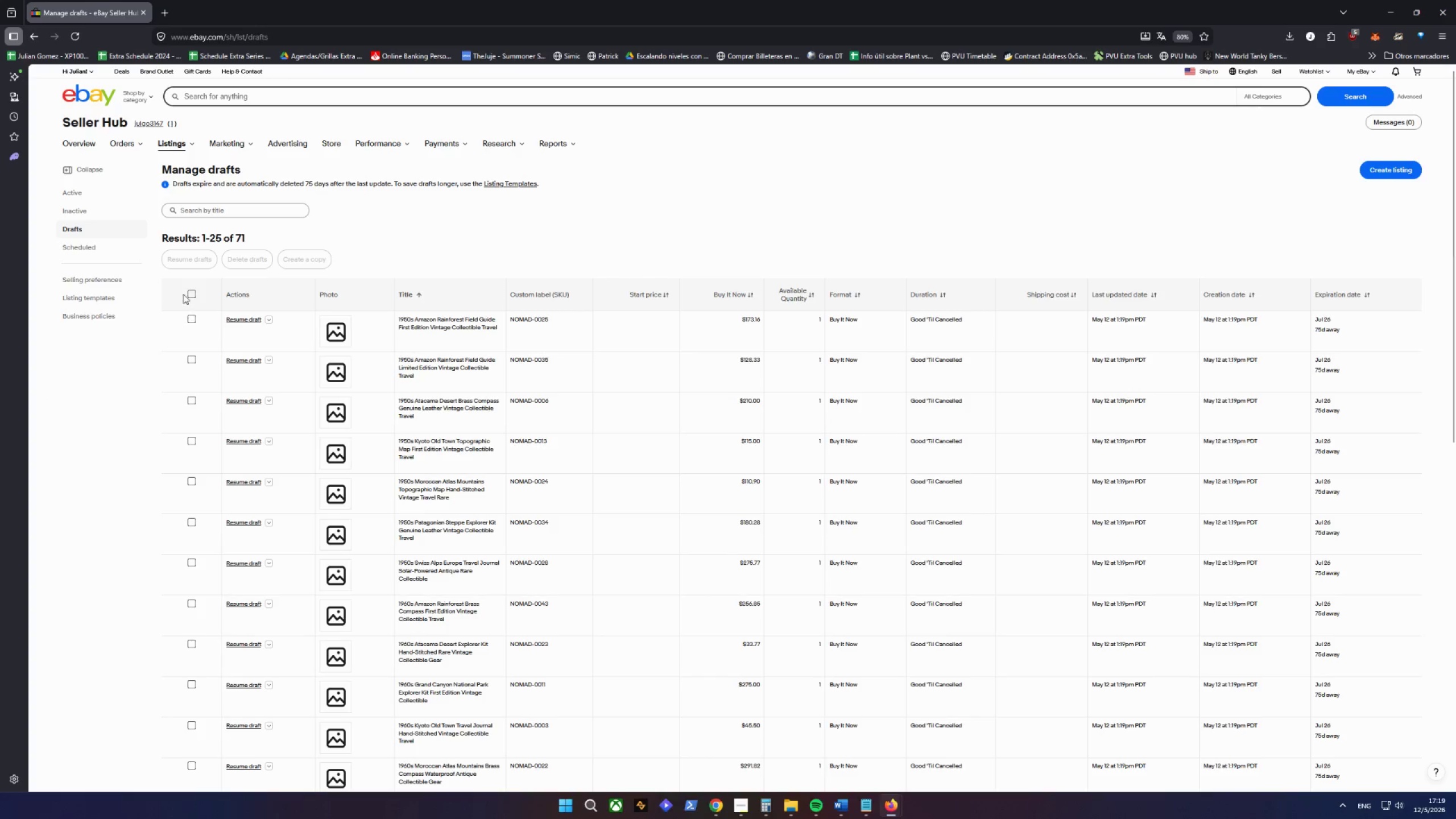 
wait(5.05)
 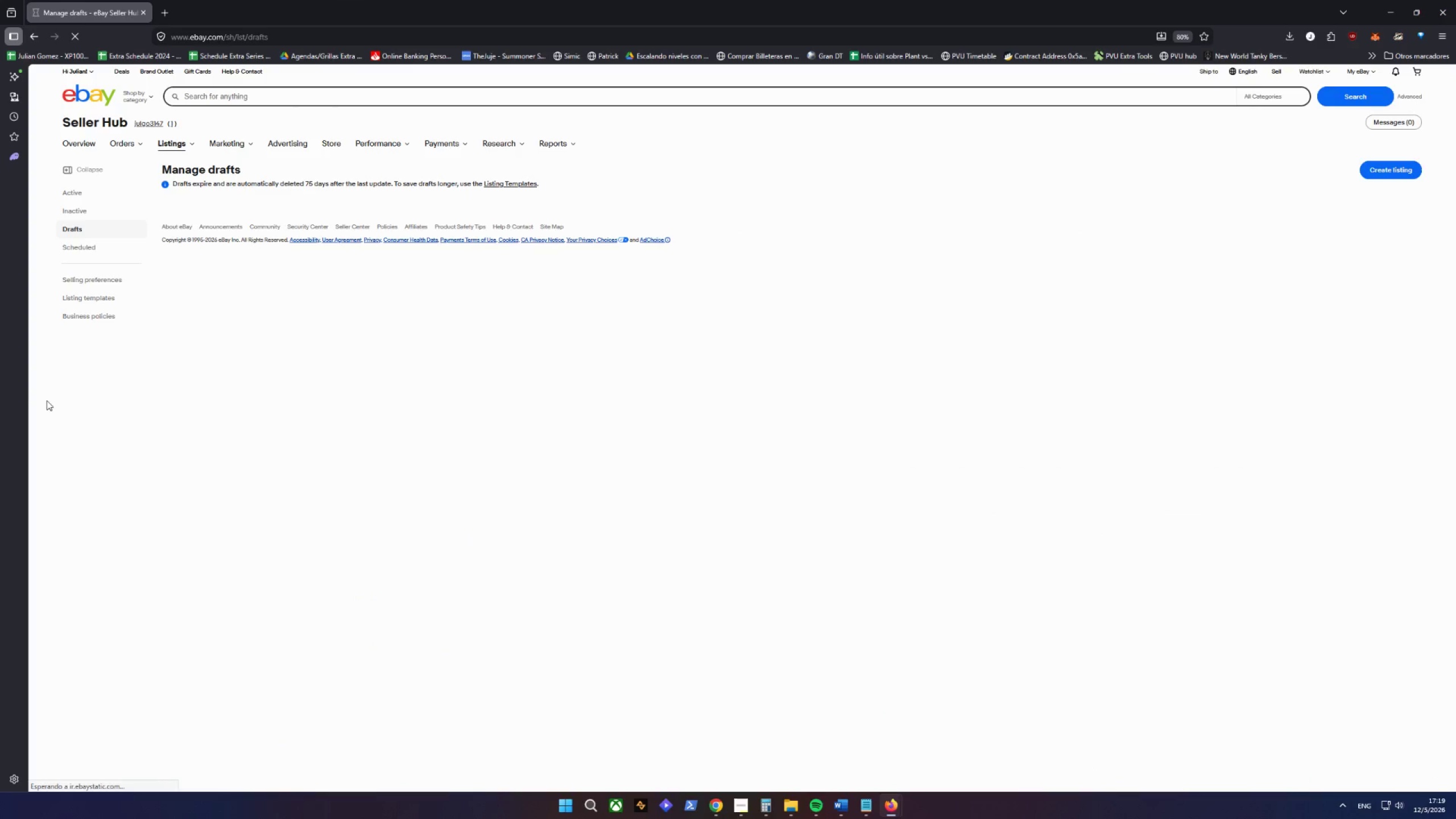 
left_click([188, 294])
 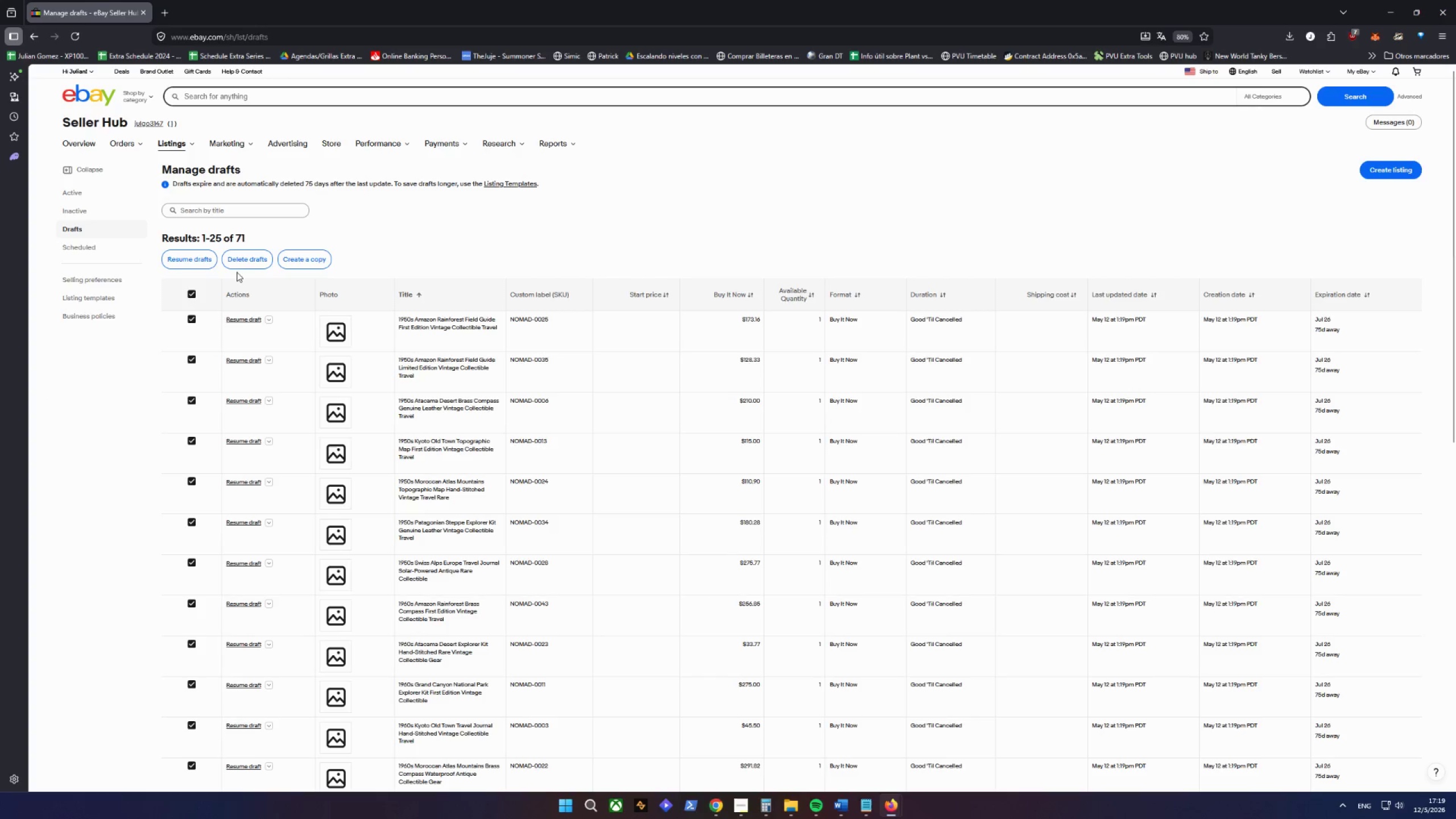 
left_click([258, 261])
 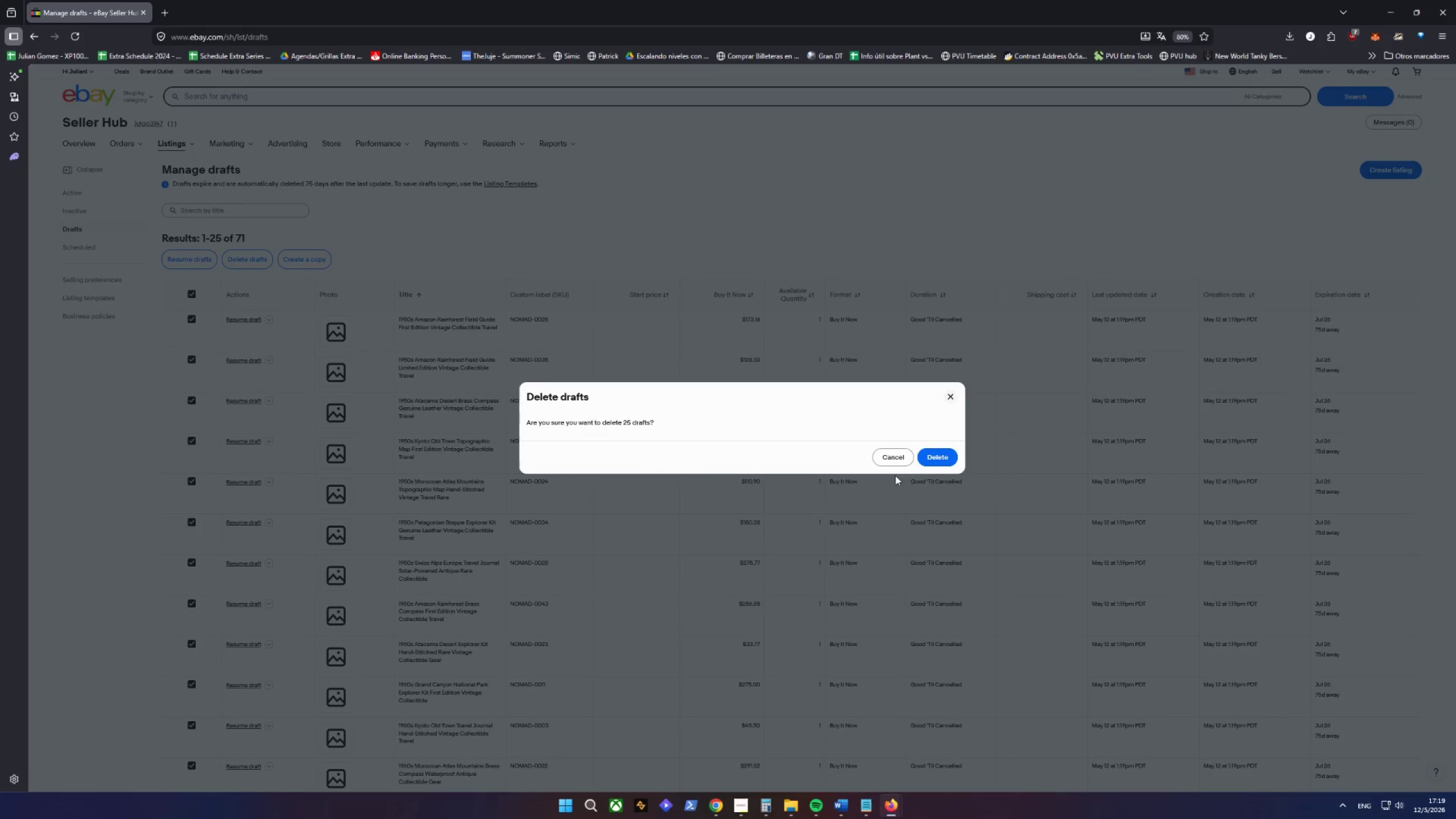 
left_click([948, 454])
 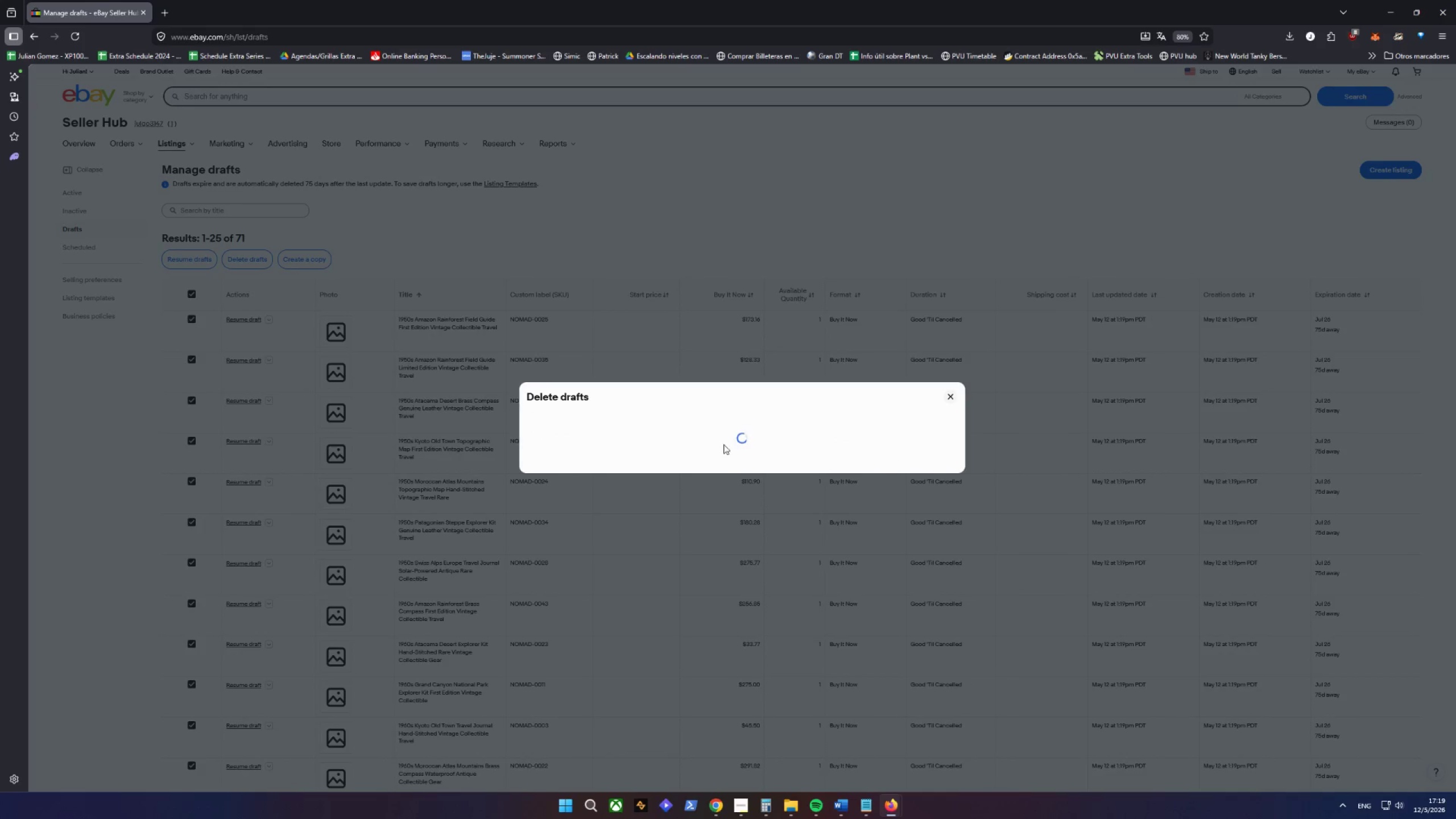 
mouse_move([158, 411])
 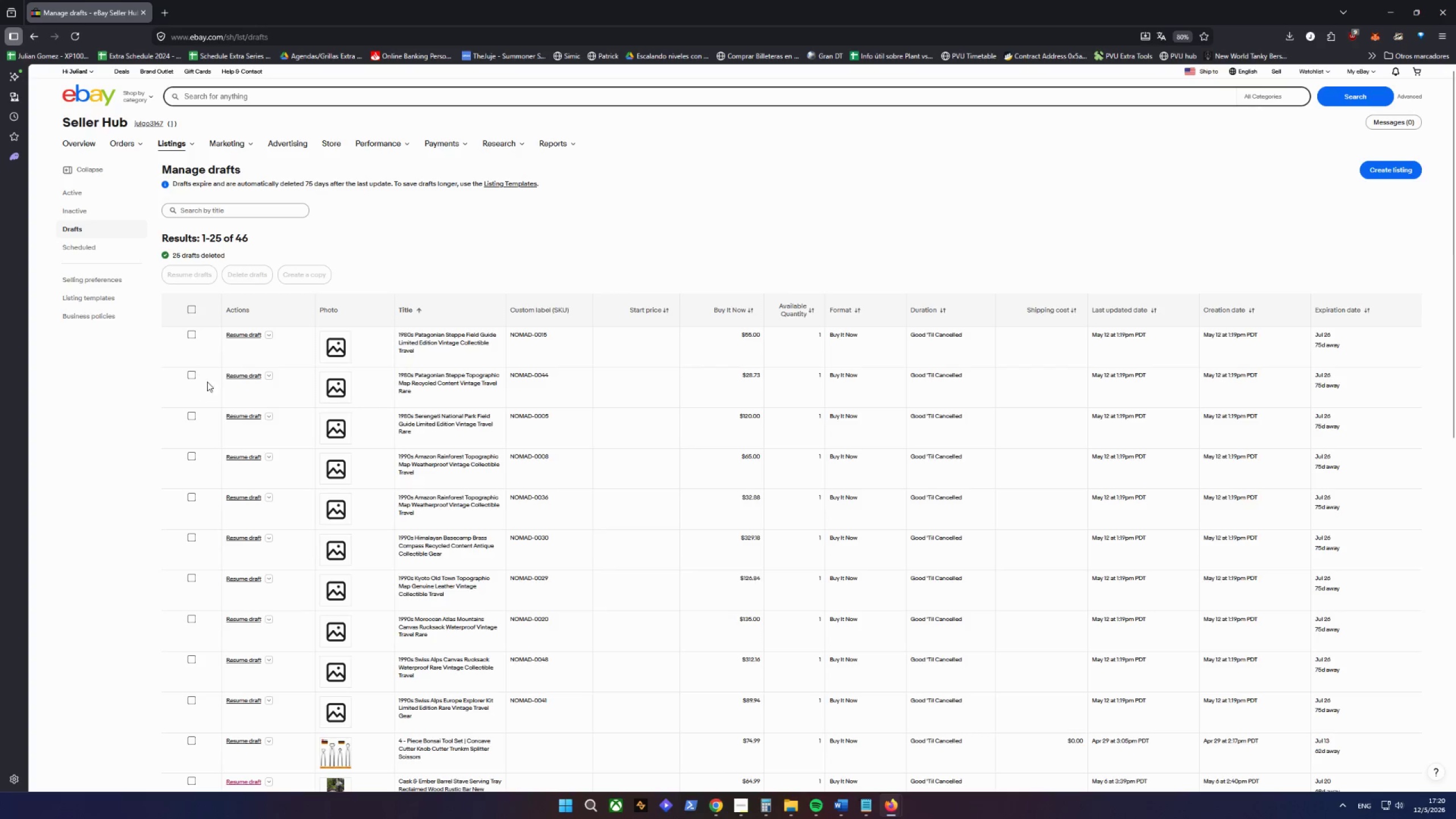 
left_click([190, 308])
 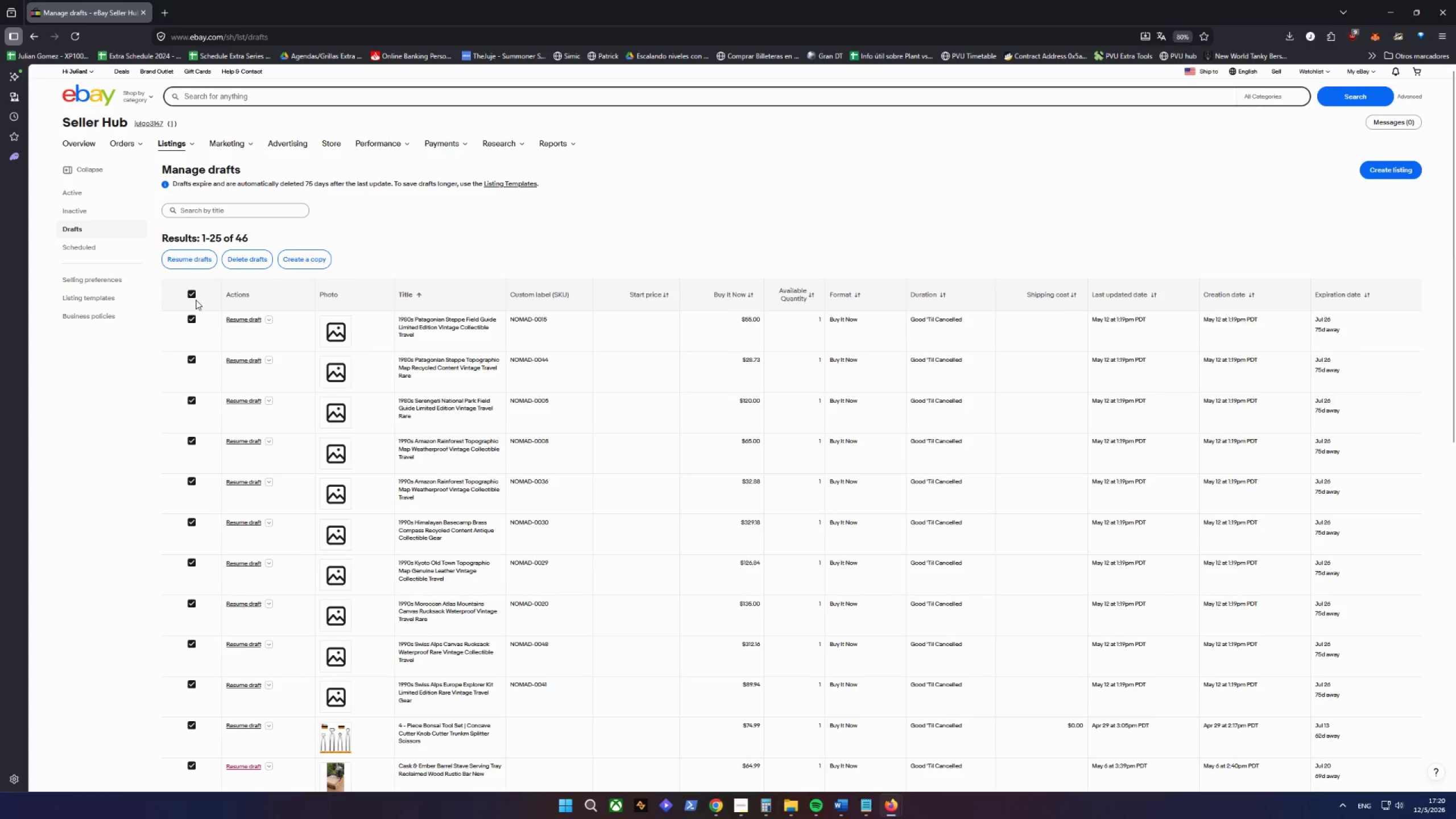 
left_click([243, 263])
 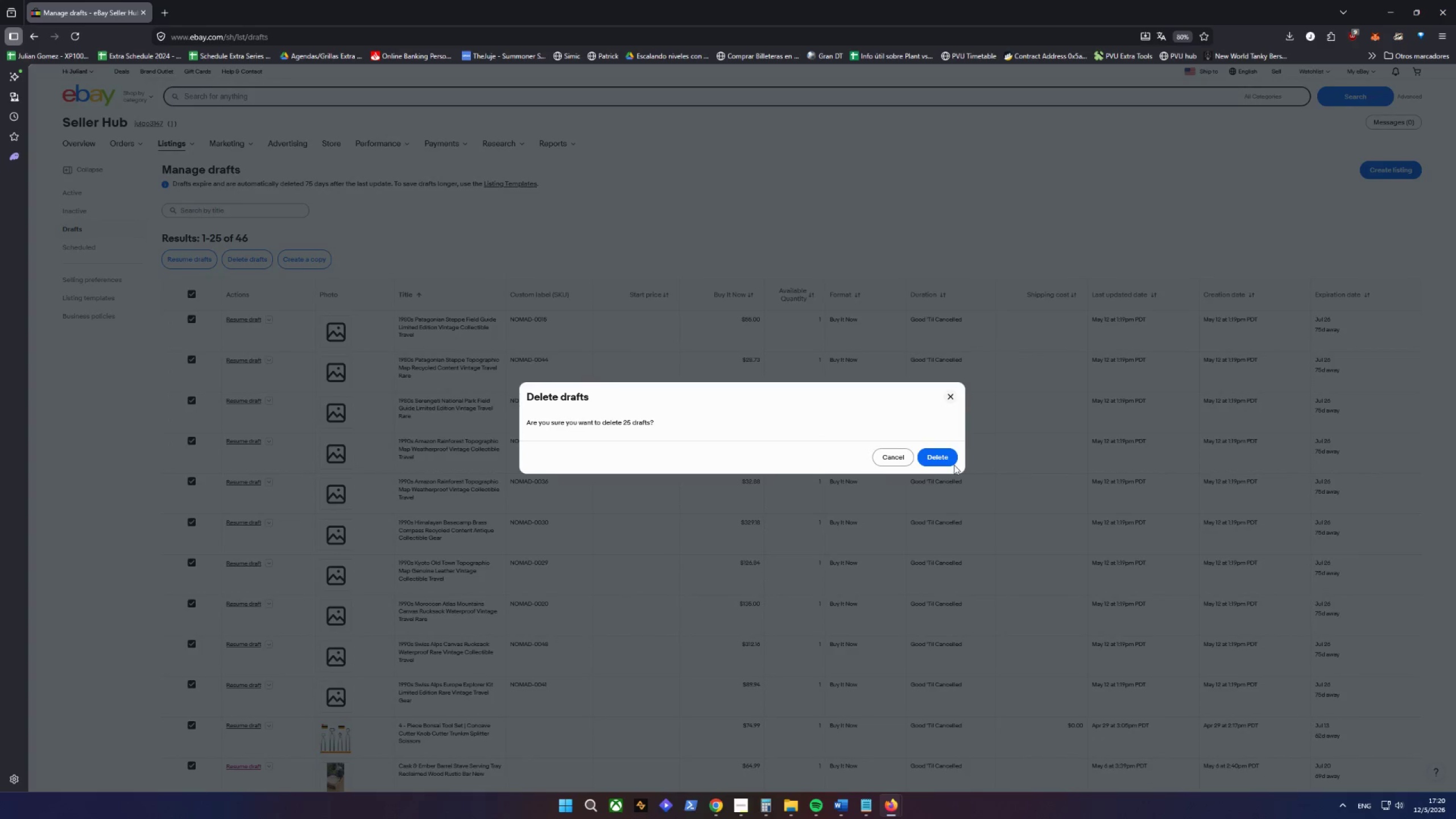 
double_click([948, 456])
 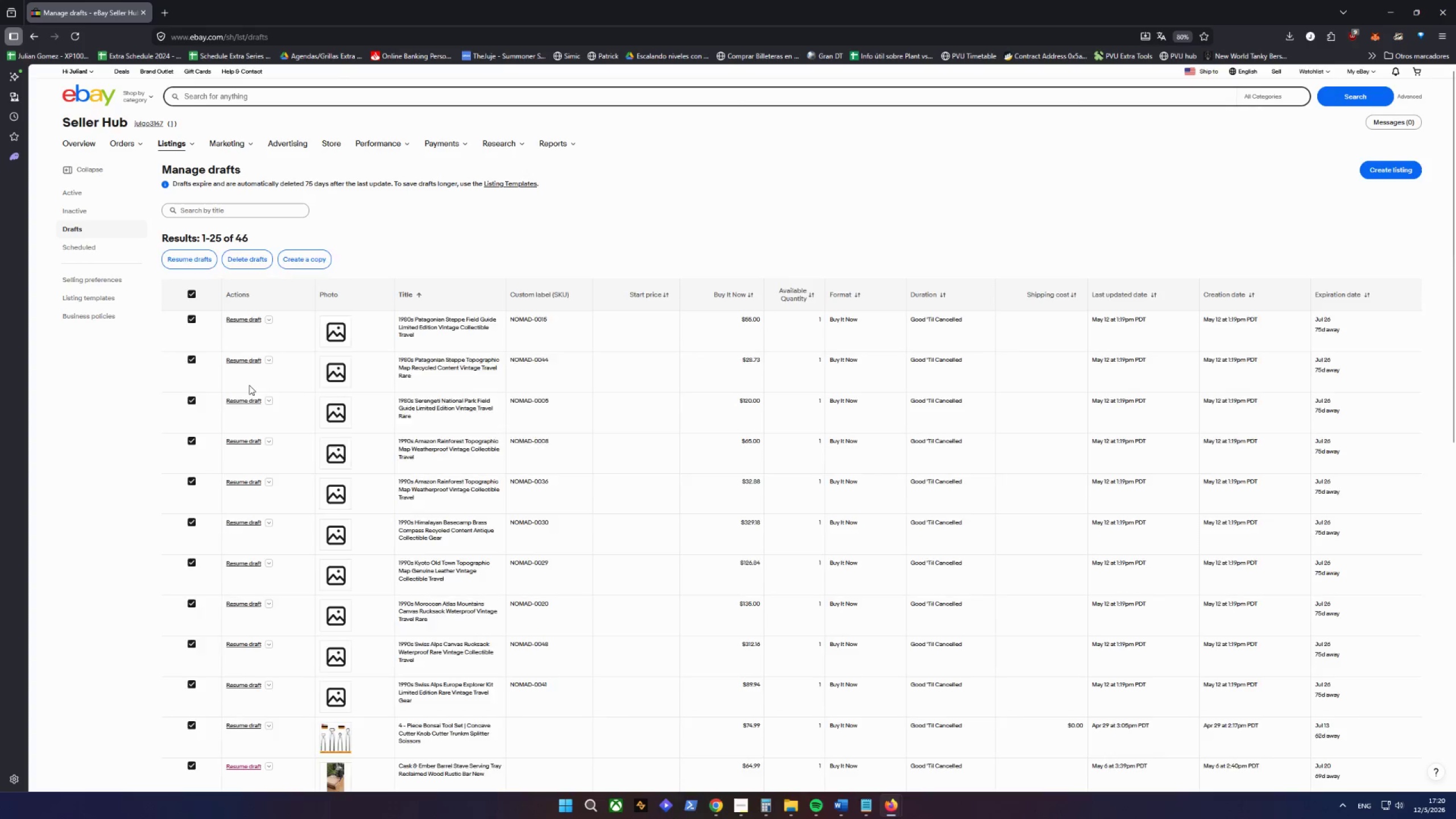 
left_click([493, 249])
 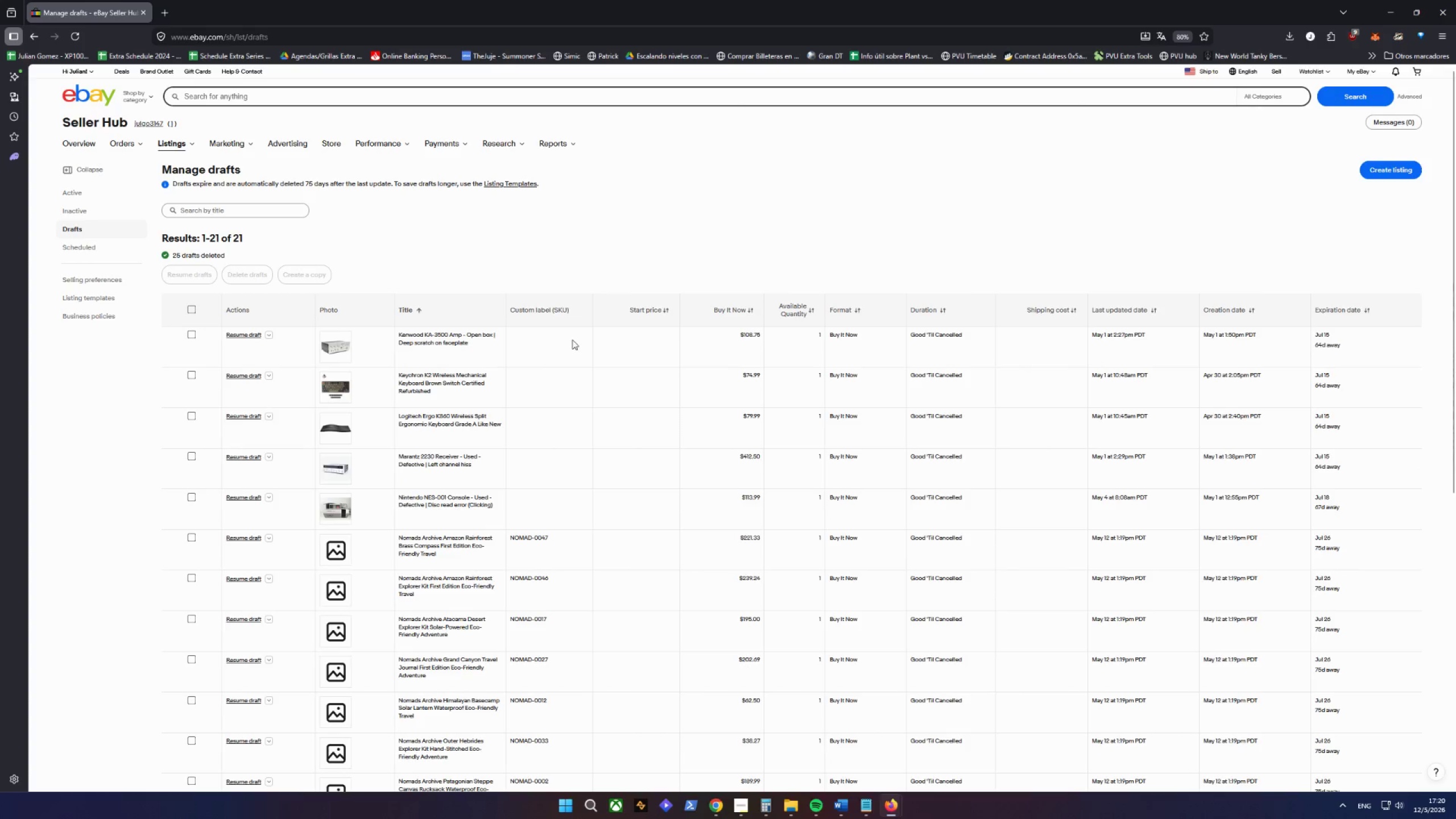 
scroll: coordinate [564, 354], scroll_direction: down, amount: 7.0
 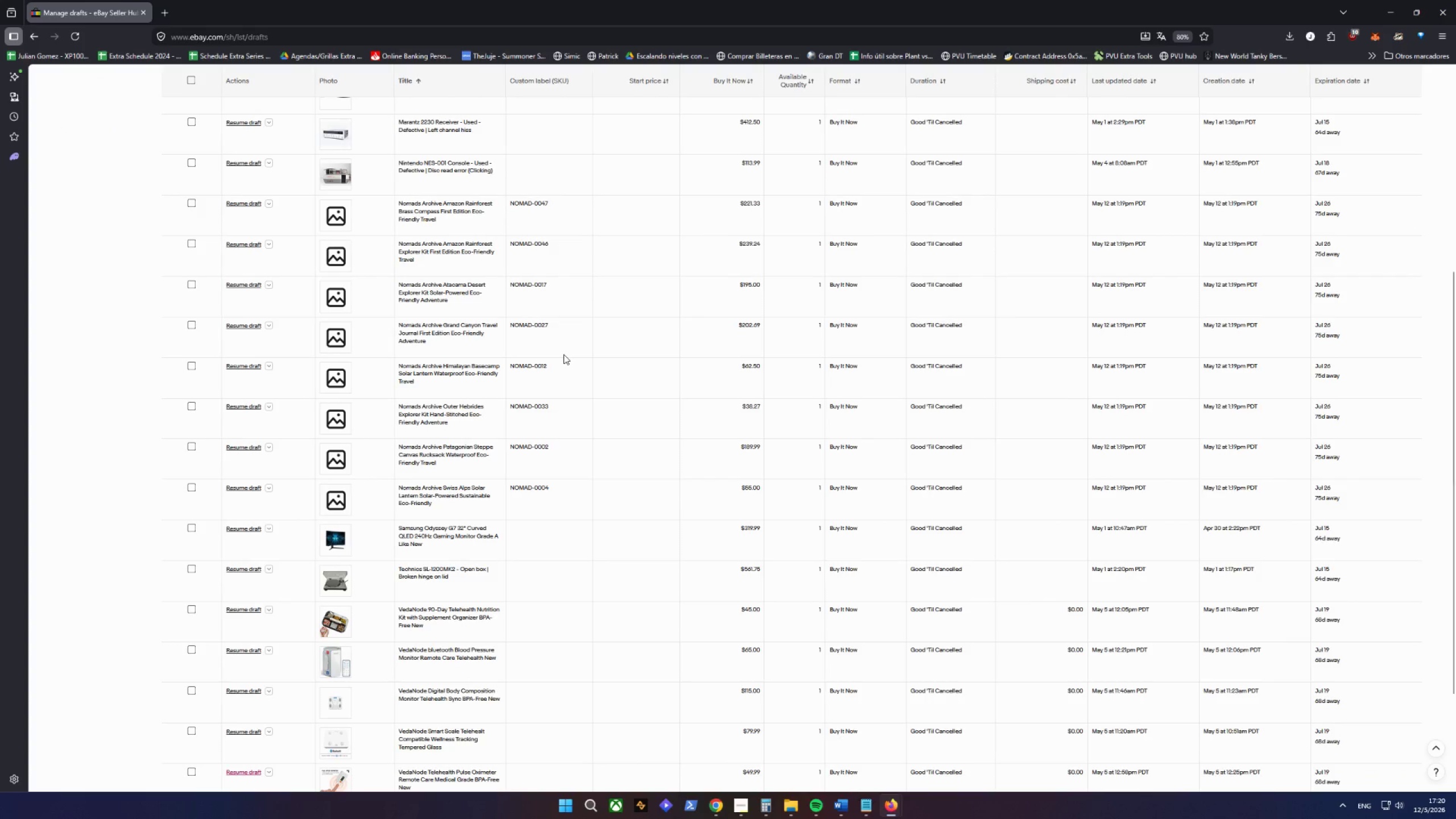 
scroll: coordinate [564, 354], scroll_direction: up, amount: 3.0
 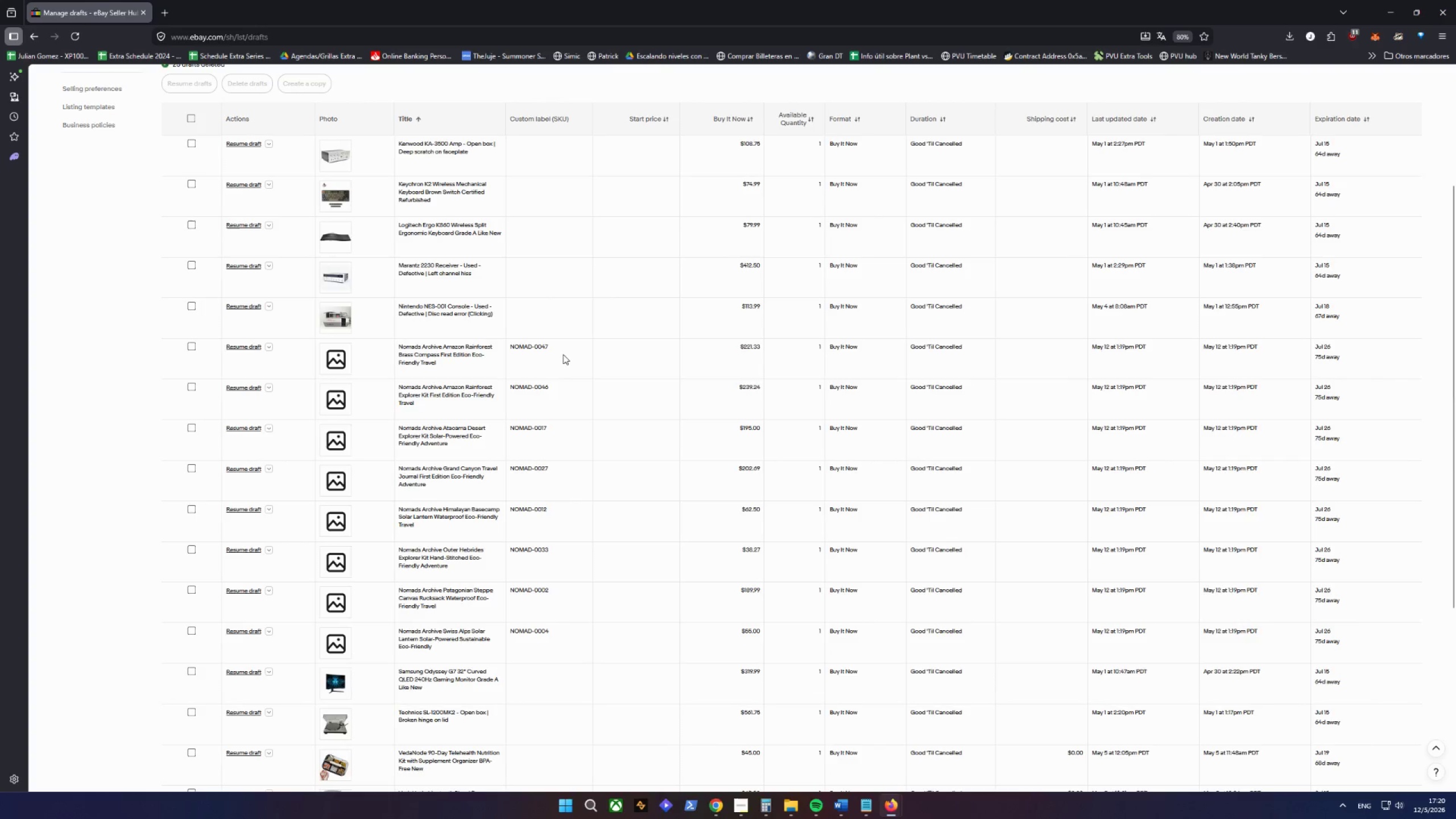 
left_click([188, 349])
 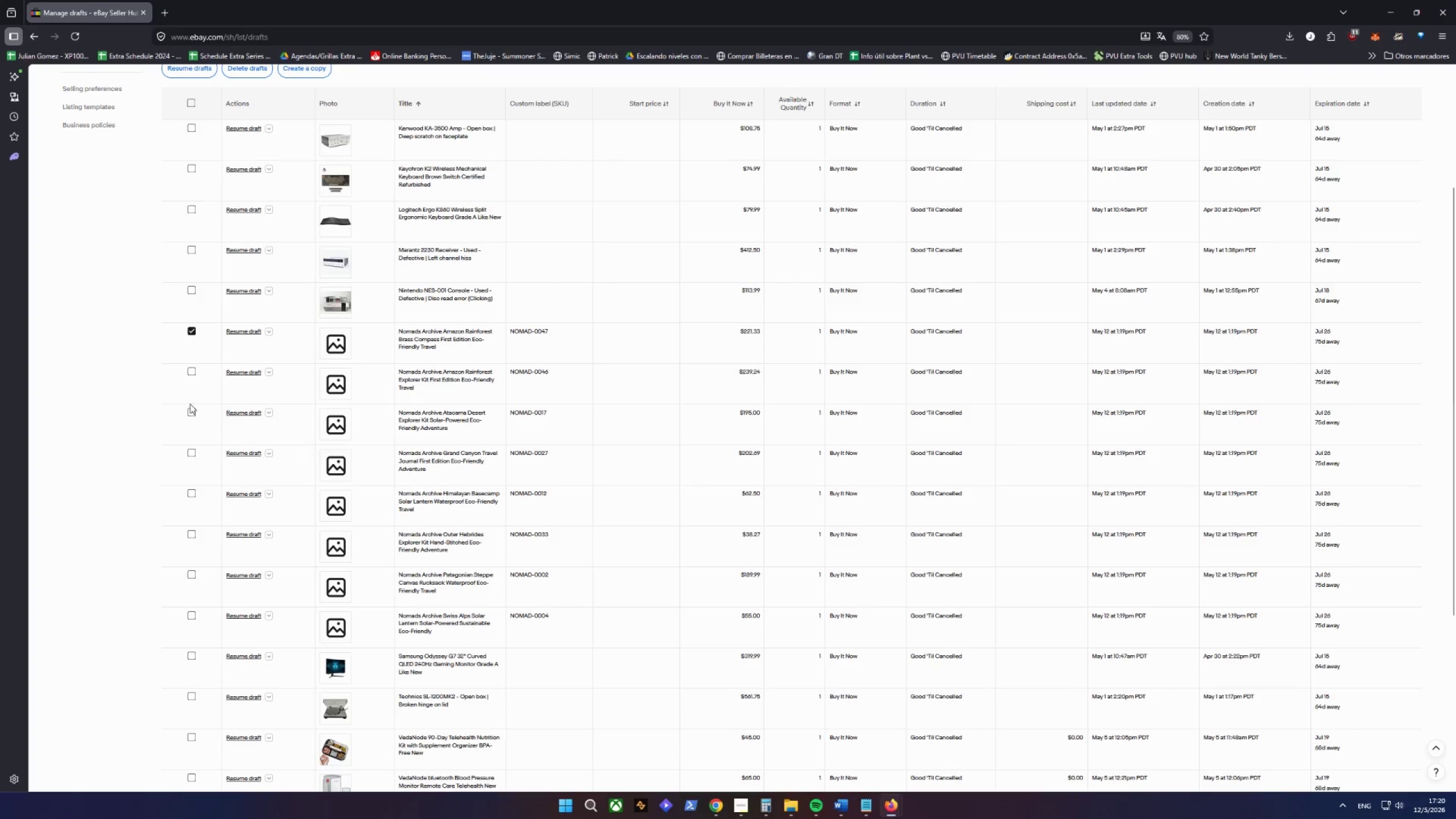 
double_click([189, 371])
 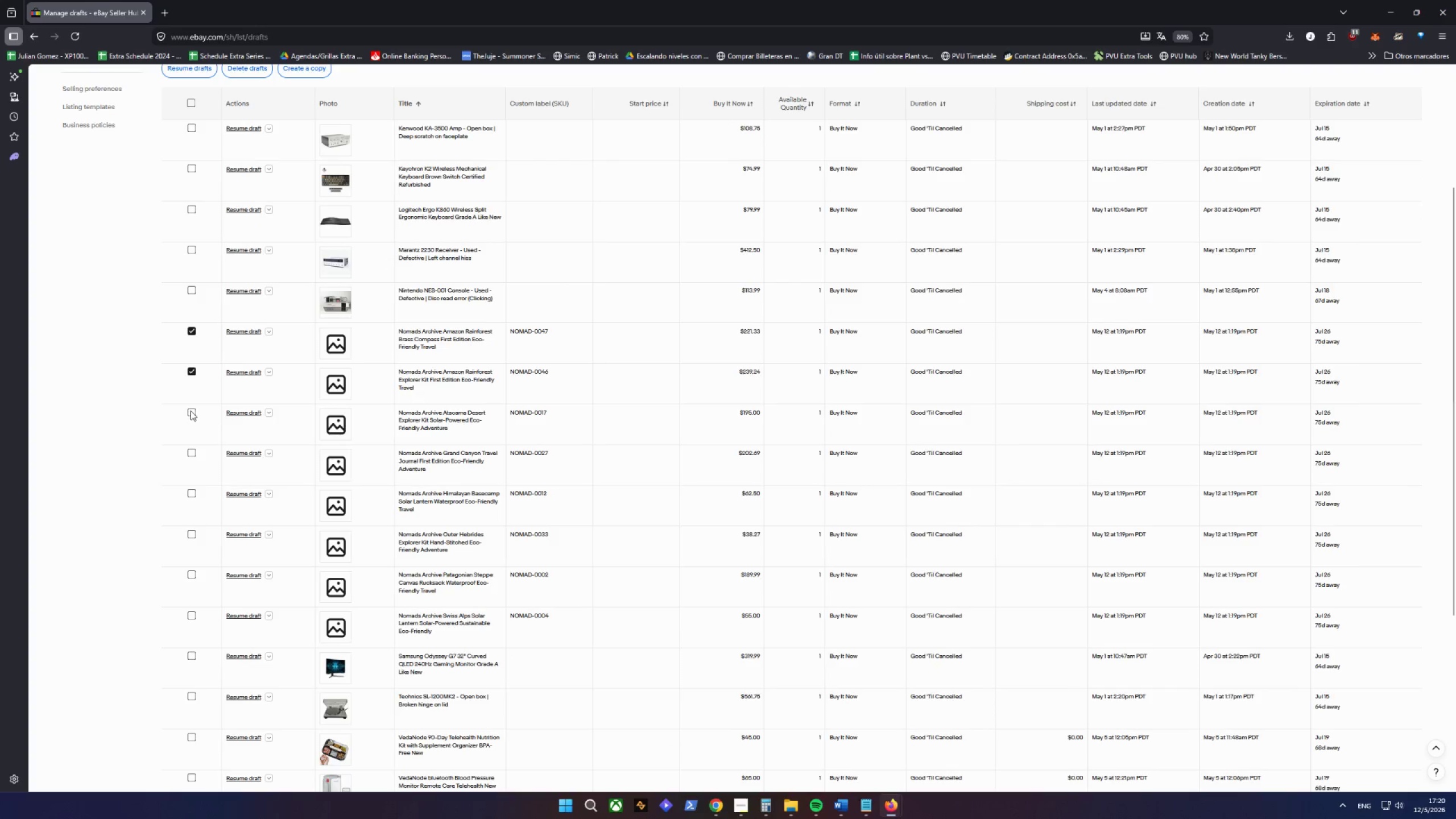 
triple_click([191, 410])
 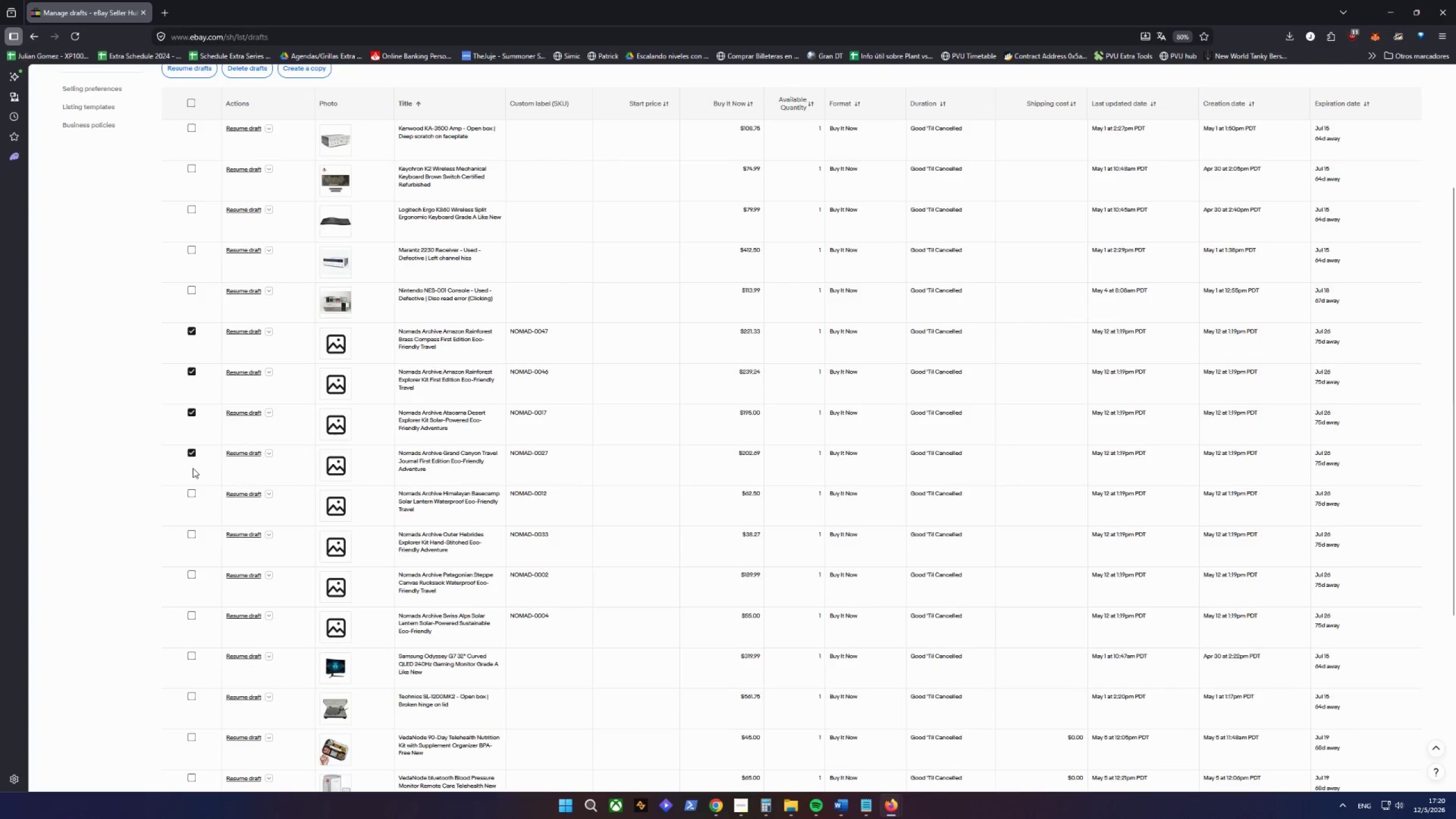 
scroll: coordinate [192, 474], scroll_direction: up, amount: 7.0
 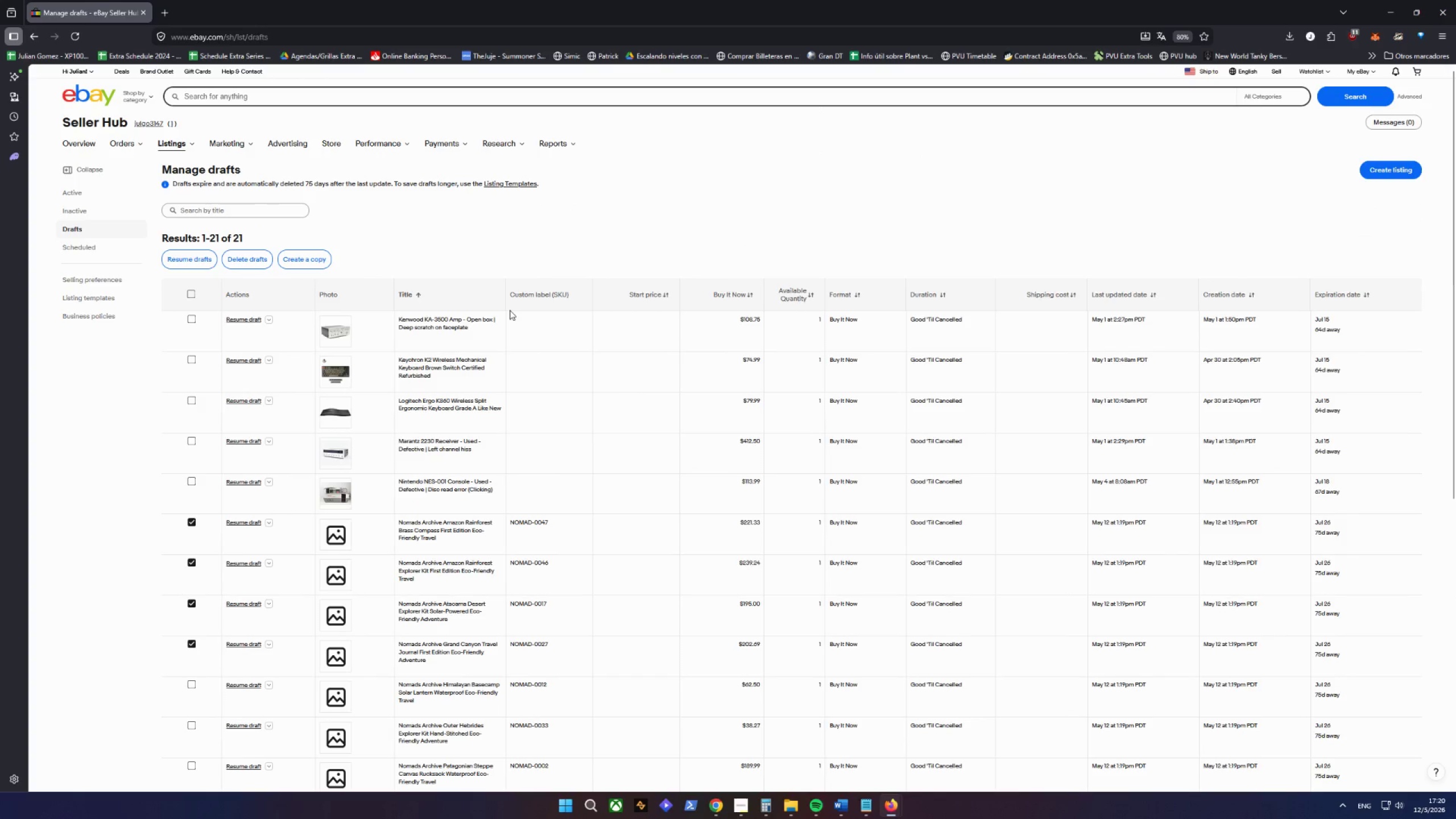 
left_click([340, 297])
 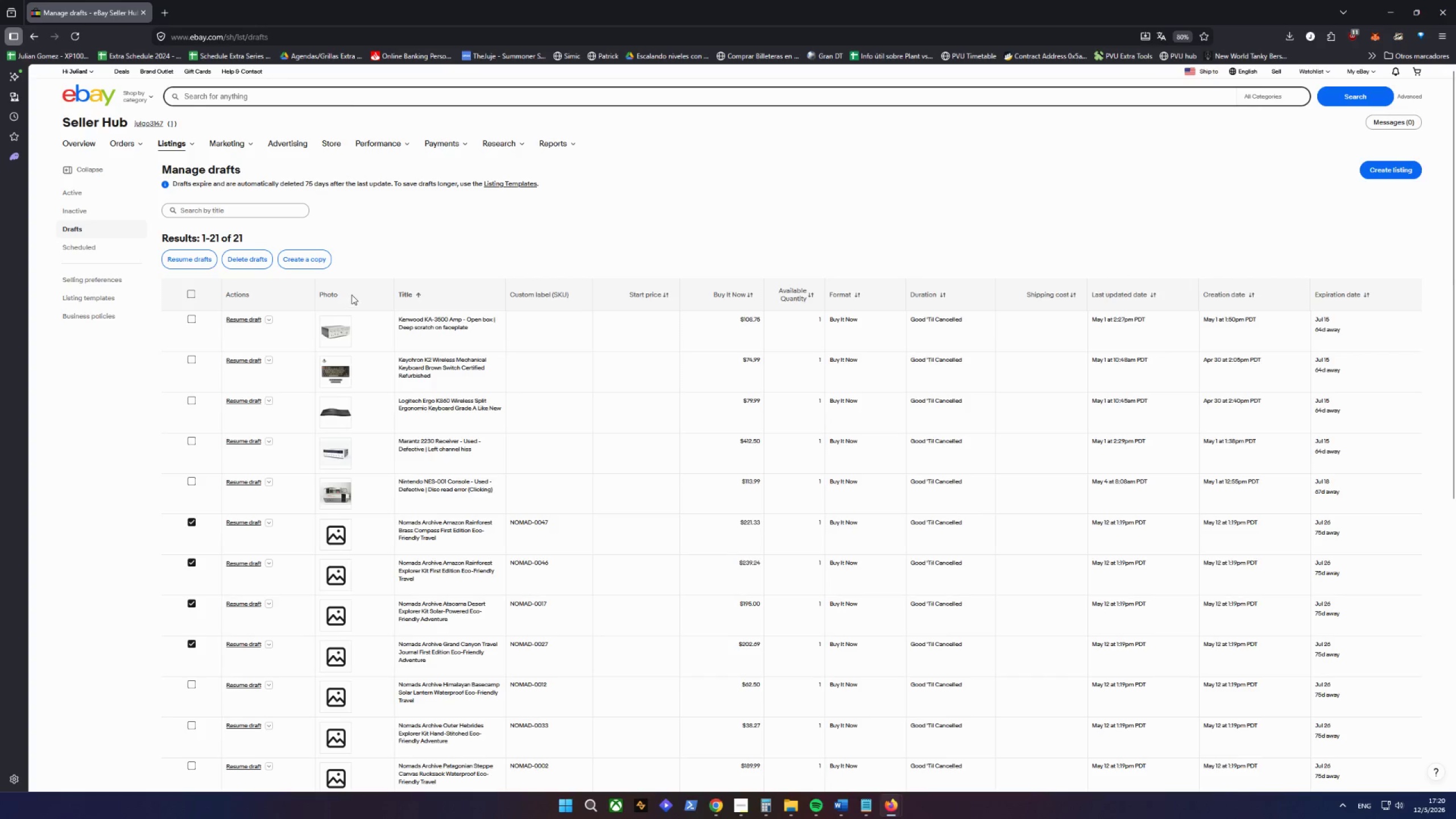 
left_click([382, 295])
 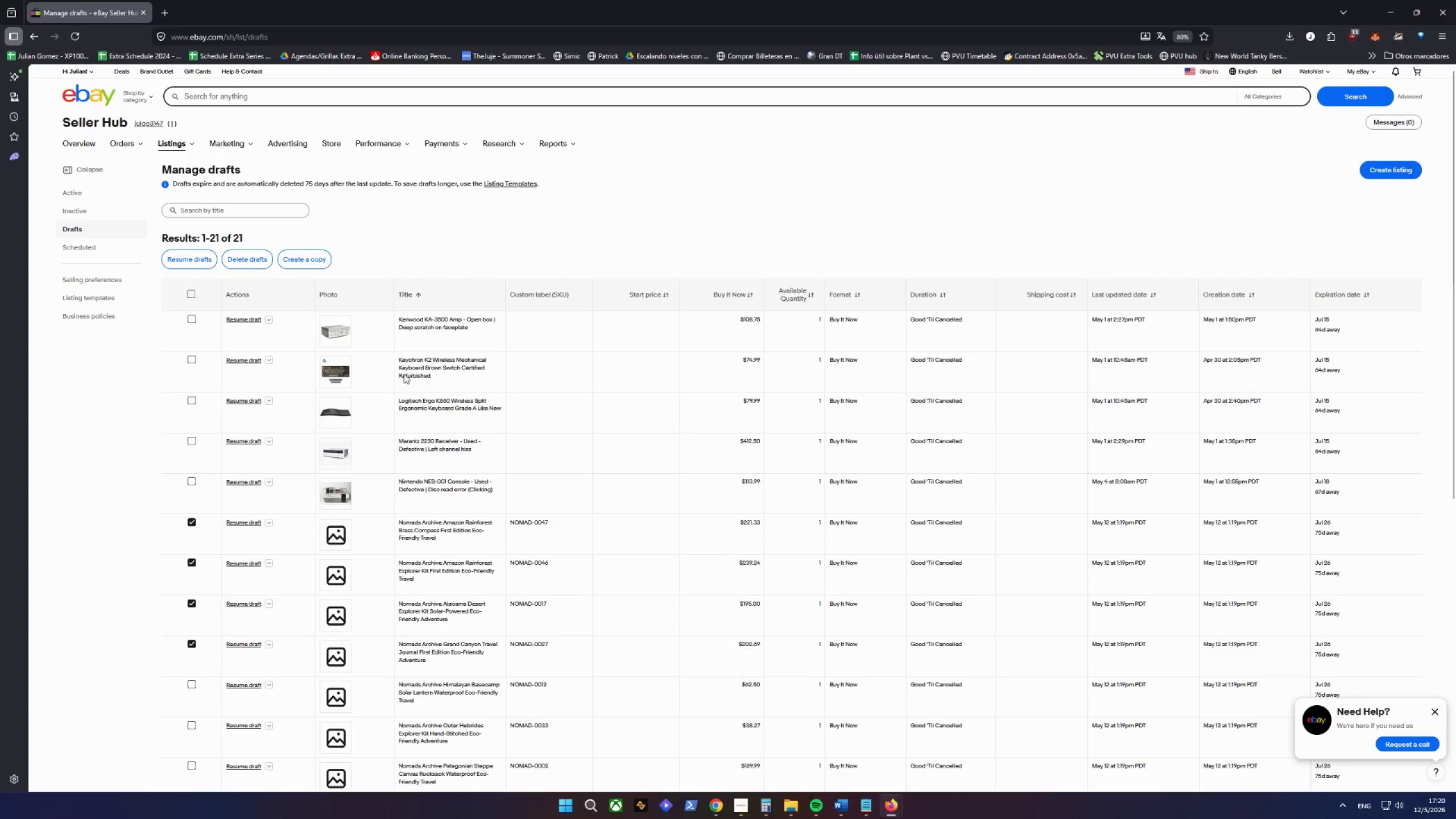 
scroll: coordinate [262, 532], scroll_direction: down, amount: 20.0
 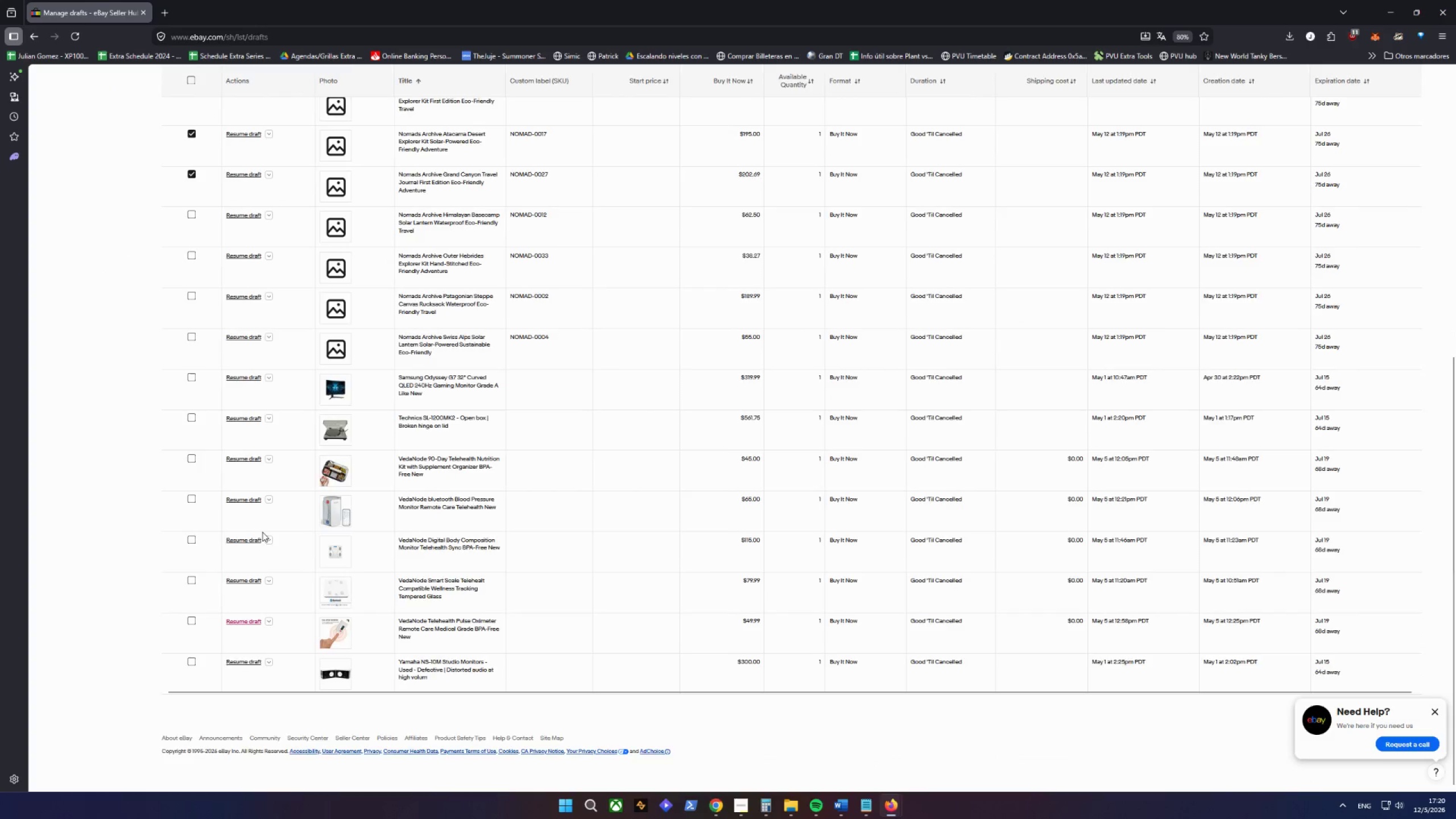 
scroll: coordinate [262, 532], scroll_direction: up, amount: 4.0
 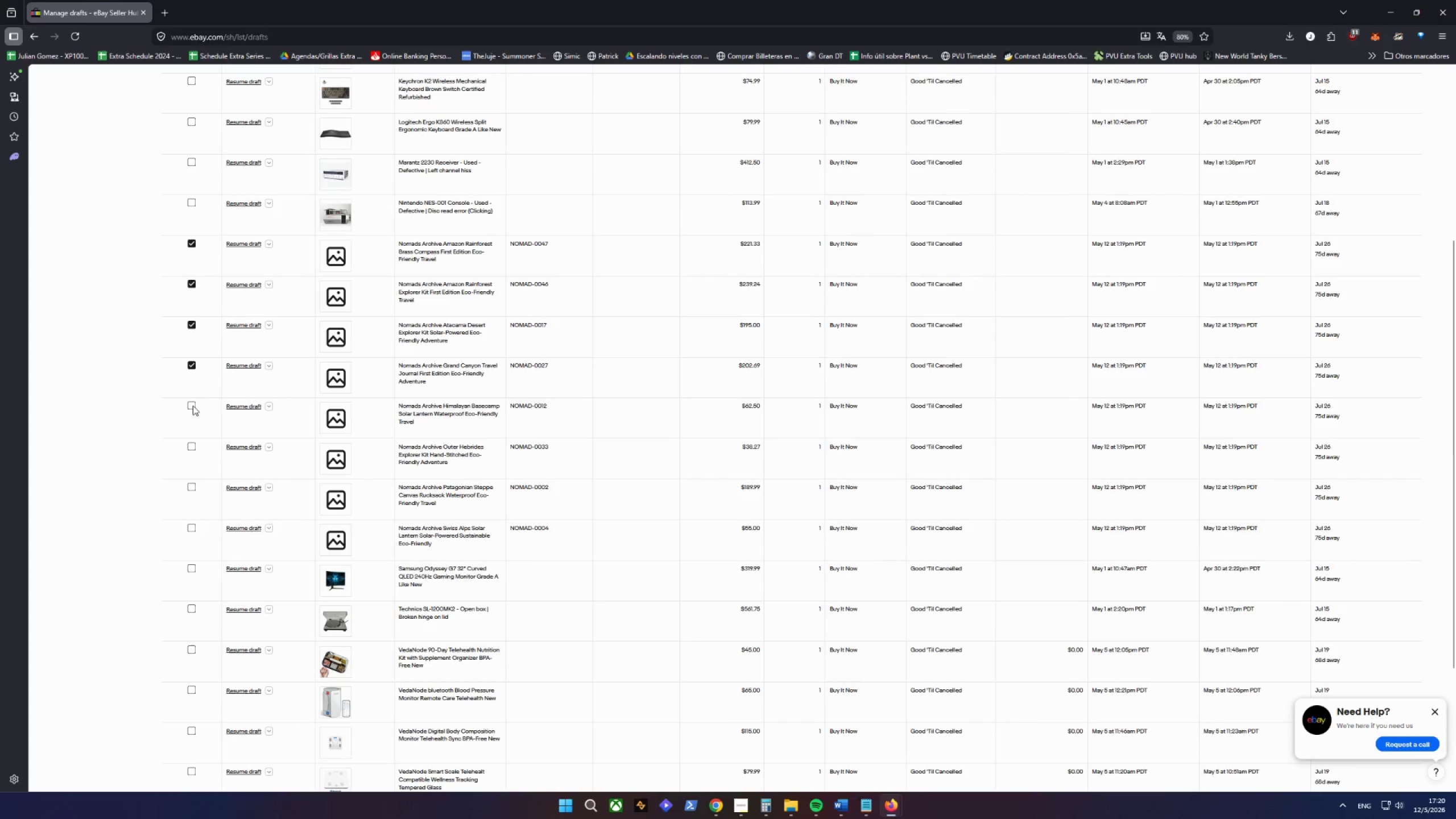 
double_click([191, 442])
 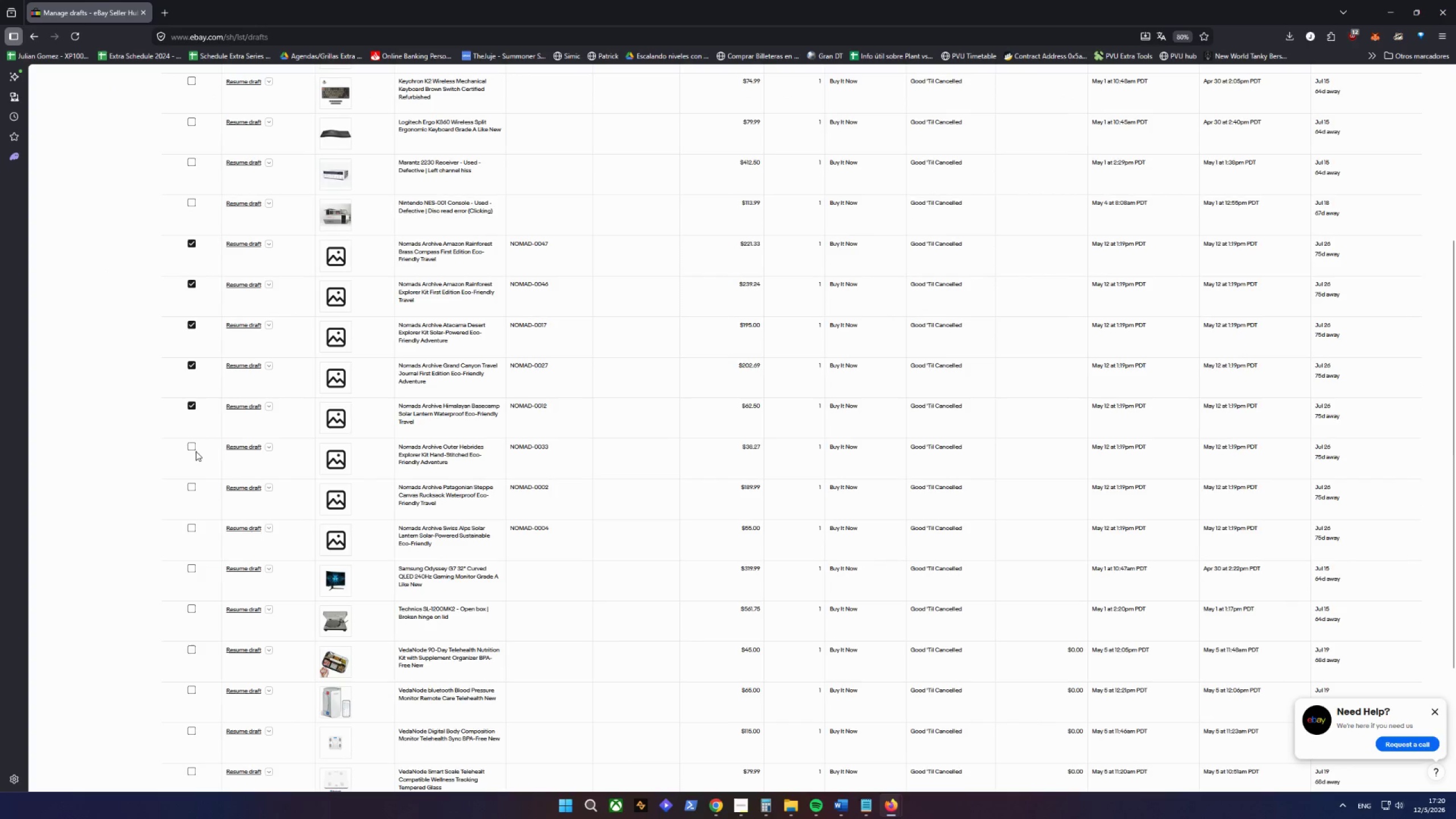 
double_click([192, 449])
 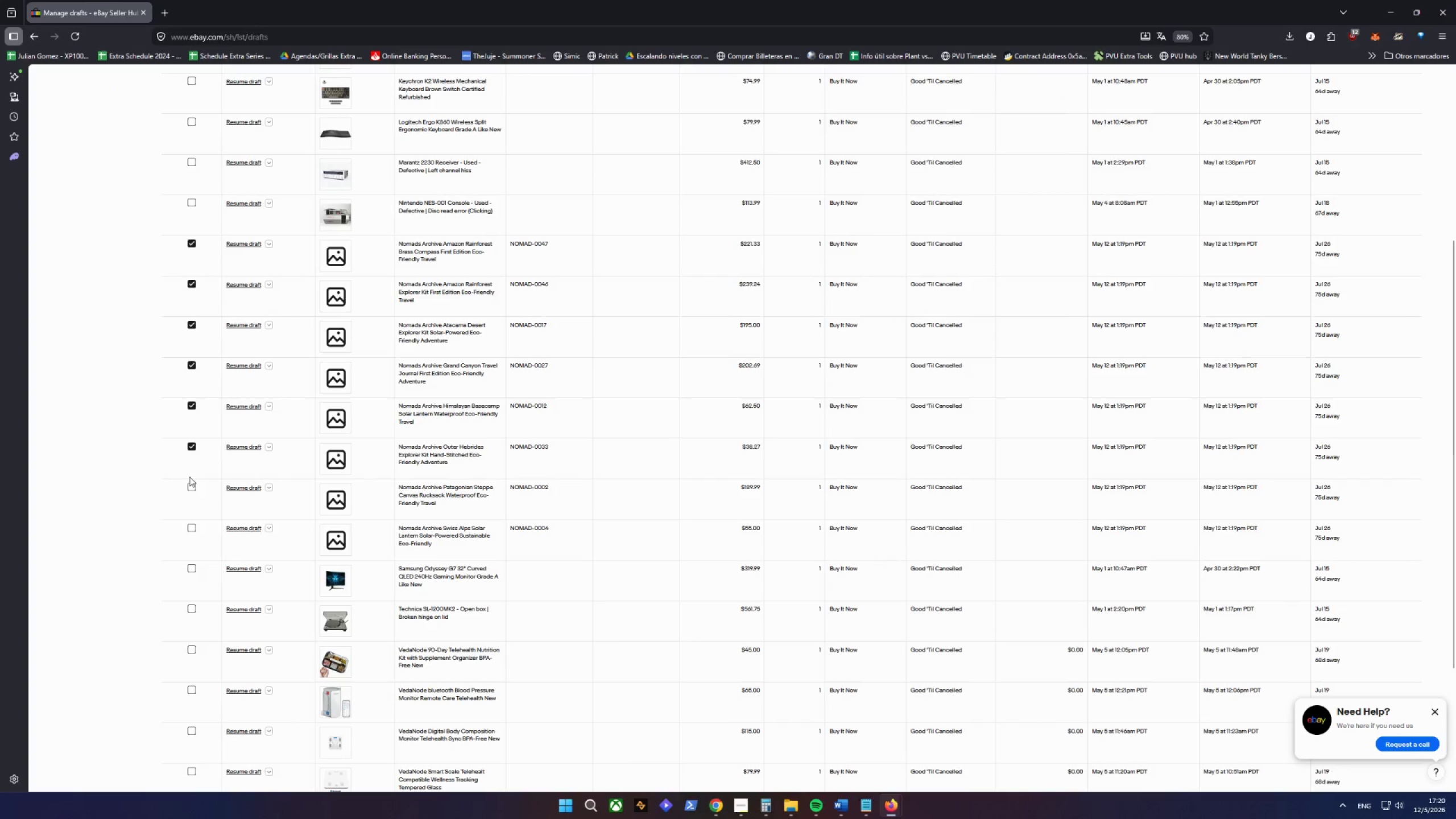 
triple_click([196, 486])
 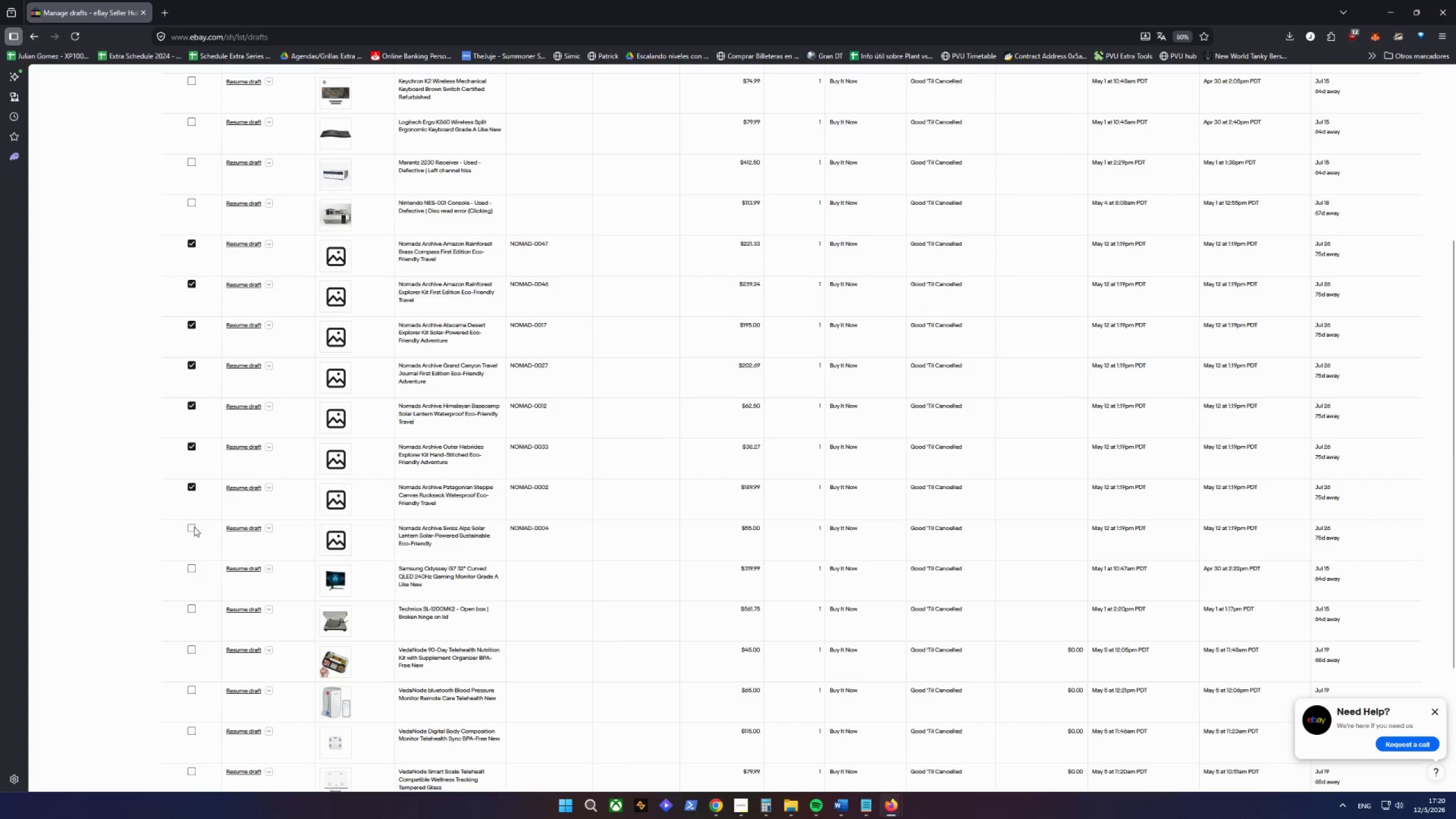 
triple_click([194, 527])
 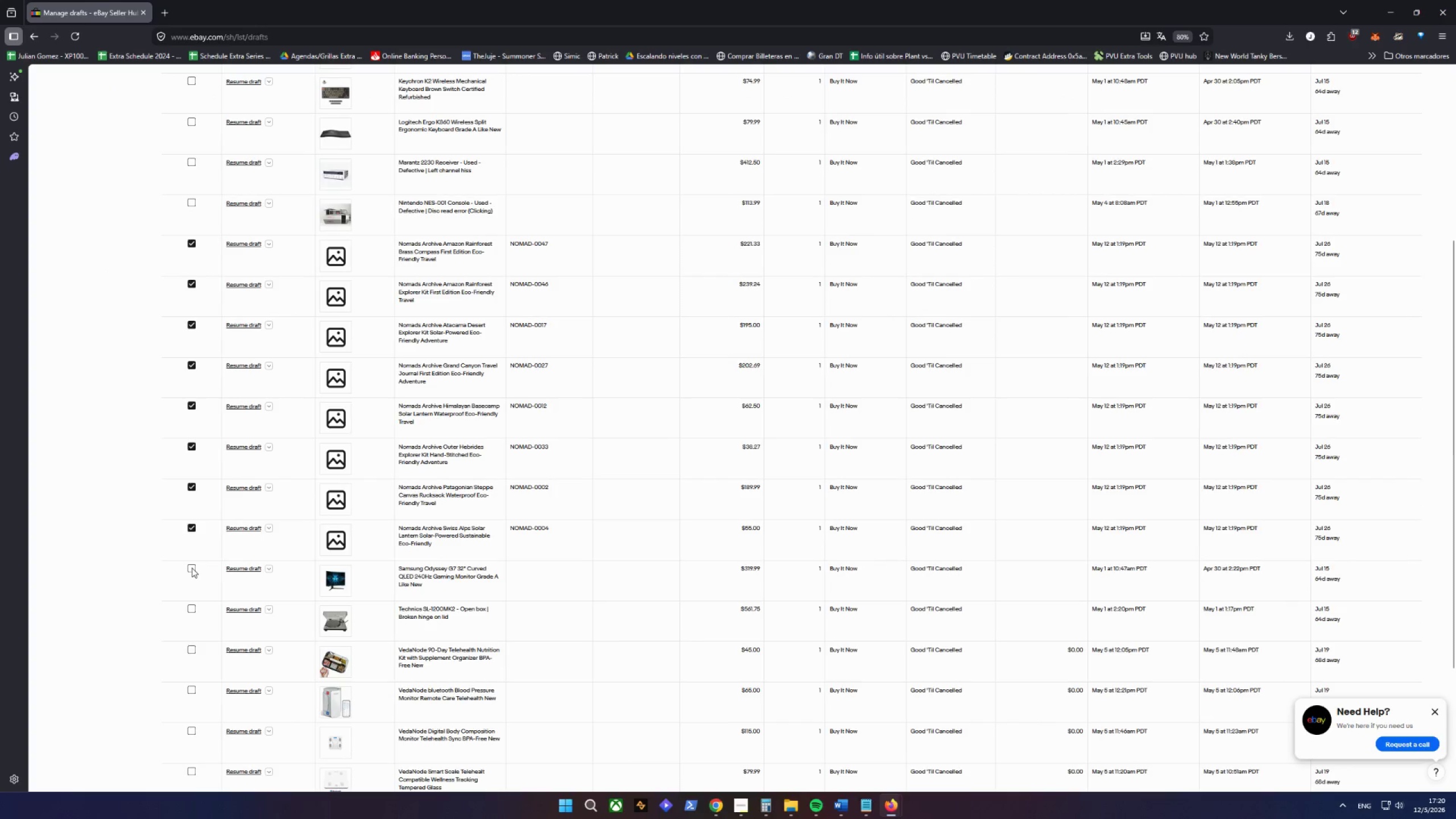 
triple_click([192, 568])
 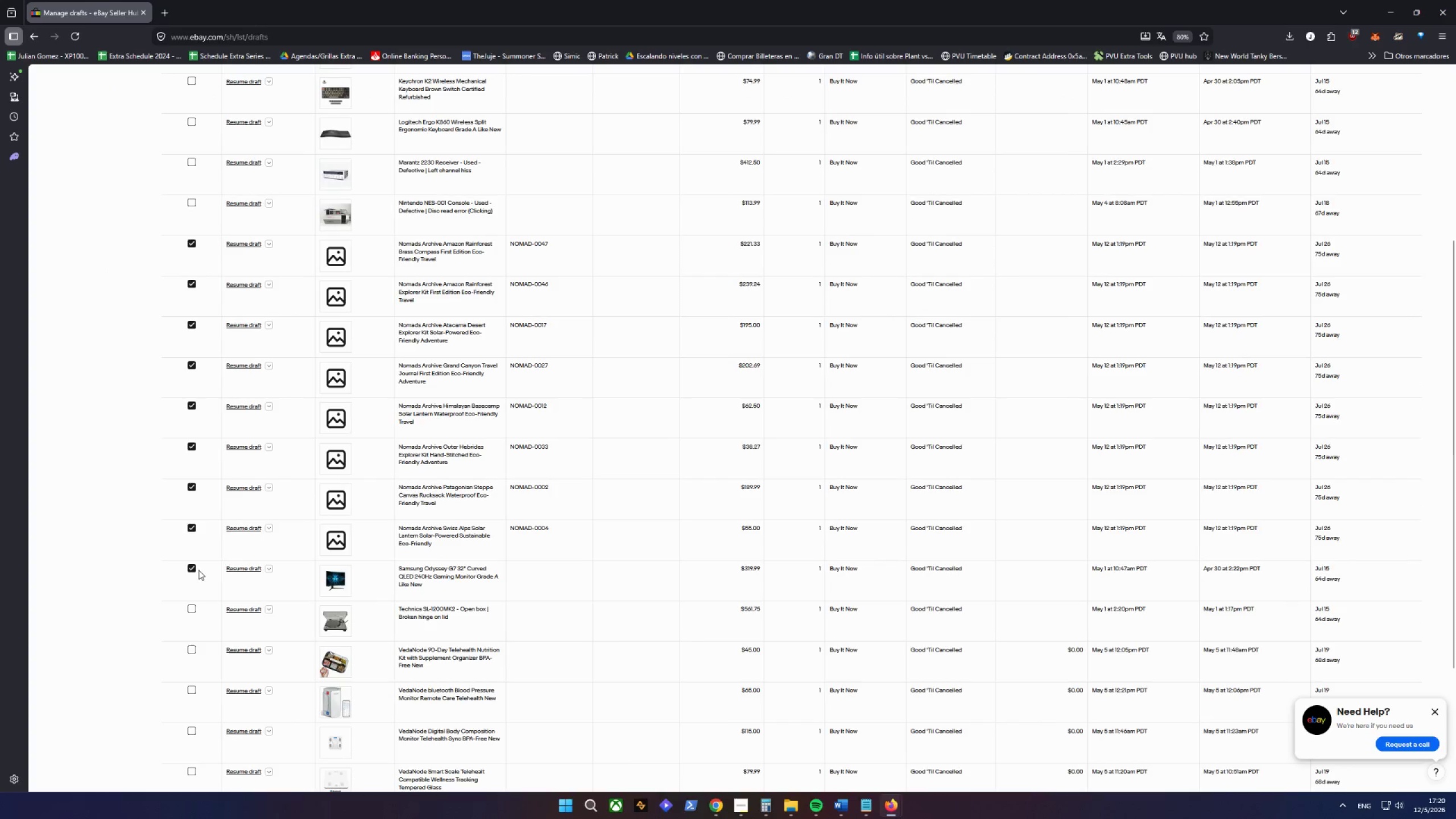 
double_click([192, 570])
 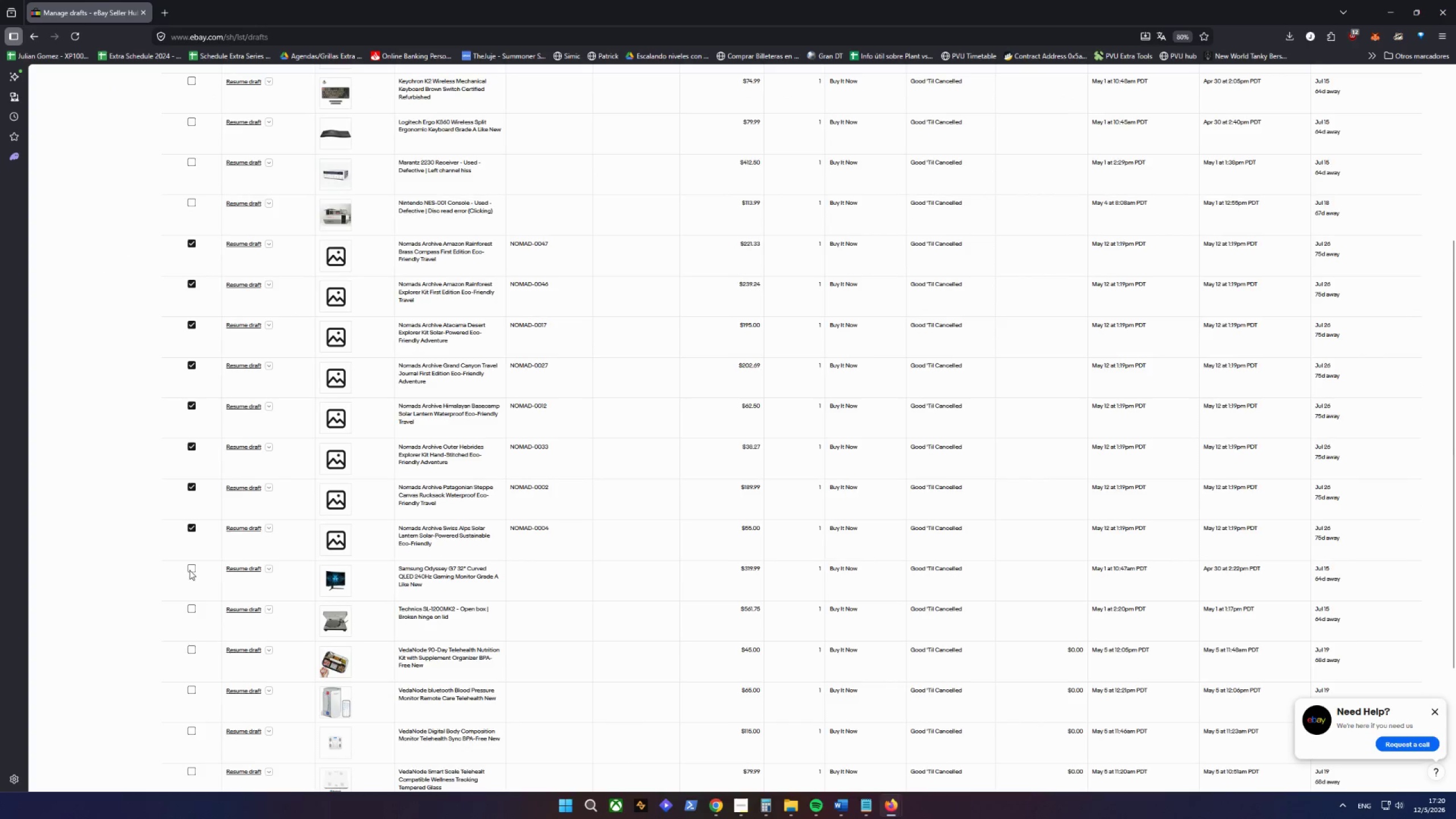 
scroll: coordinate [144, 573], scroll_direction: up, amount: 9.0
 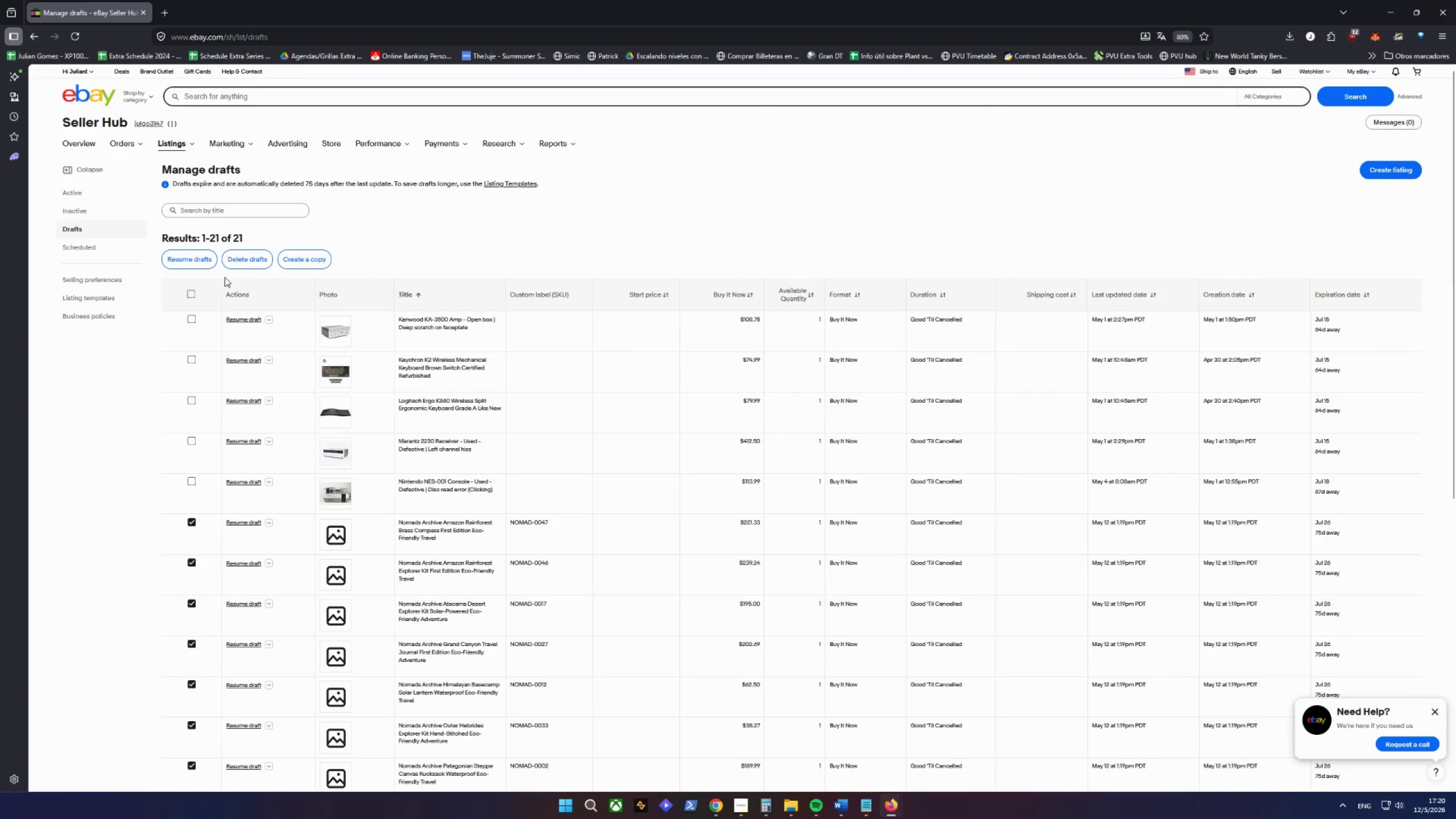 
left_click([235, 266])
 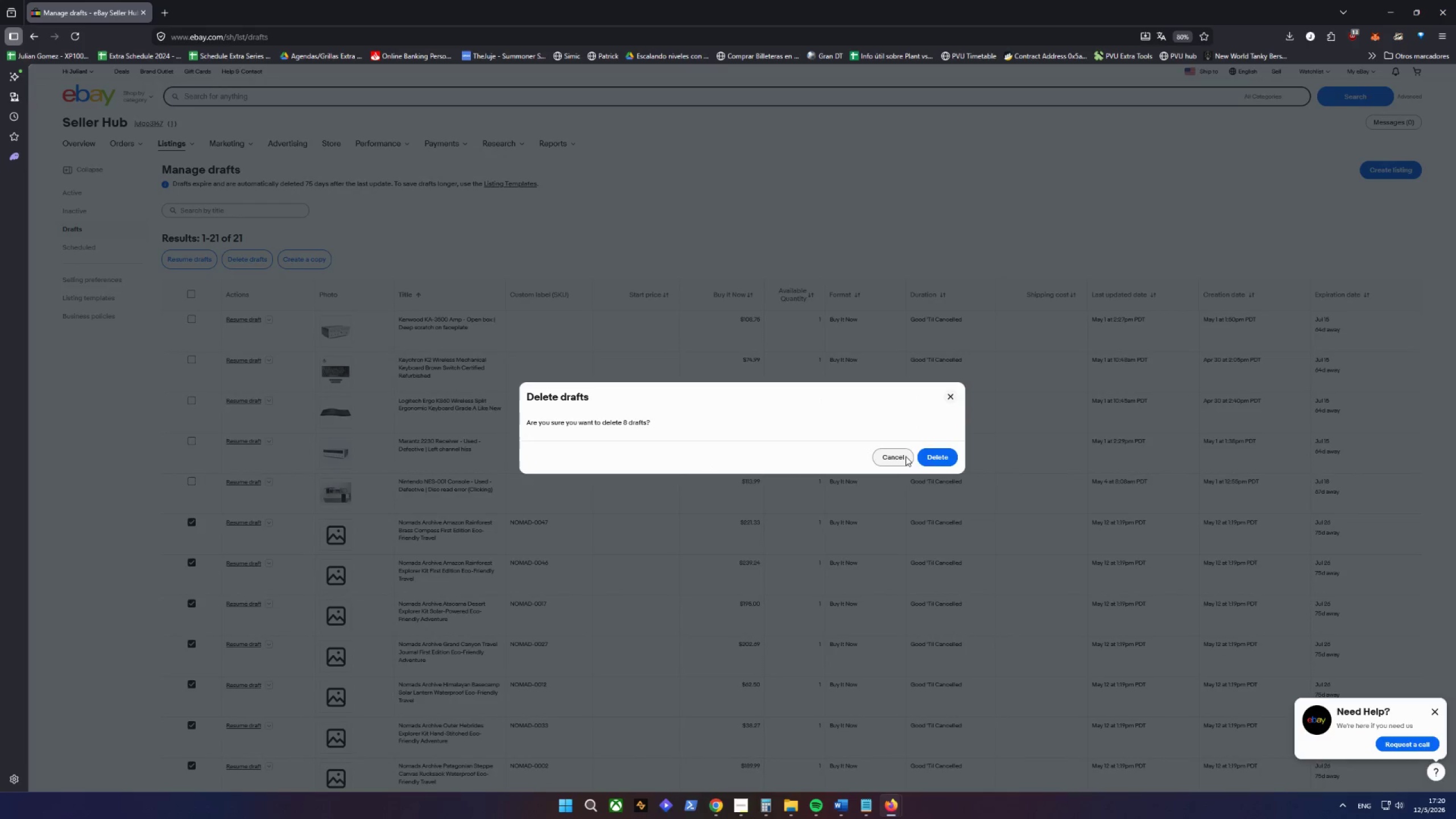 
left_click([930, 456])
 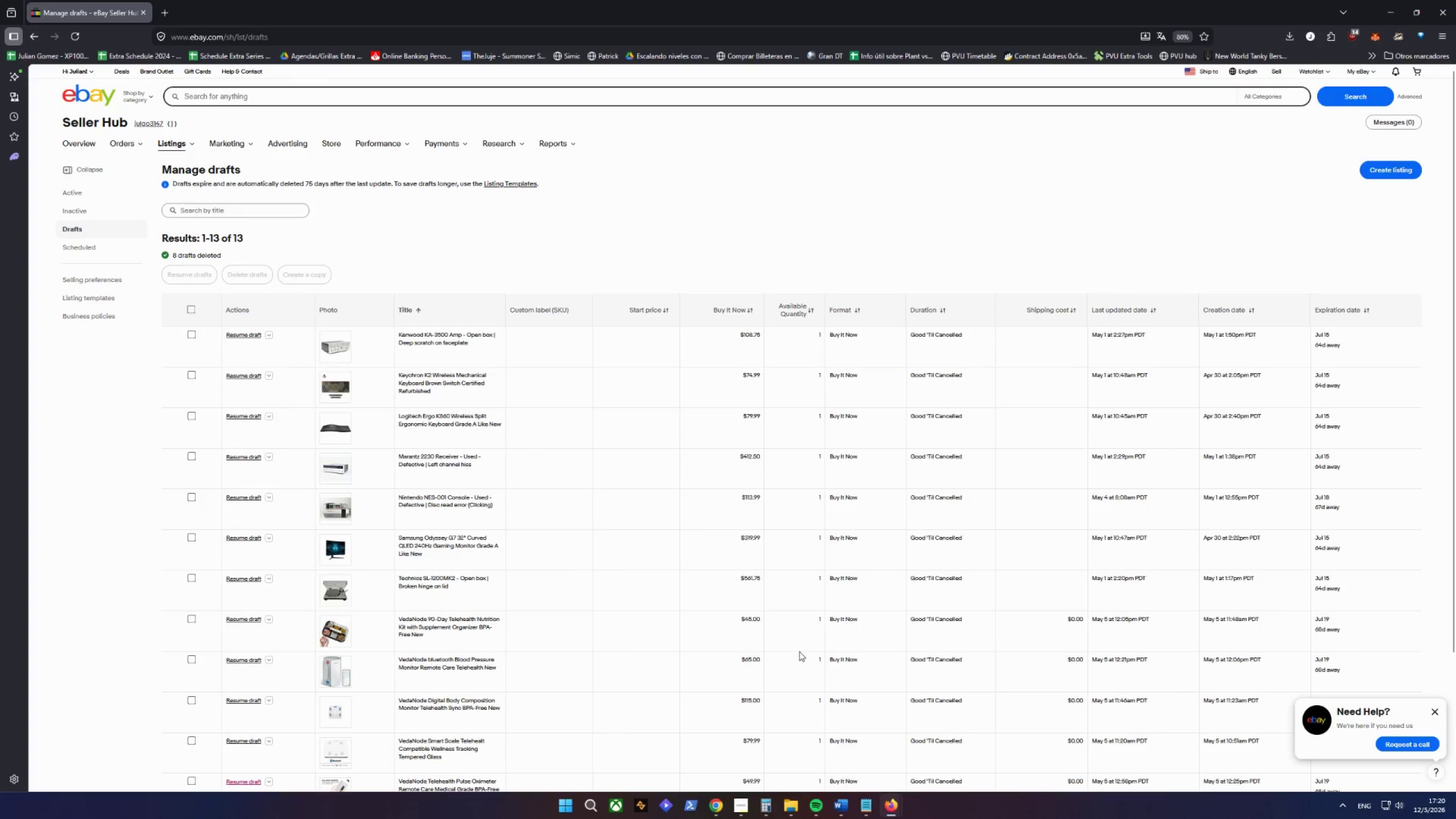 
mouse_move([829, 791])
 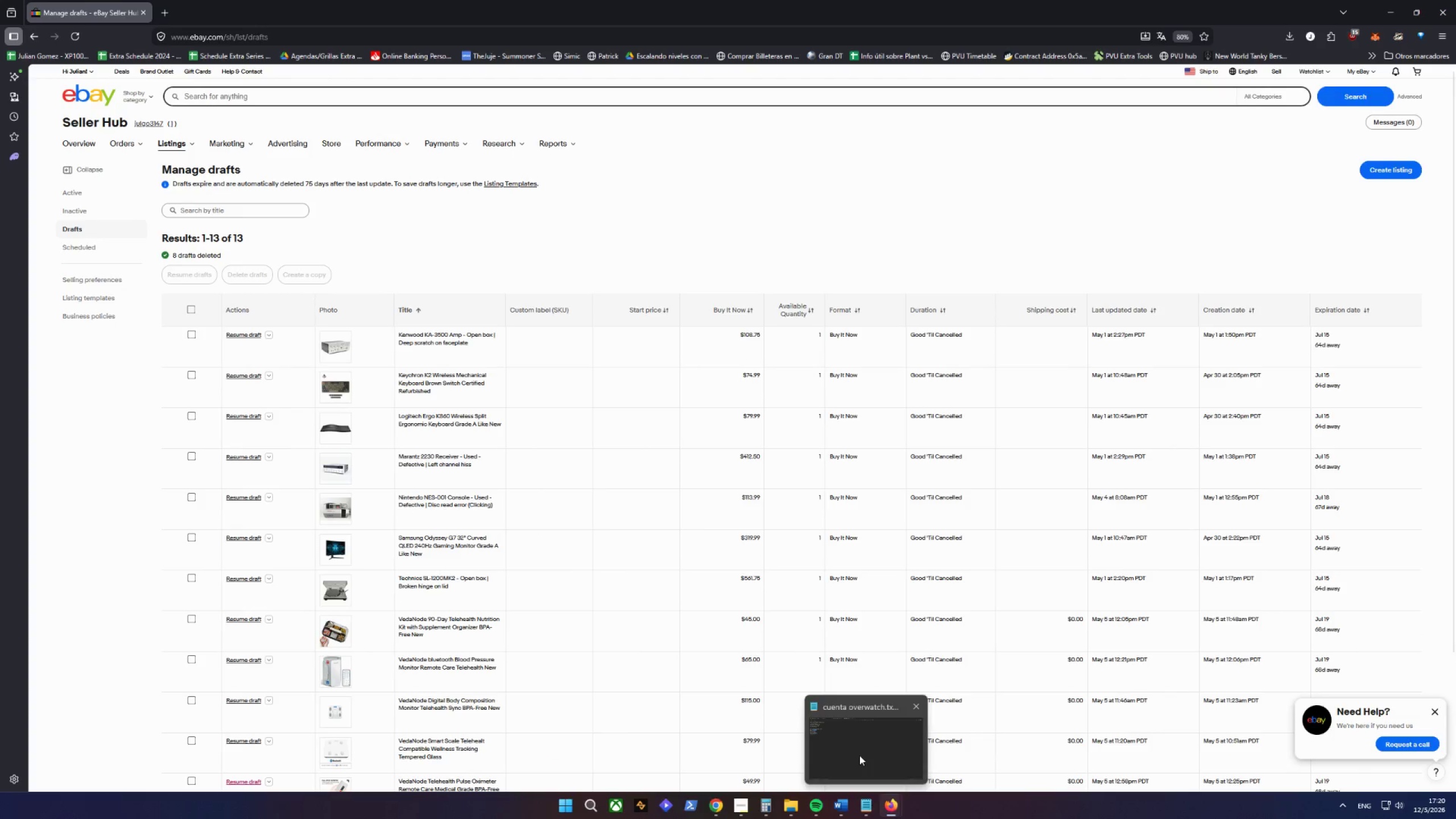 
left_click([792, 810])
 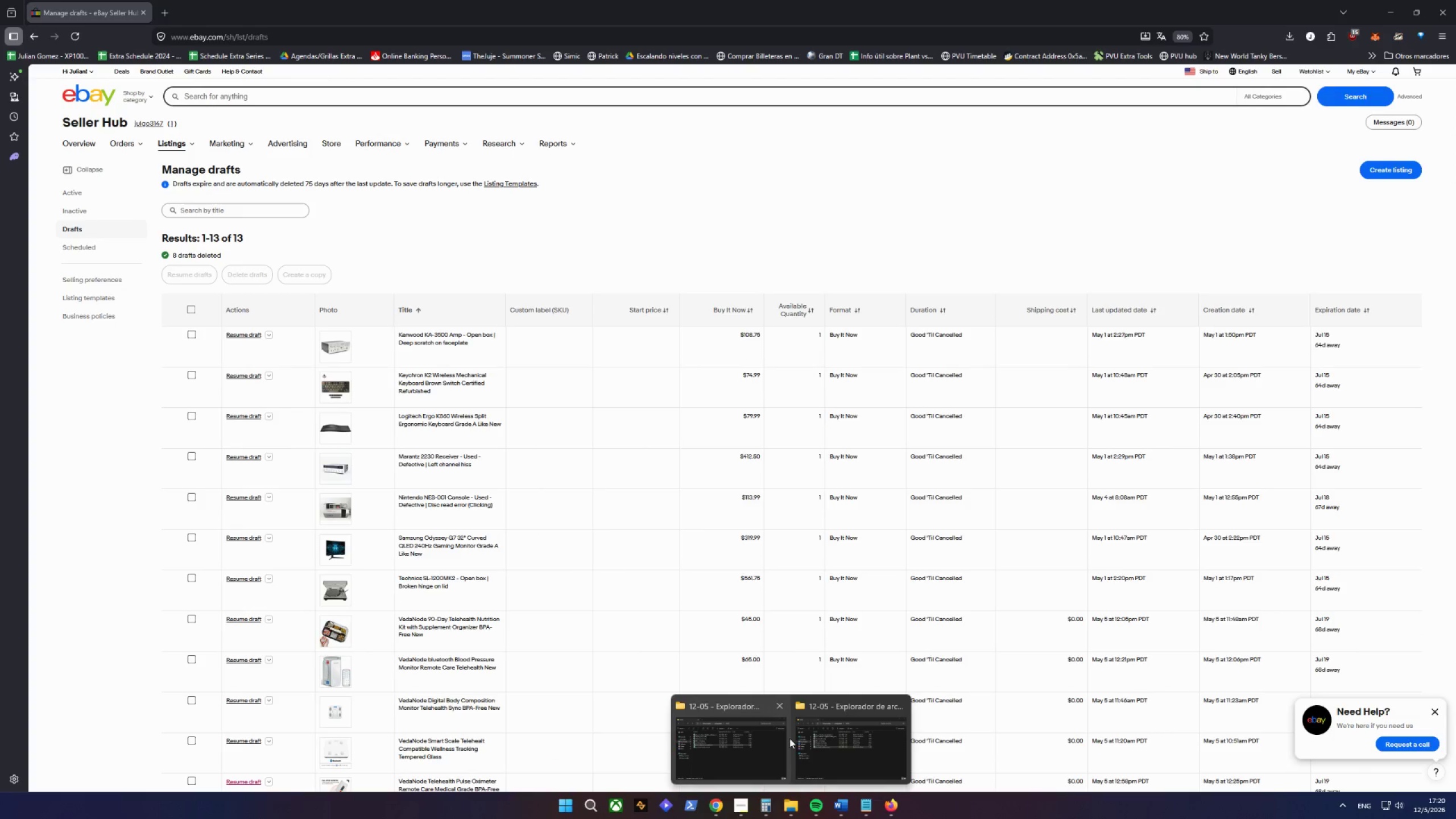 
left_click([826, 740])
 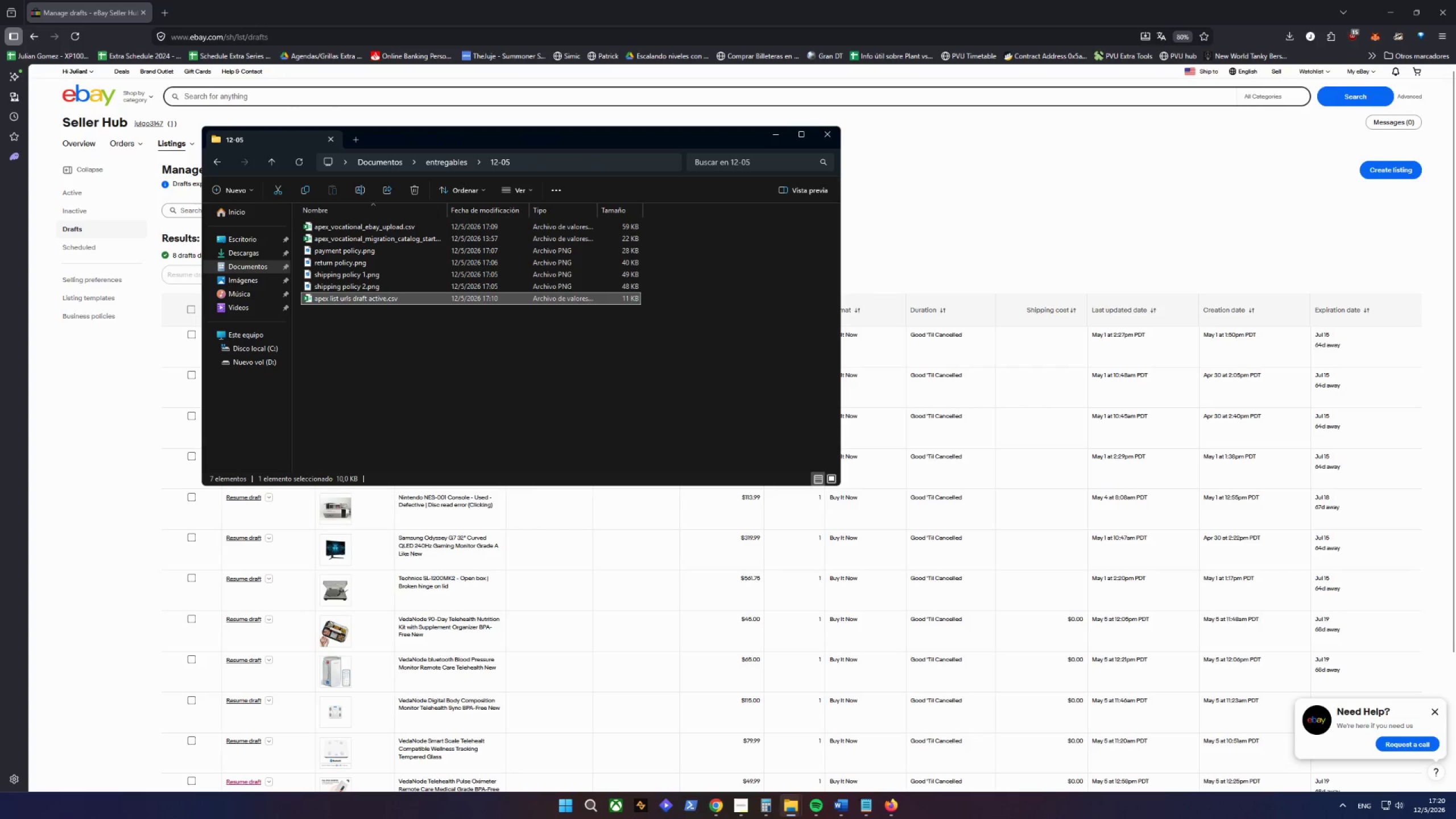 
left_click([784, 803])
 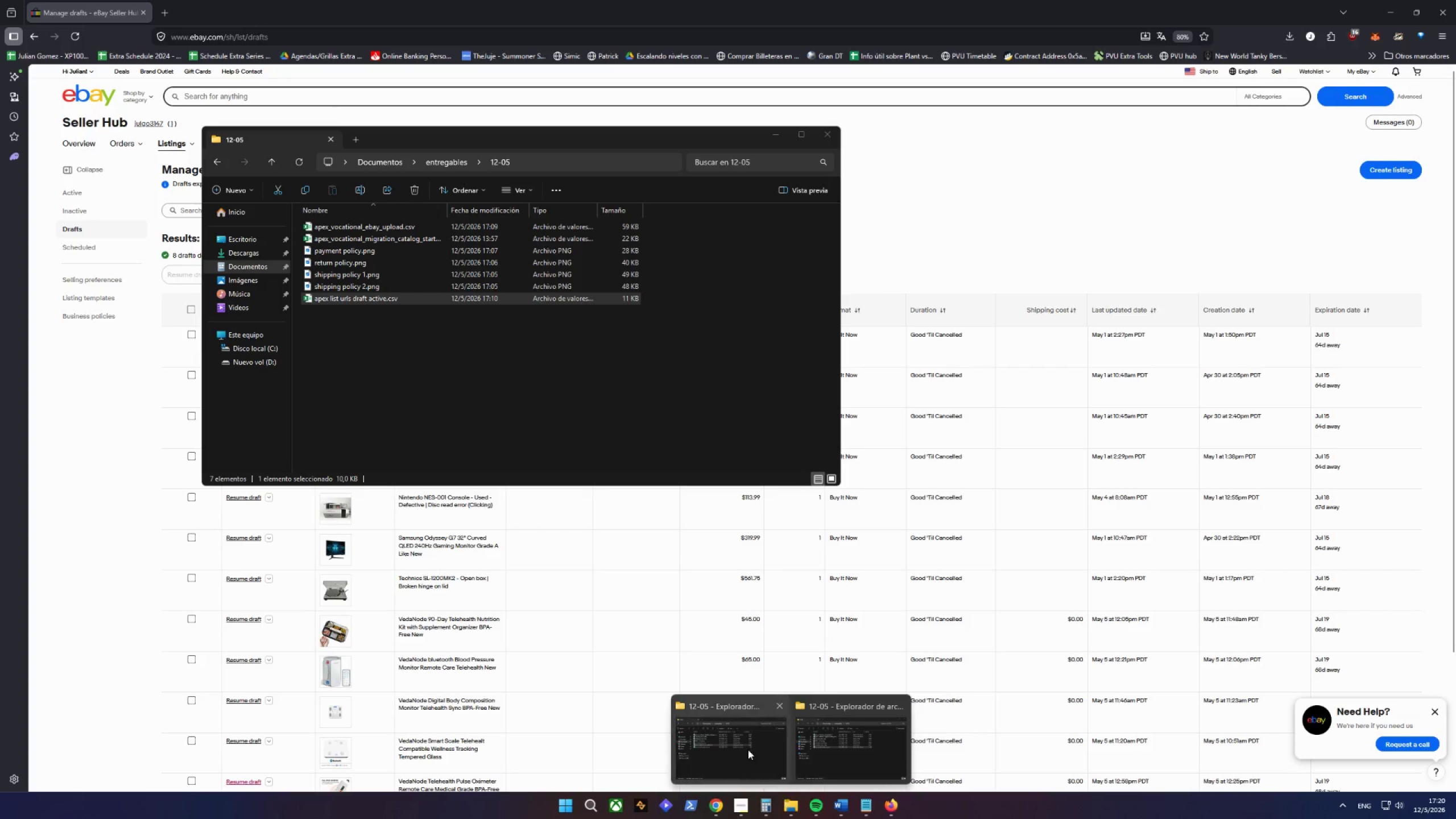 
left_click_drag(start_coordinate=[728, 733], to_coordinate=[725, 731])
 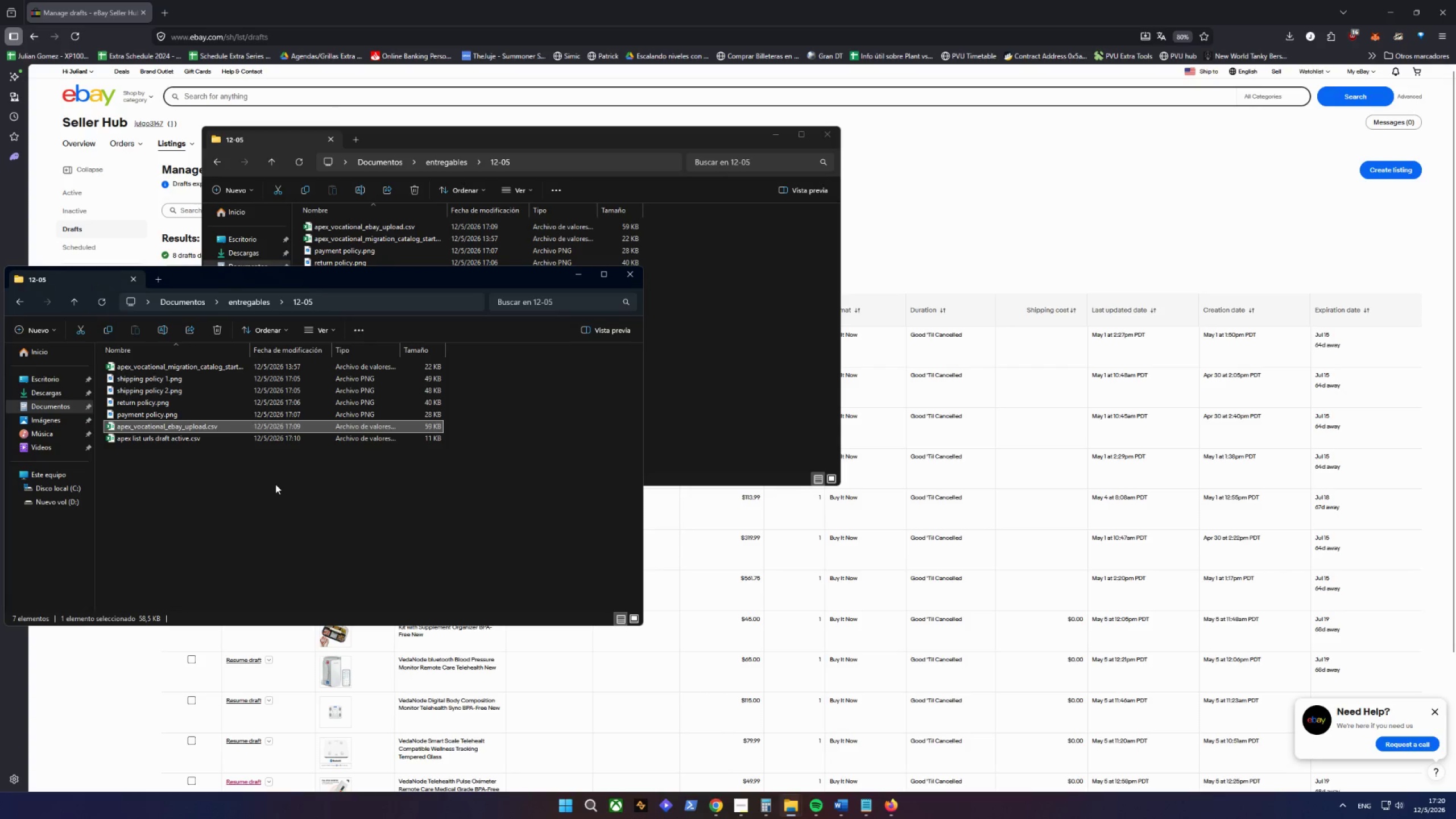 
left_click([214, 503])
 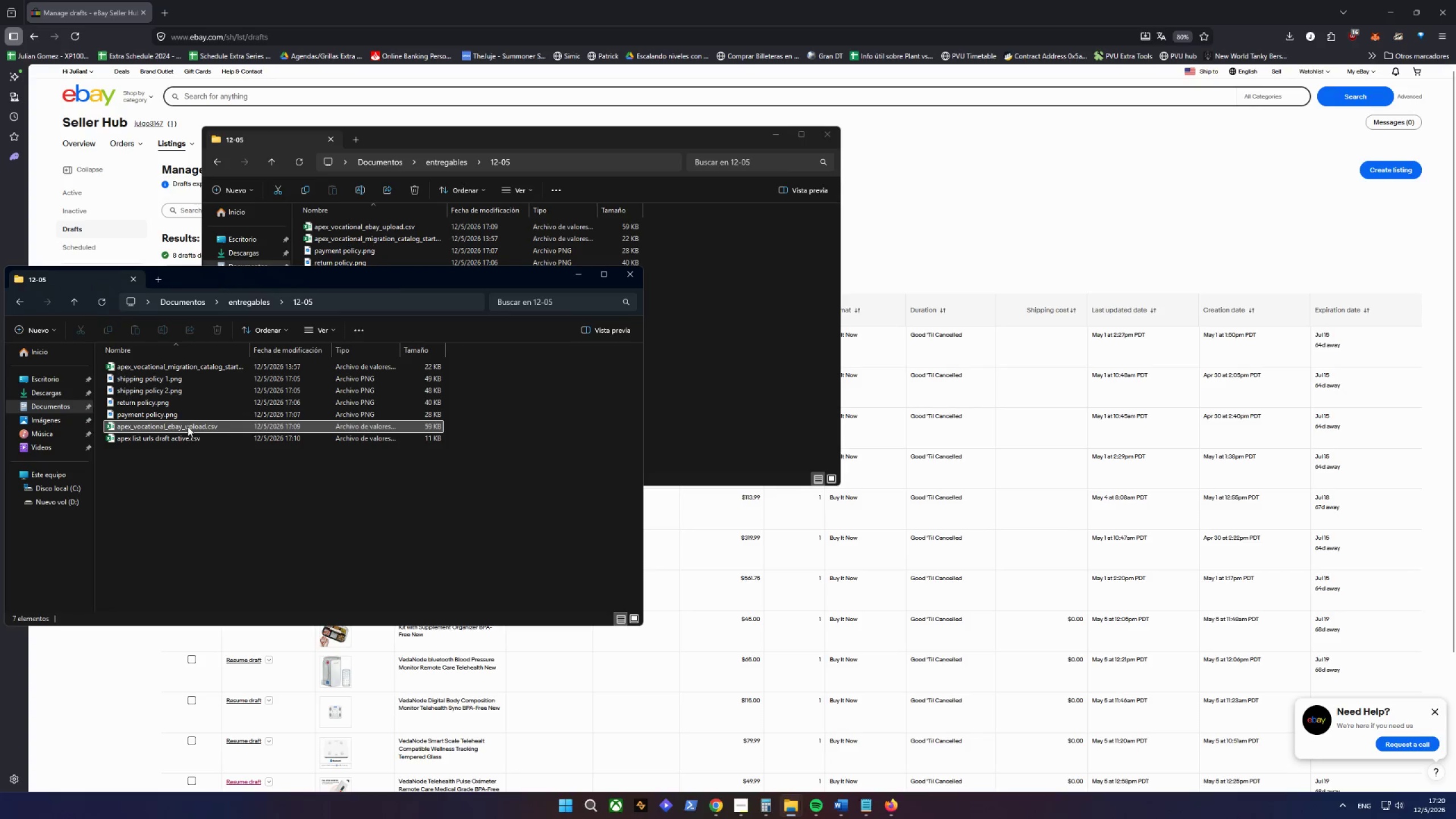 
left_click([188, 427])
 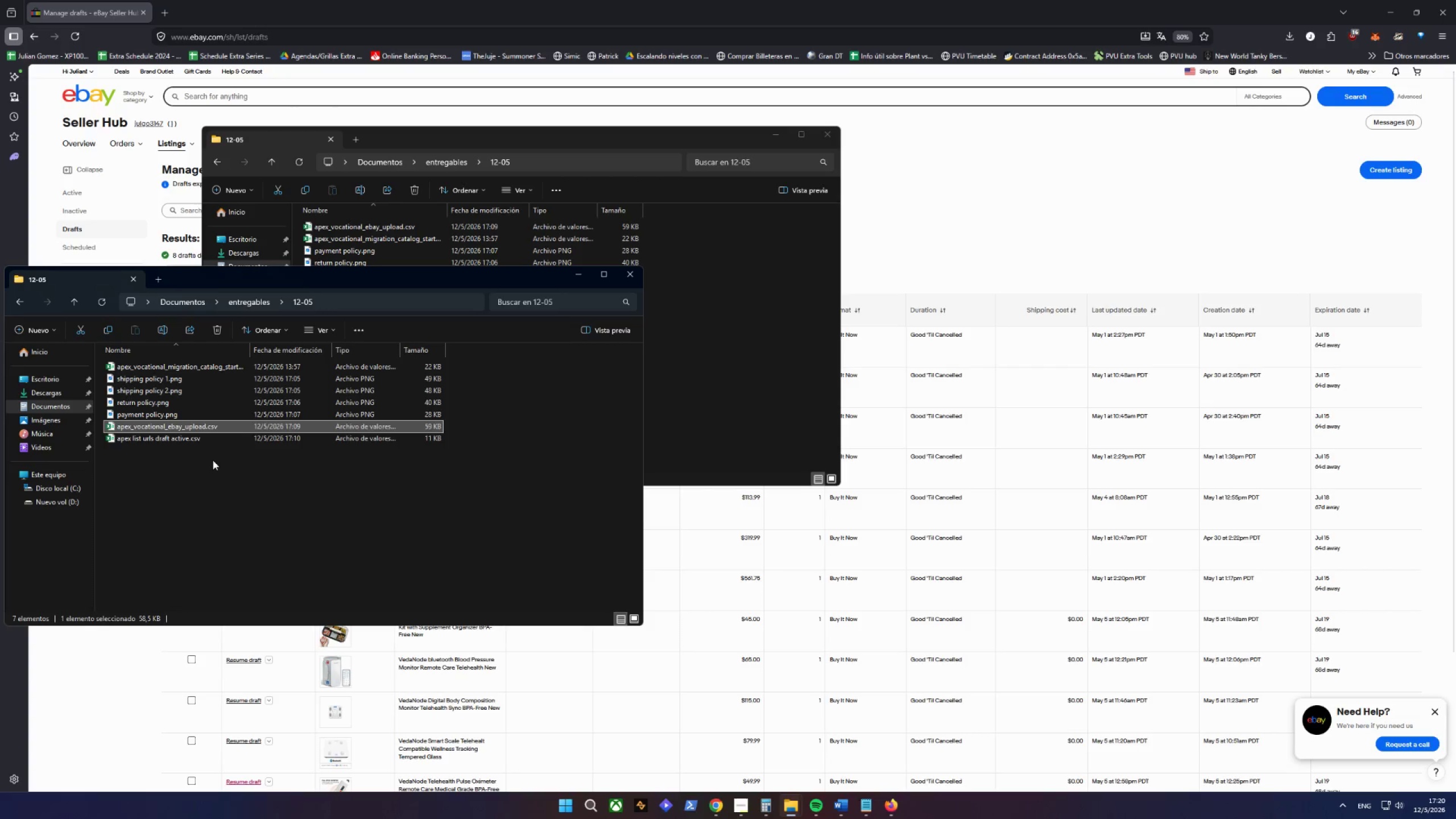 
left_click([737, 352])
 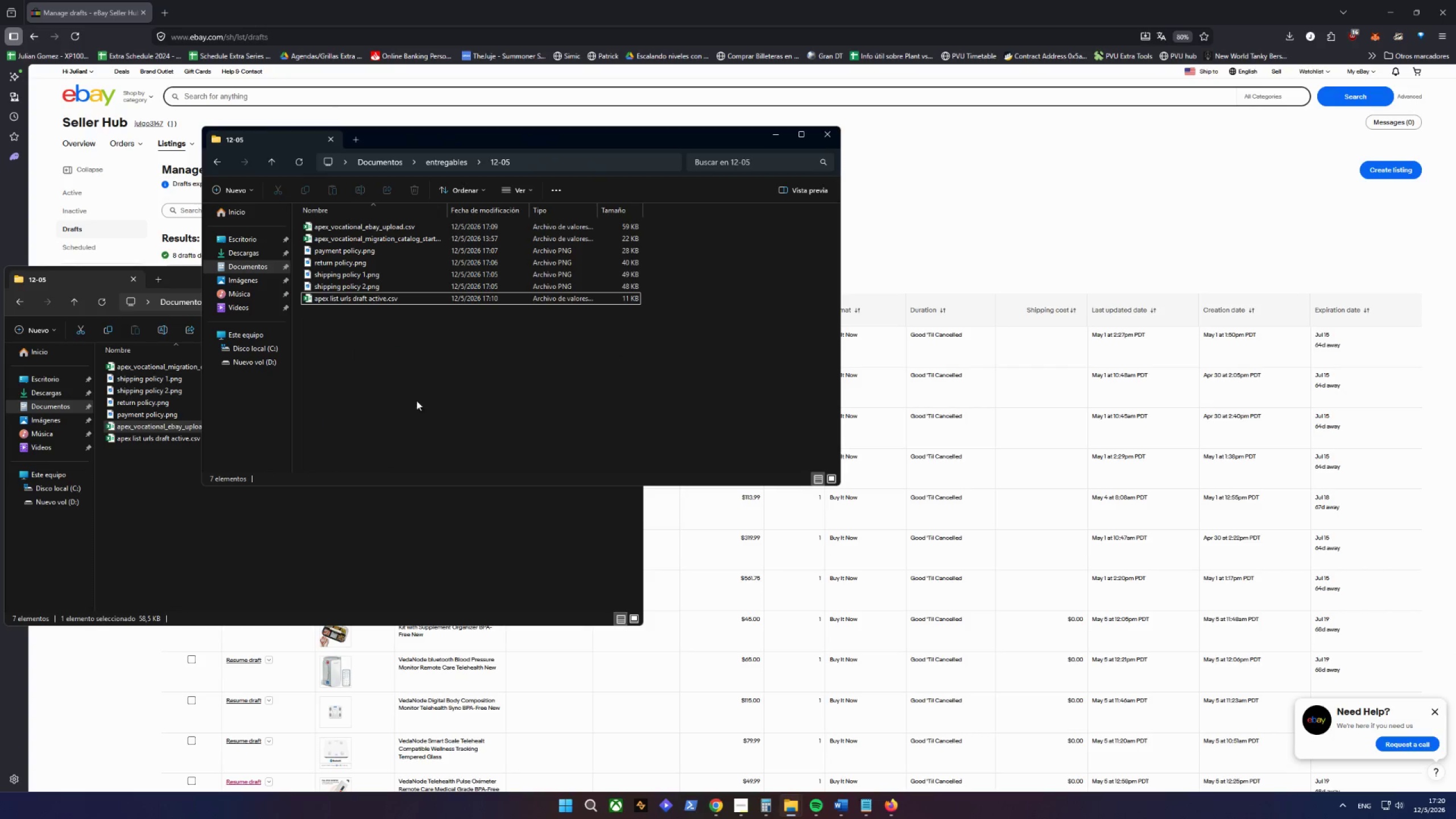 
left_click([185, 502])
 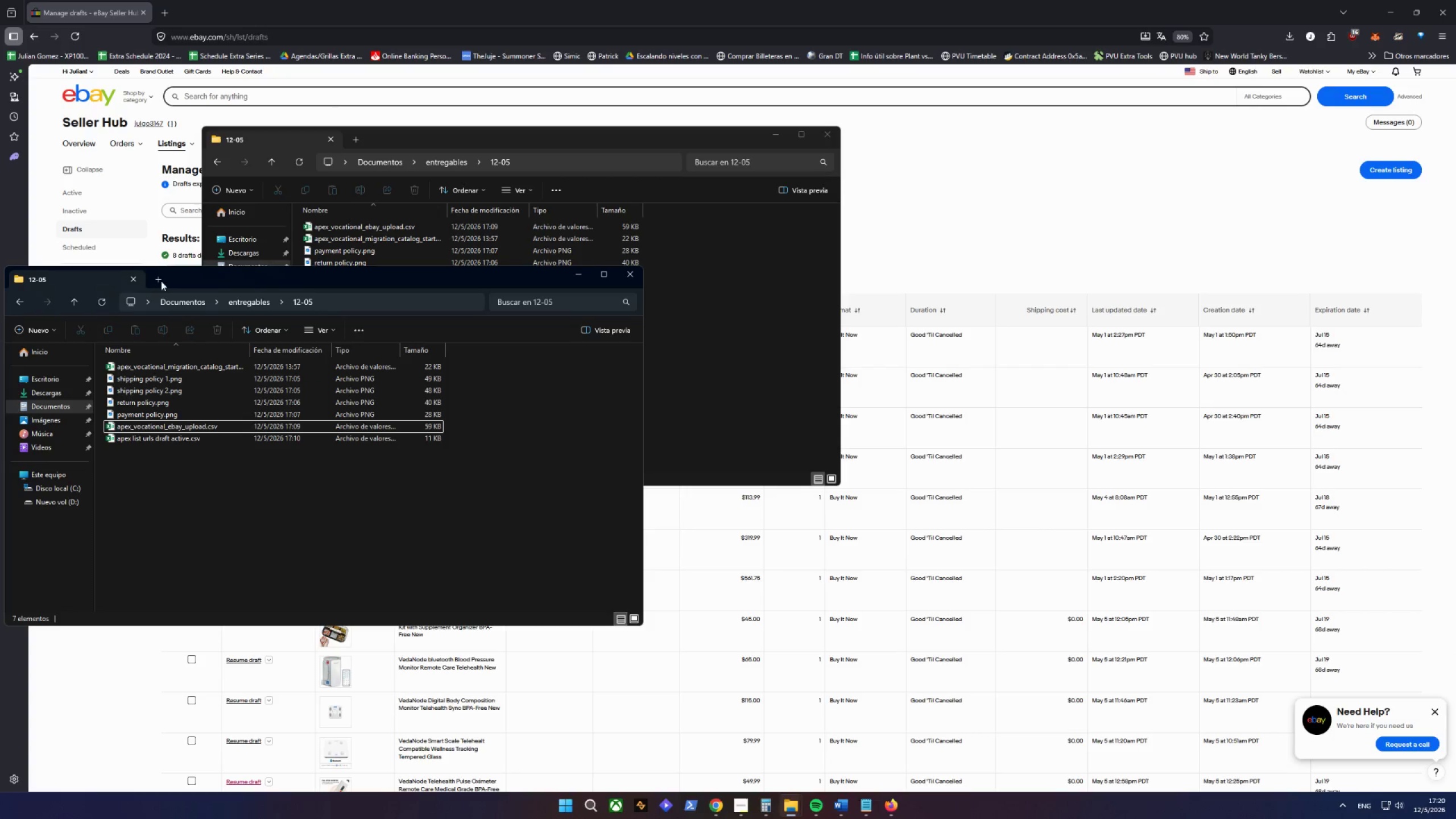 
left_click([70, 301])
 